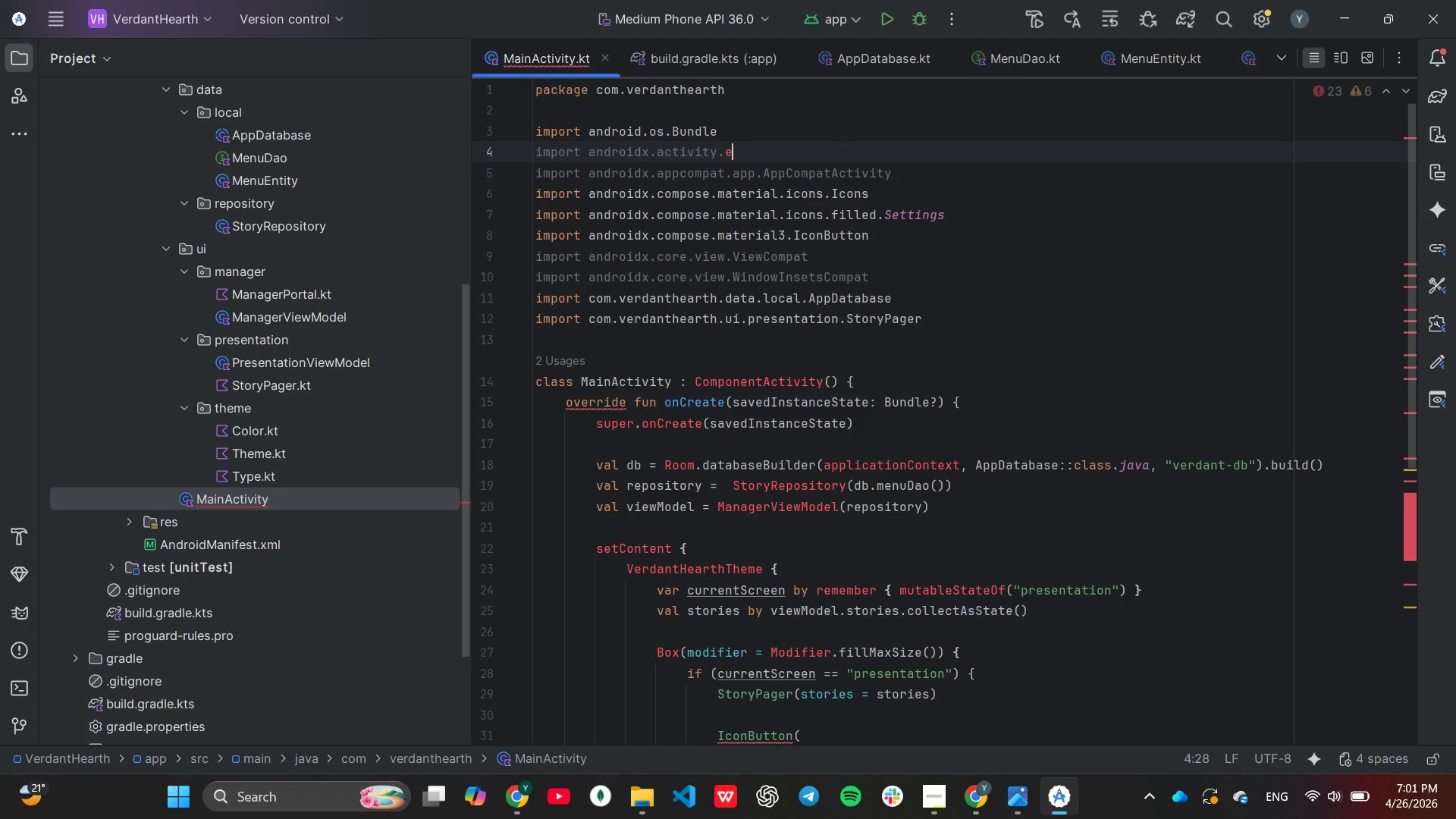 
key(Backspace)
 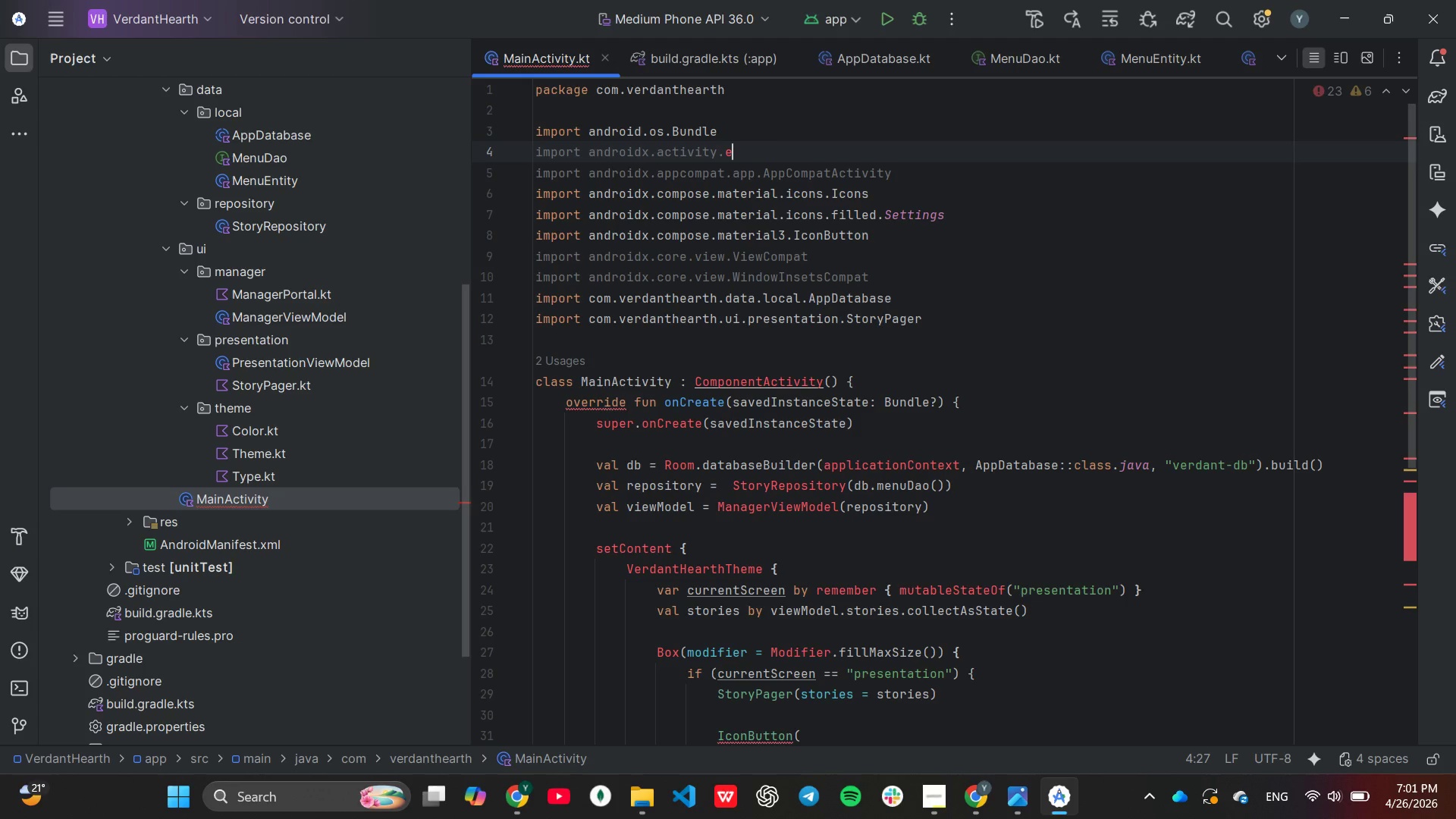 
key(Unknown)
 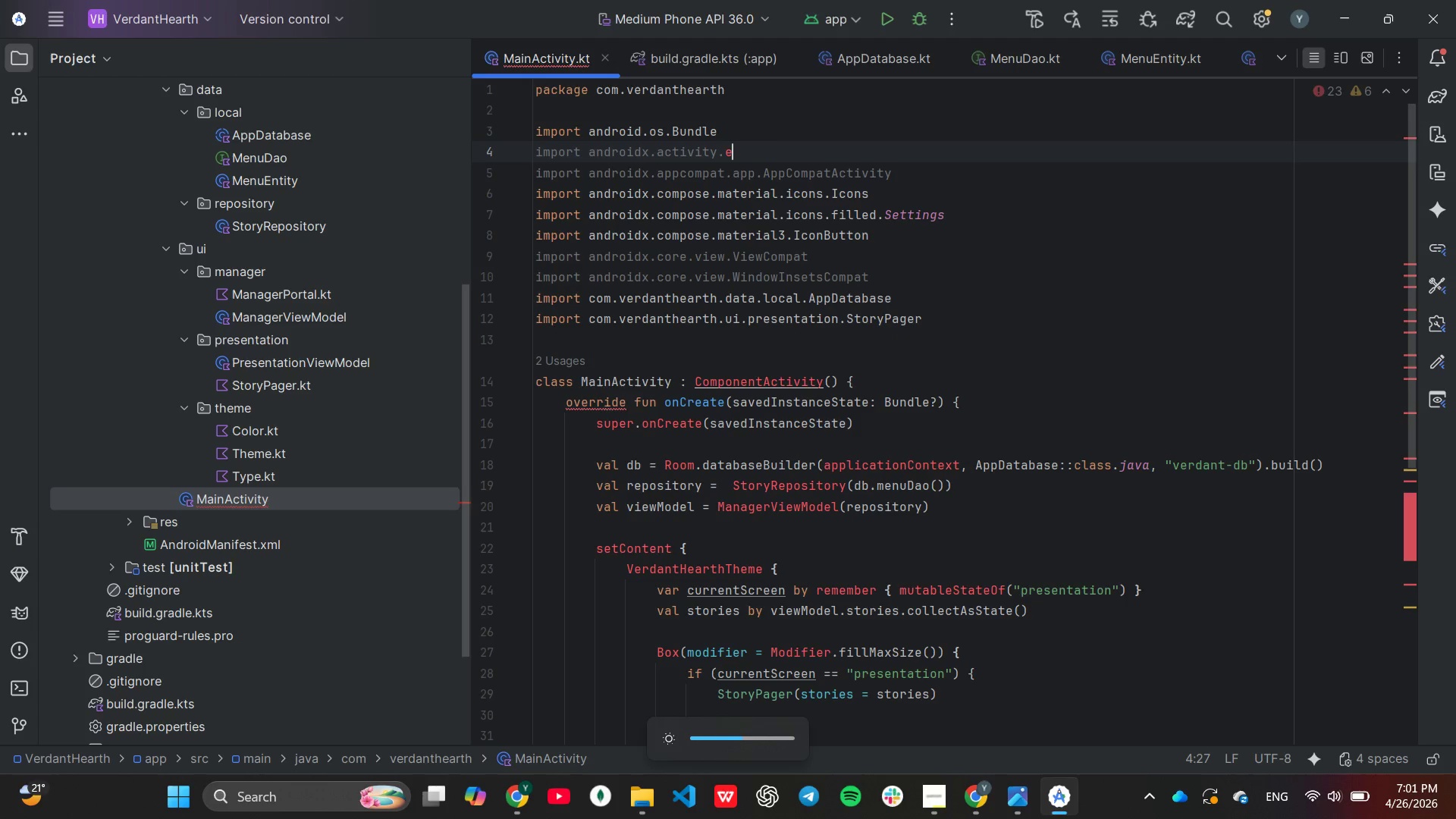 
key(Unknown)
 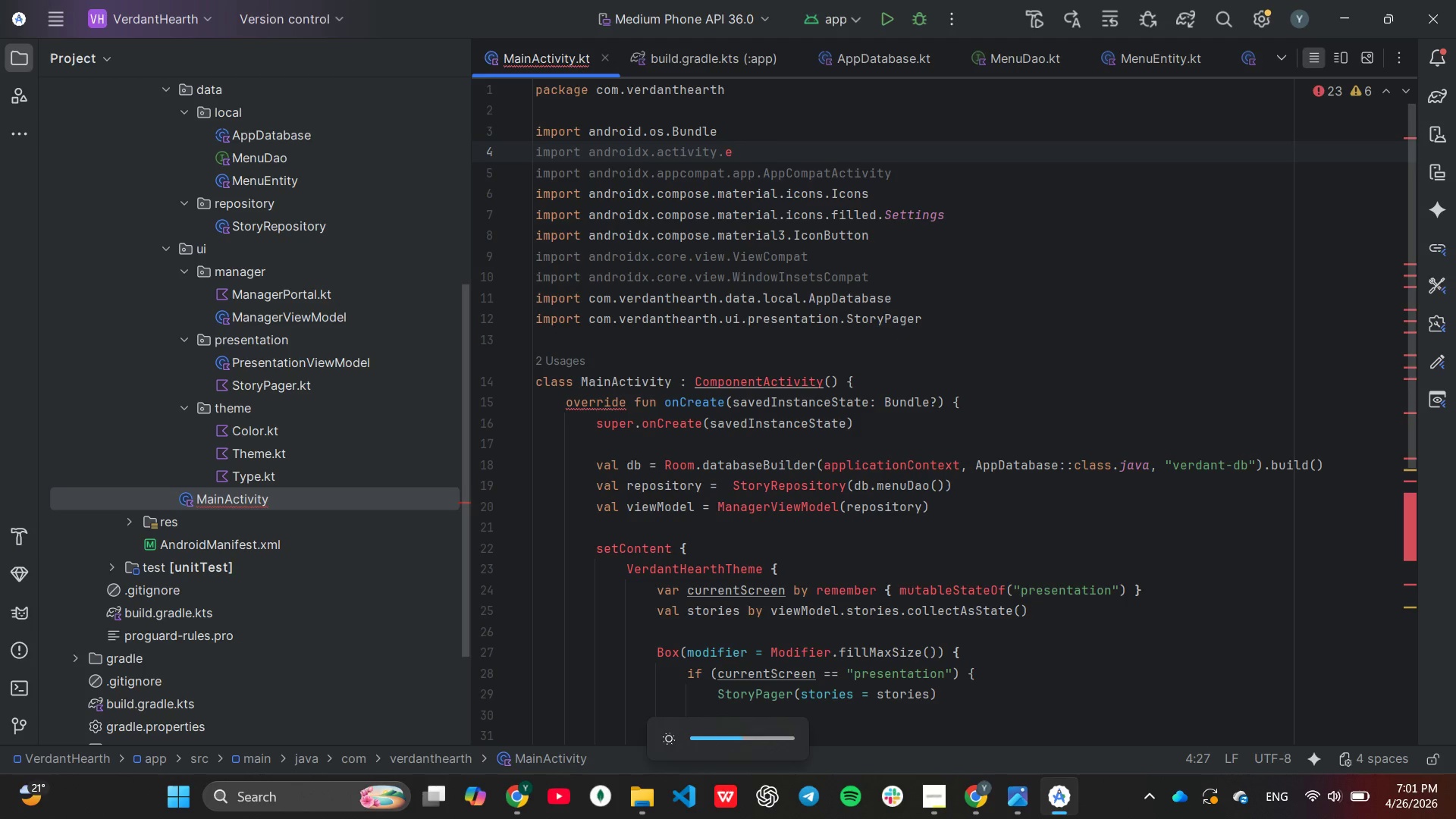 
key(Unknown)
 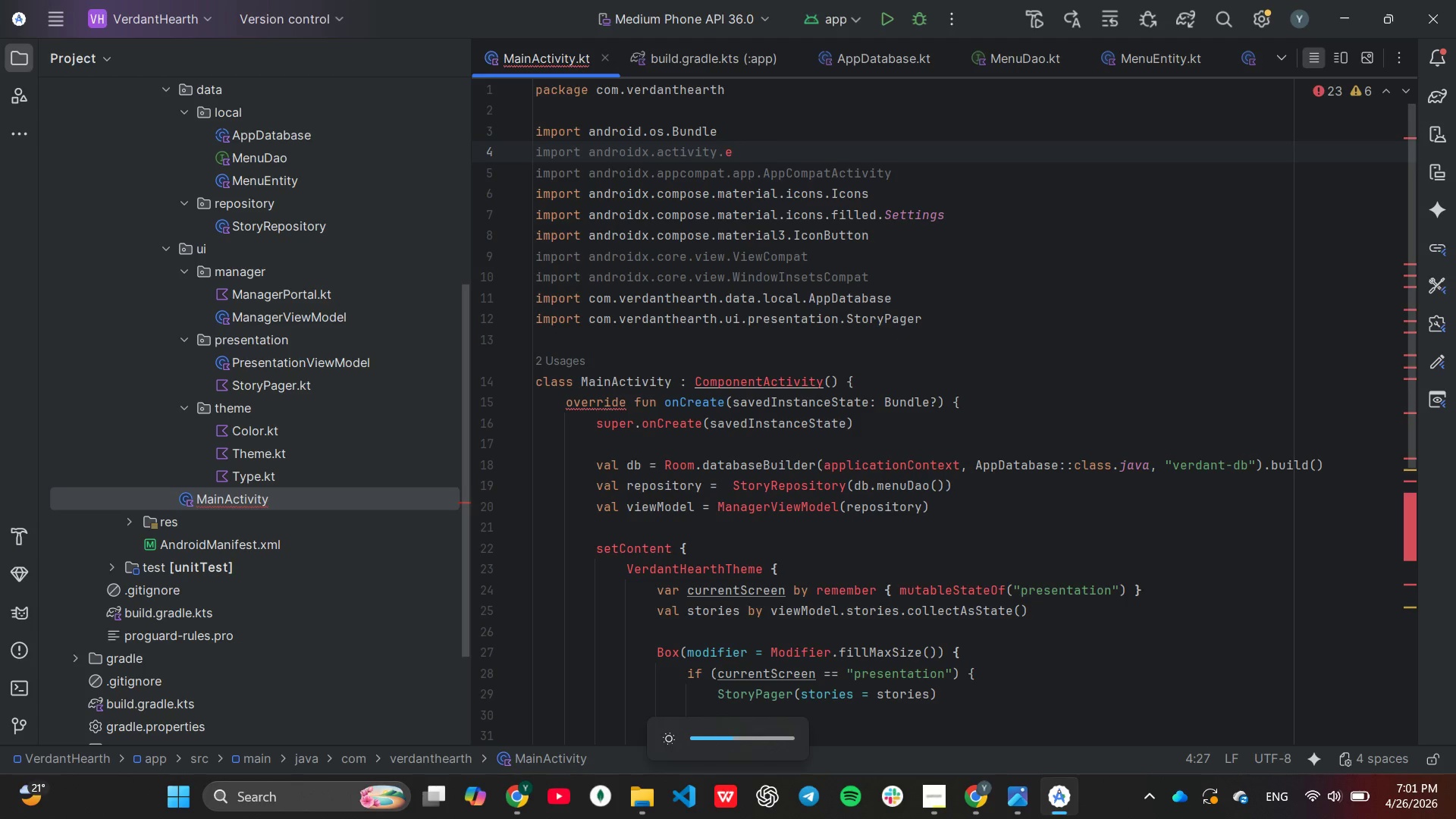 
key(Unknown)
 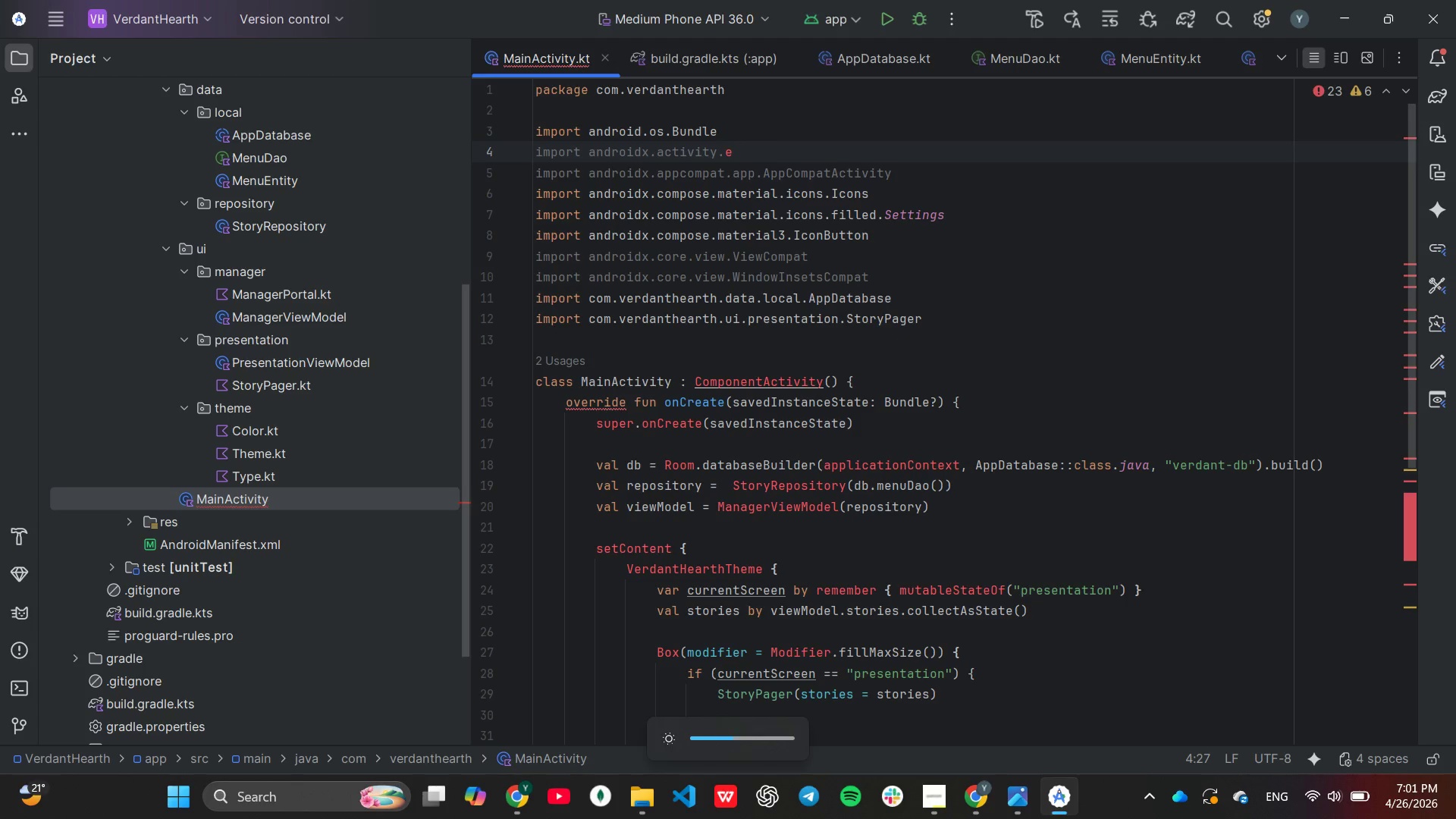 
key(Unknown)
 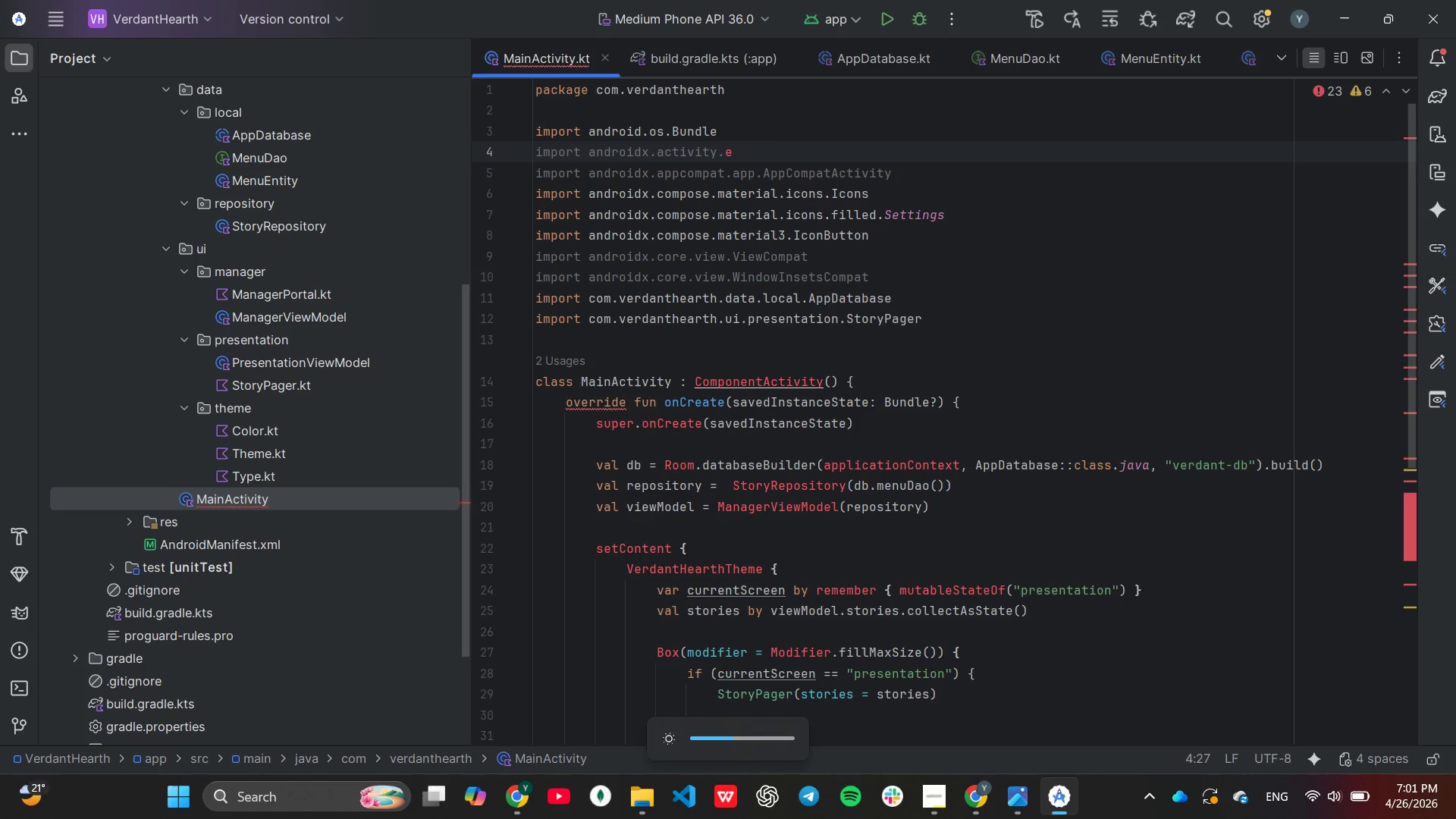 
key(Unknown)
 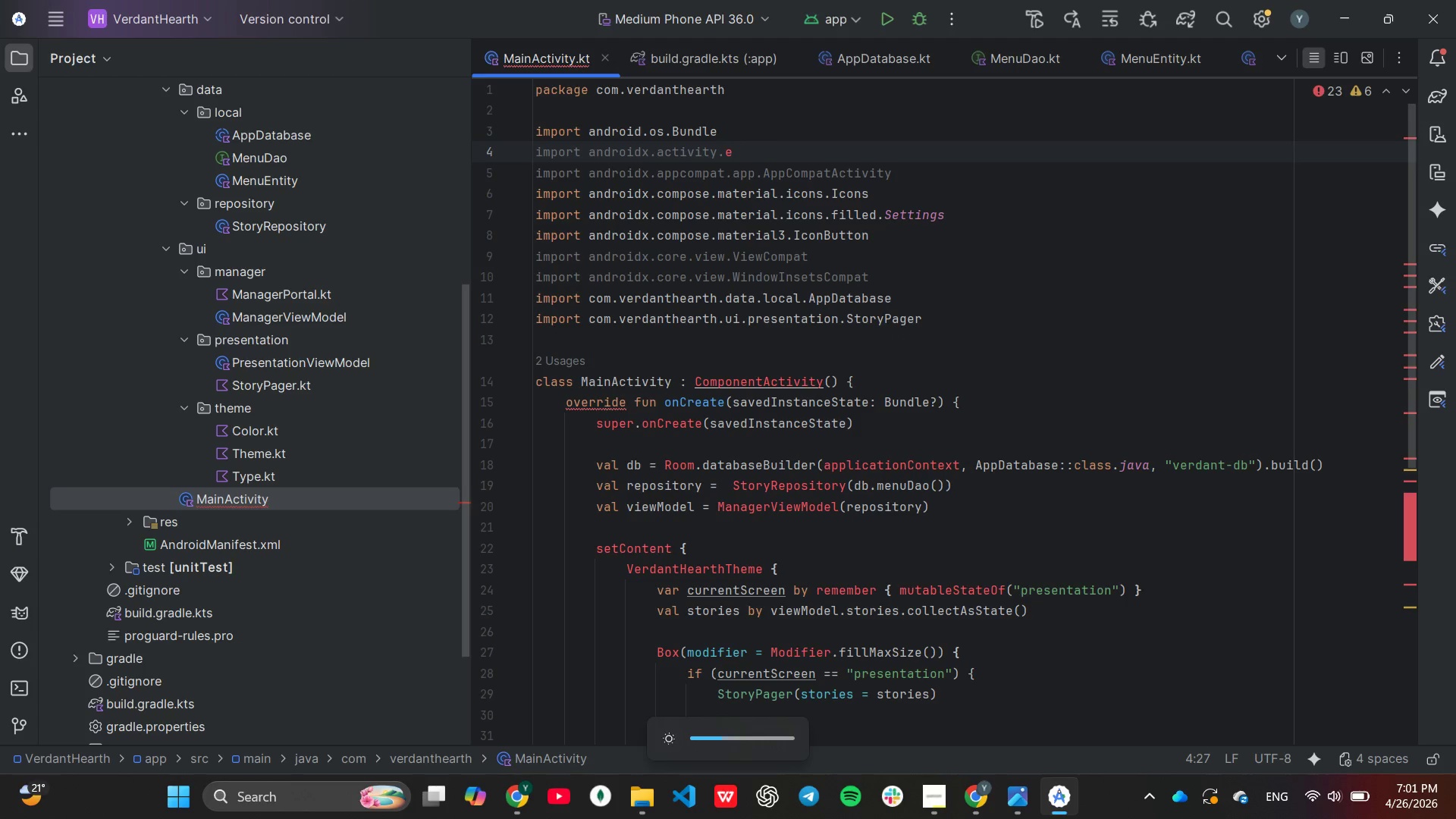 
key(Unknown)
 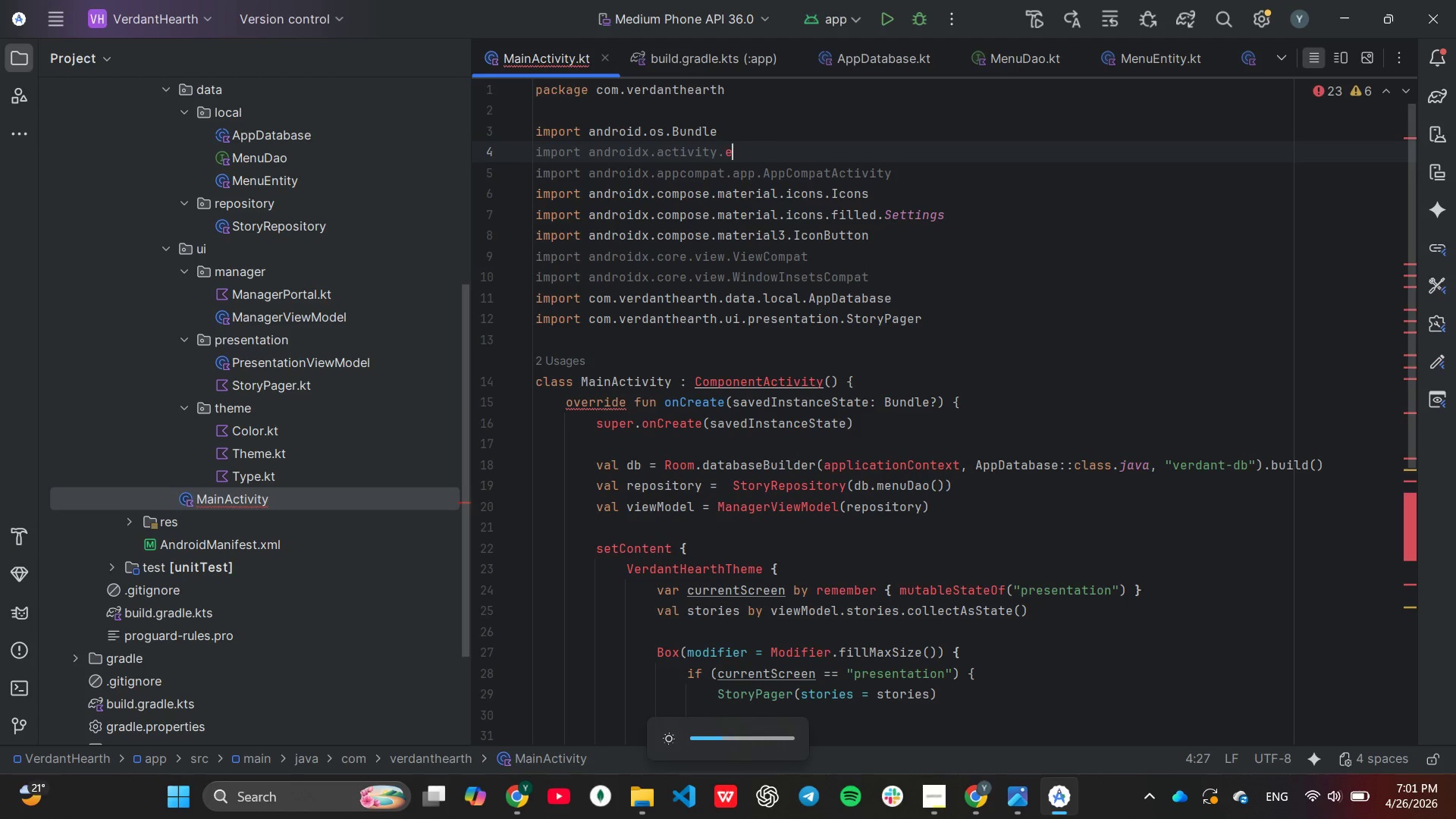 
key(Unknown)
 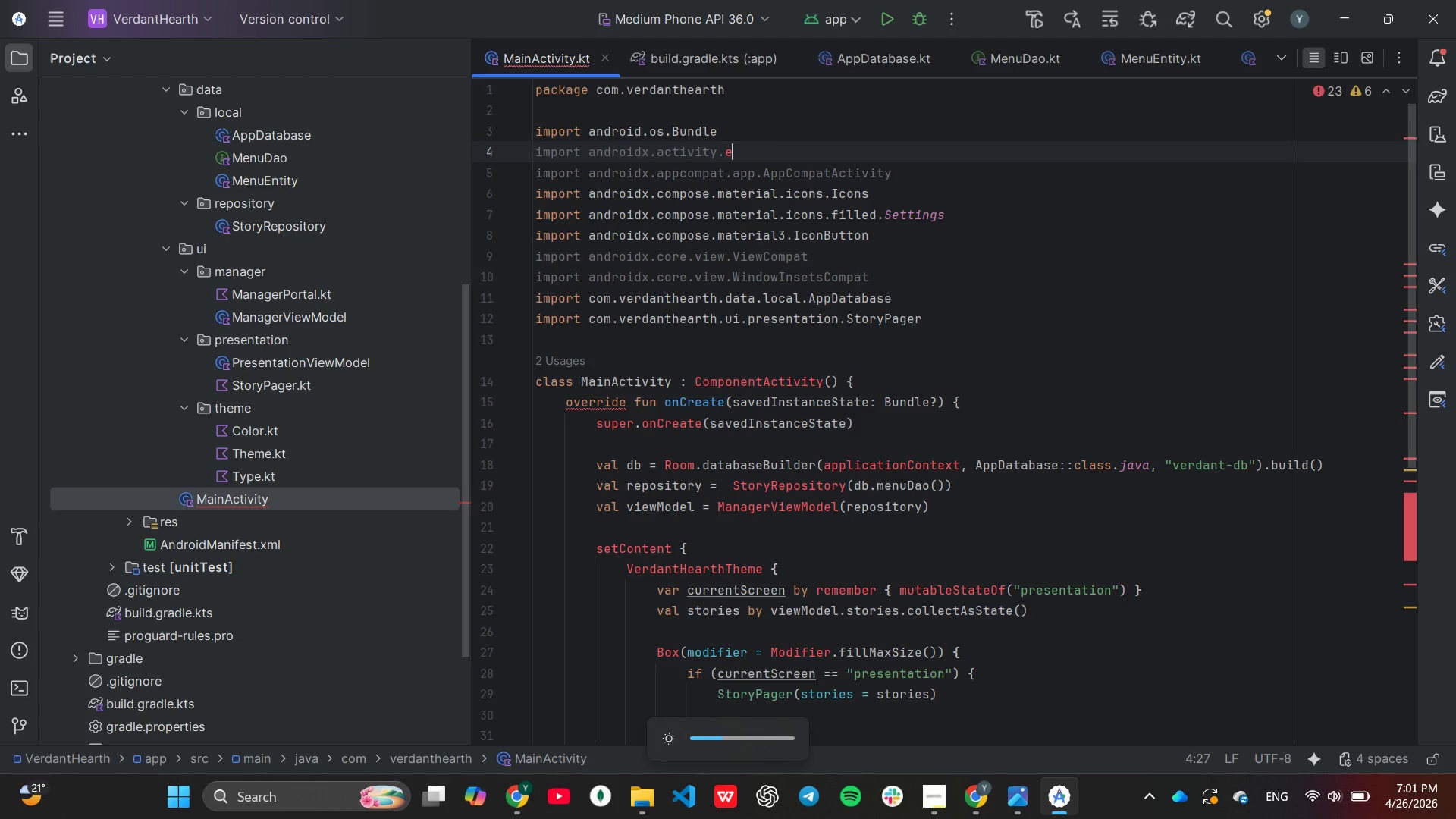 
key(Unknown)
 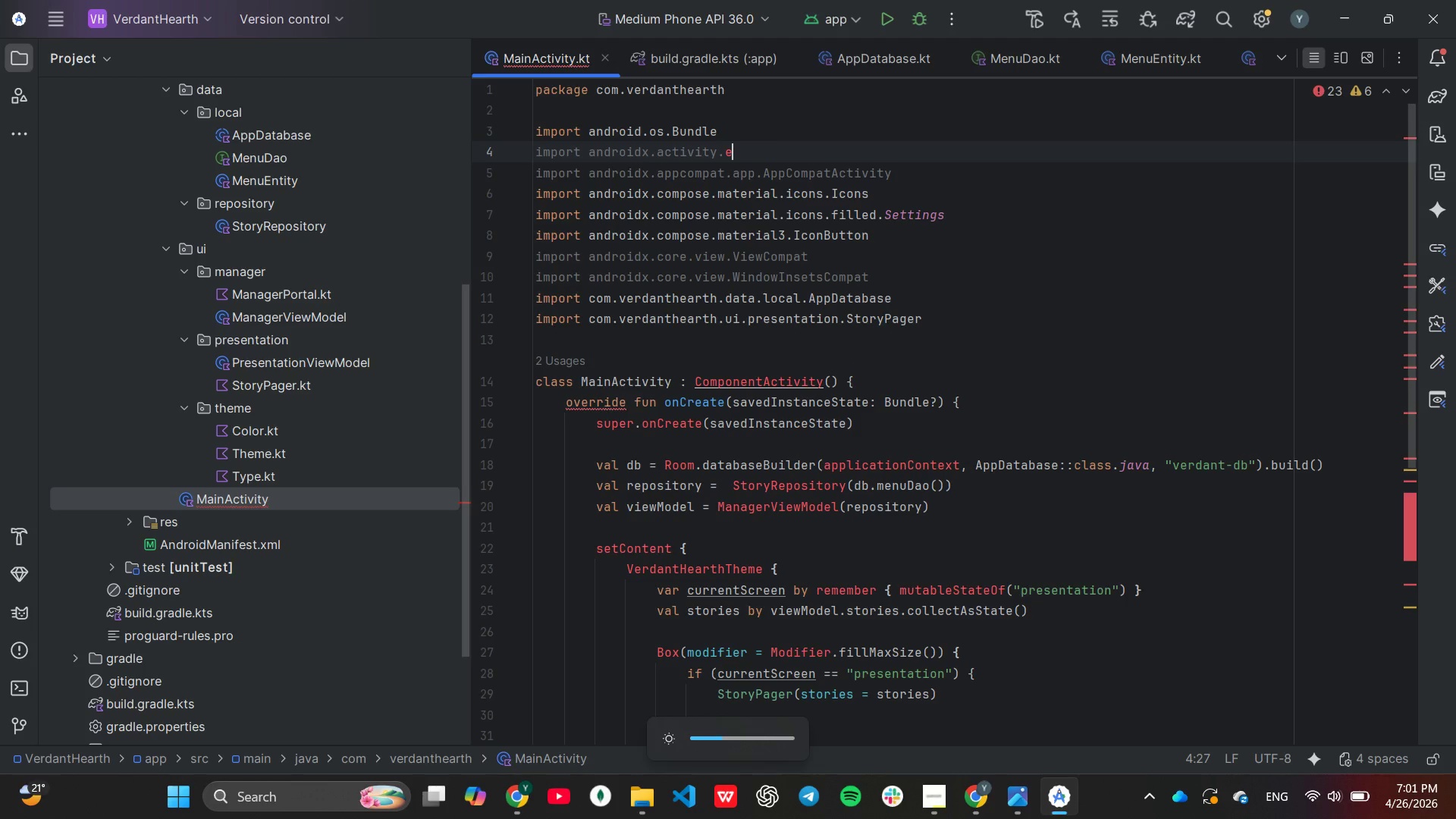 
key(Unknown)
 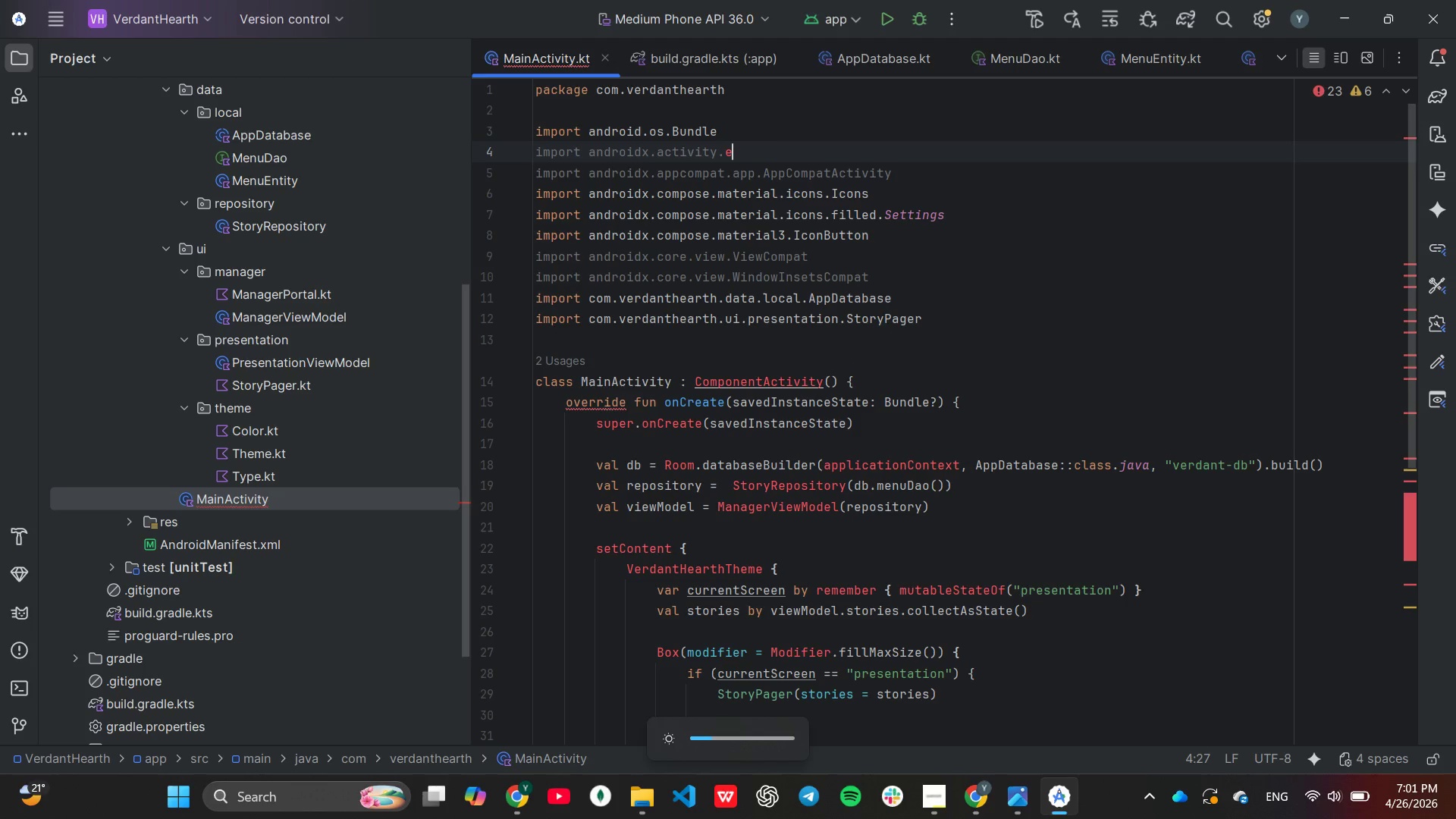 
key(Unknown)
 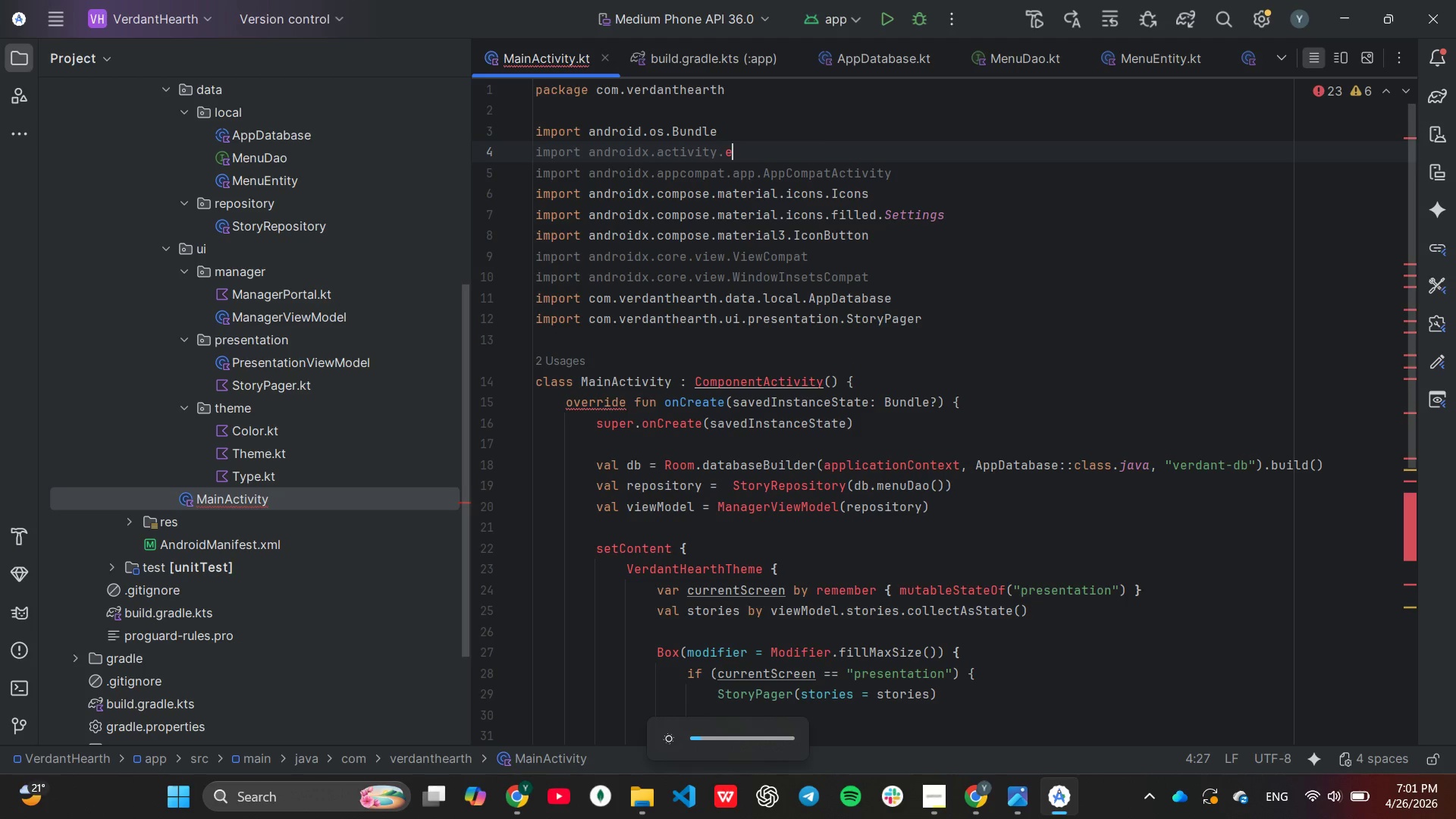 
key(Unknown)
 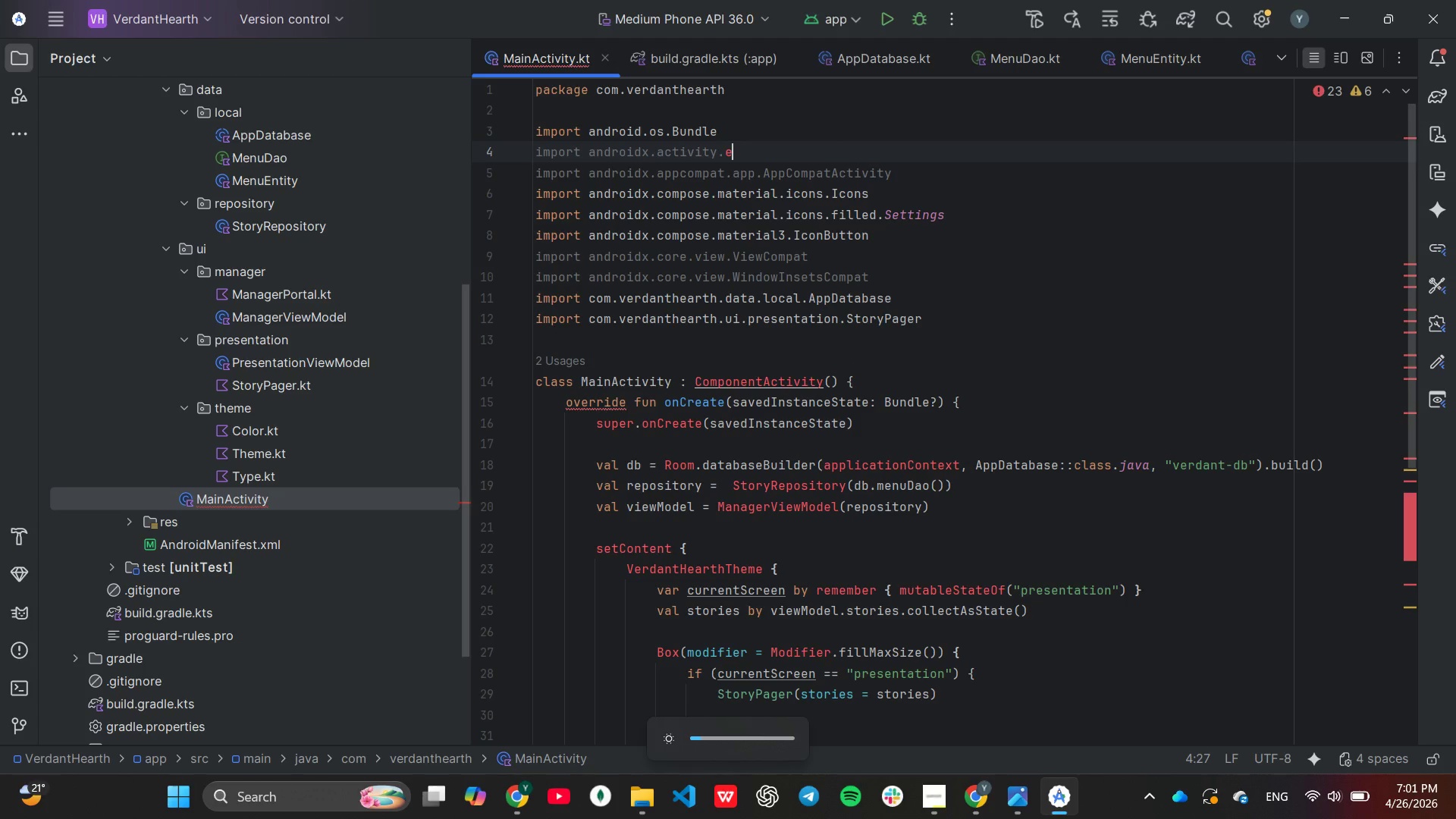 
key(Backspace)
 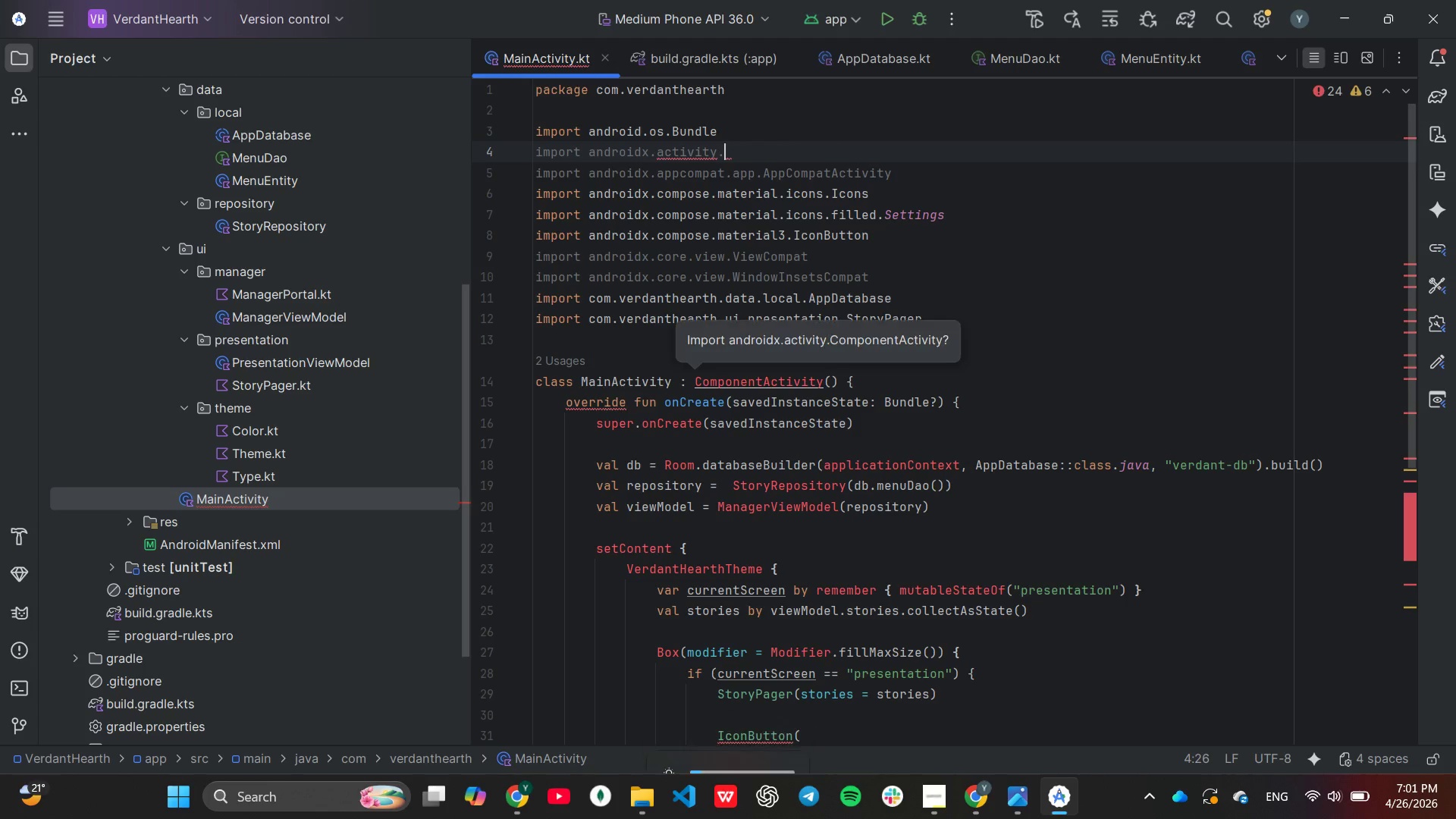 
key(Shift+C)
 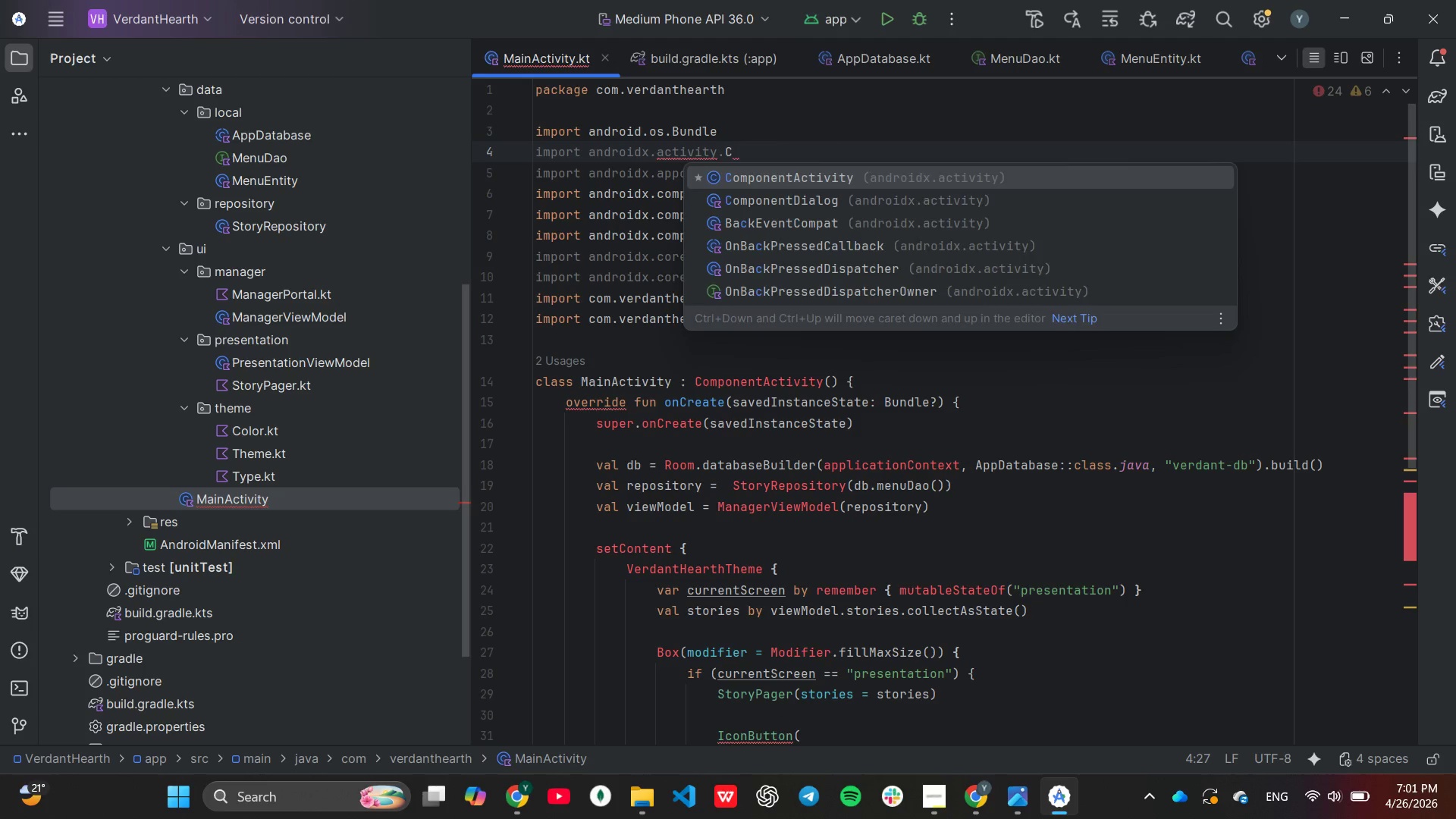 
key(Enter)
 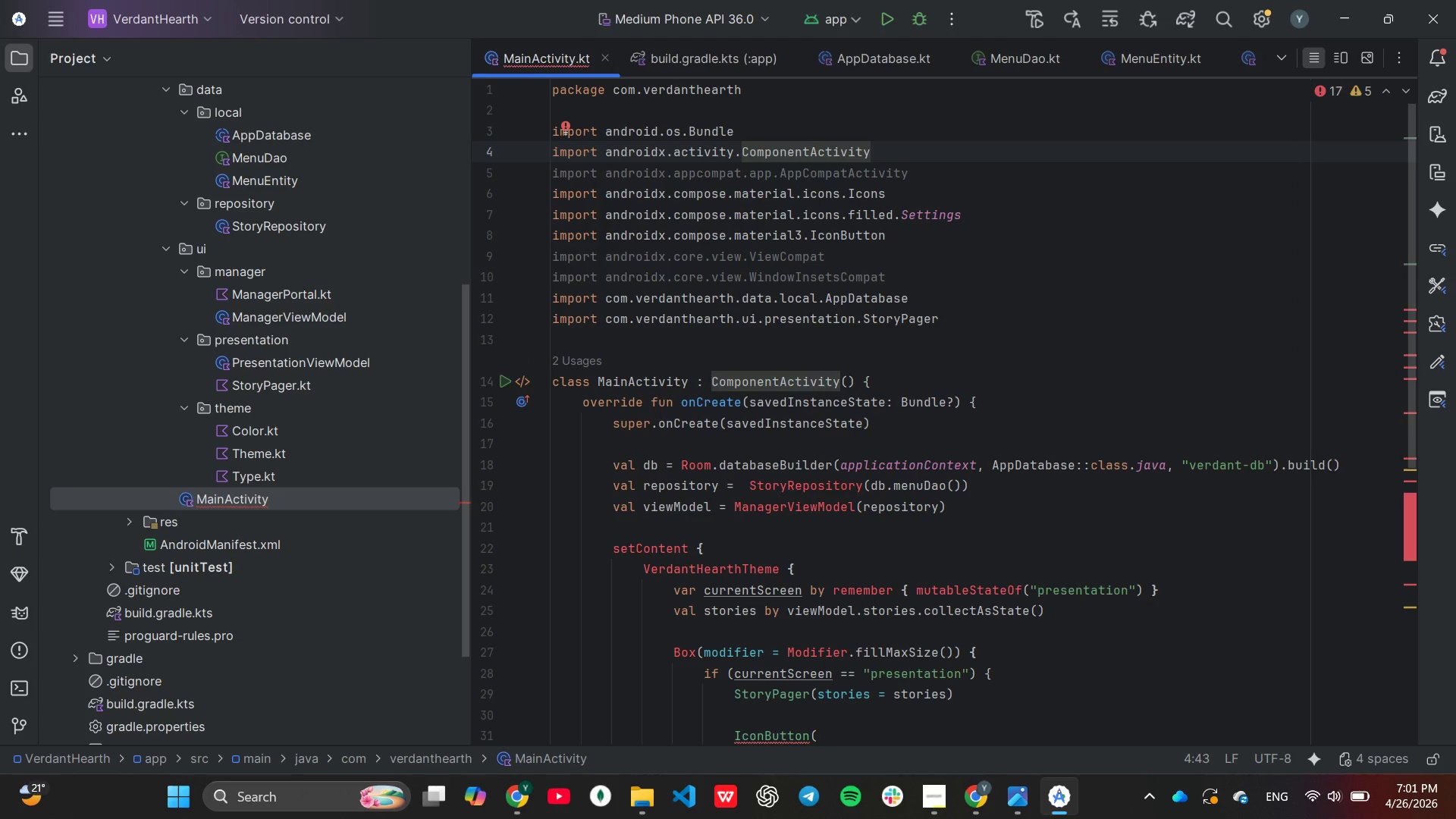 
key(ArrowDown)
 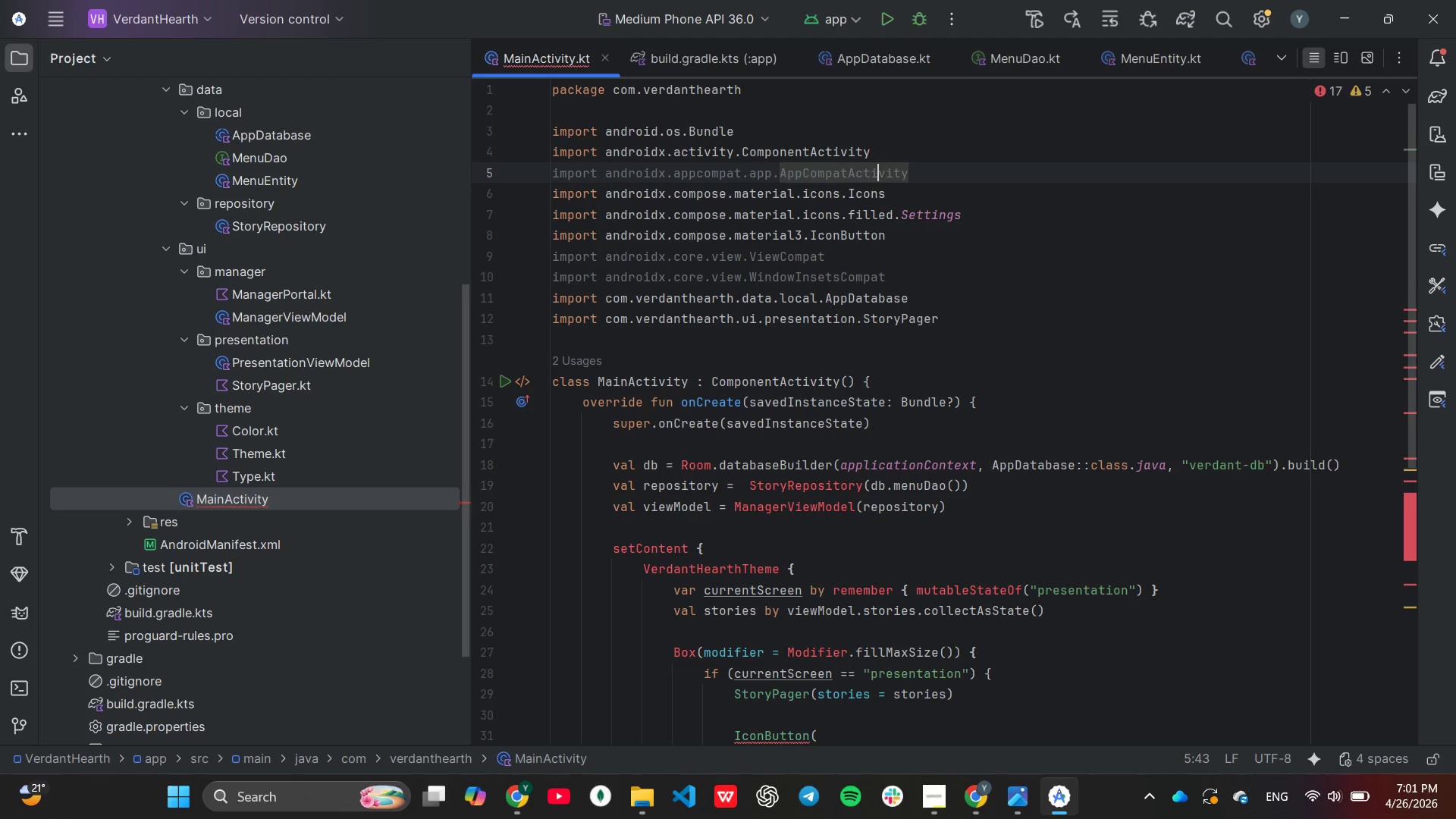 
key(ArrowRight)
 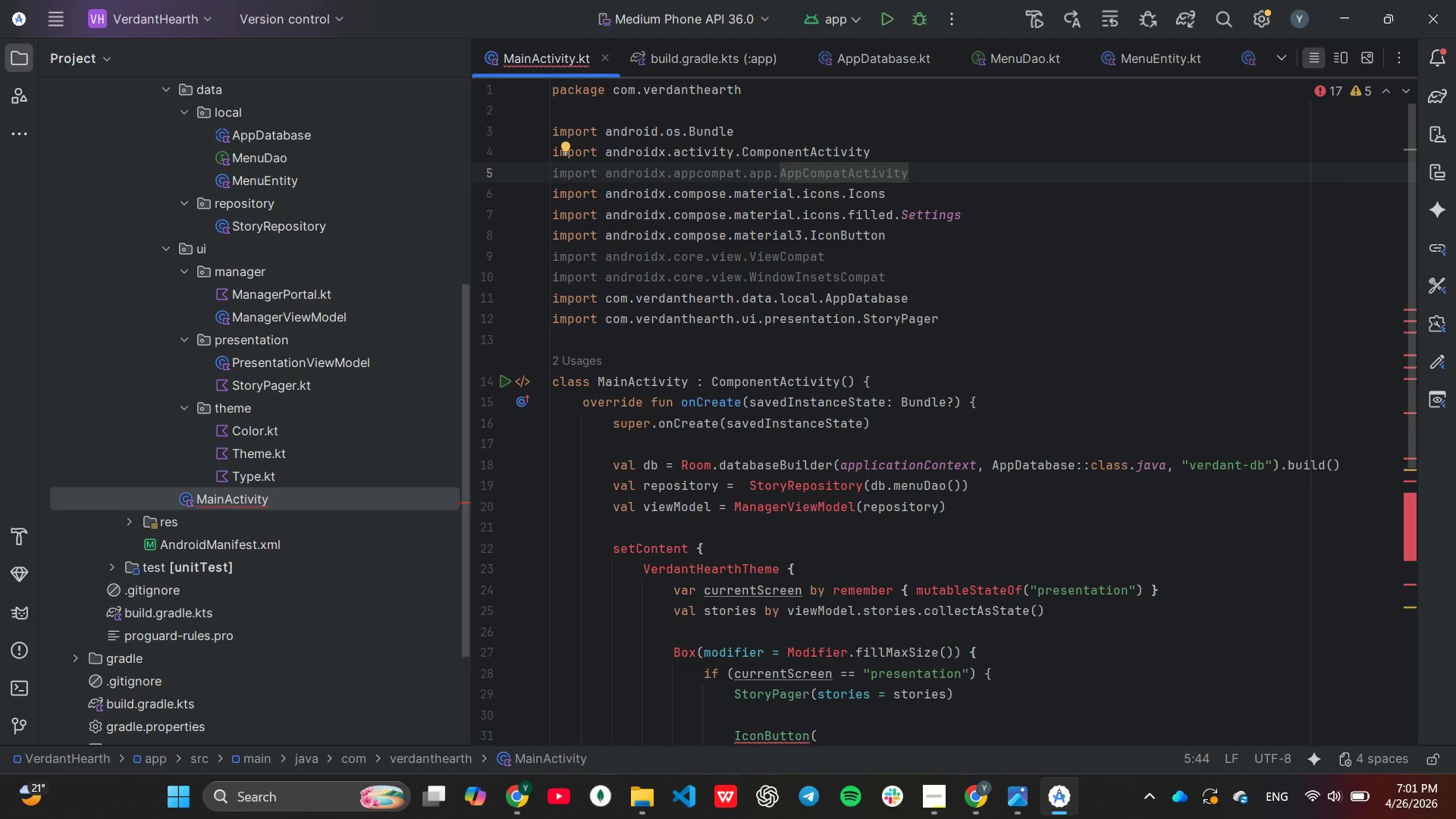 
key(ArrowRight)
 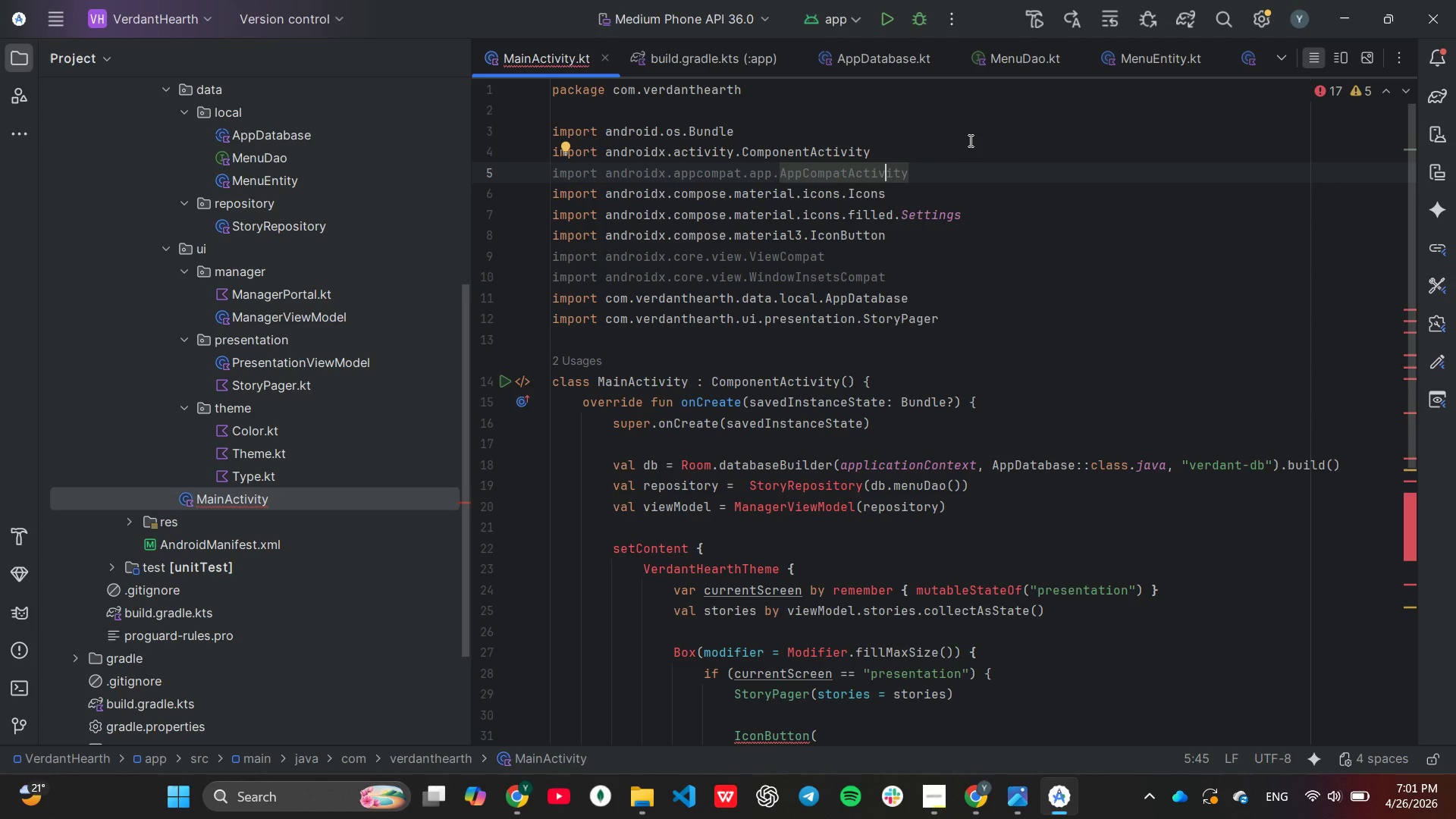 
wait(5.67)
 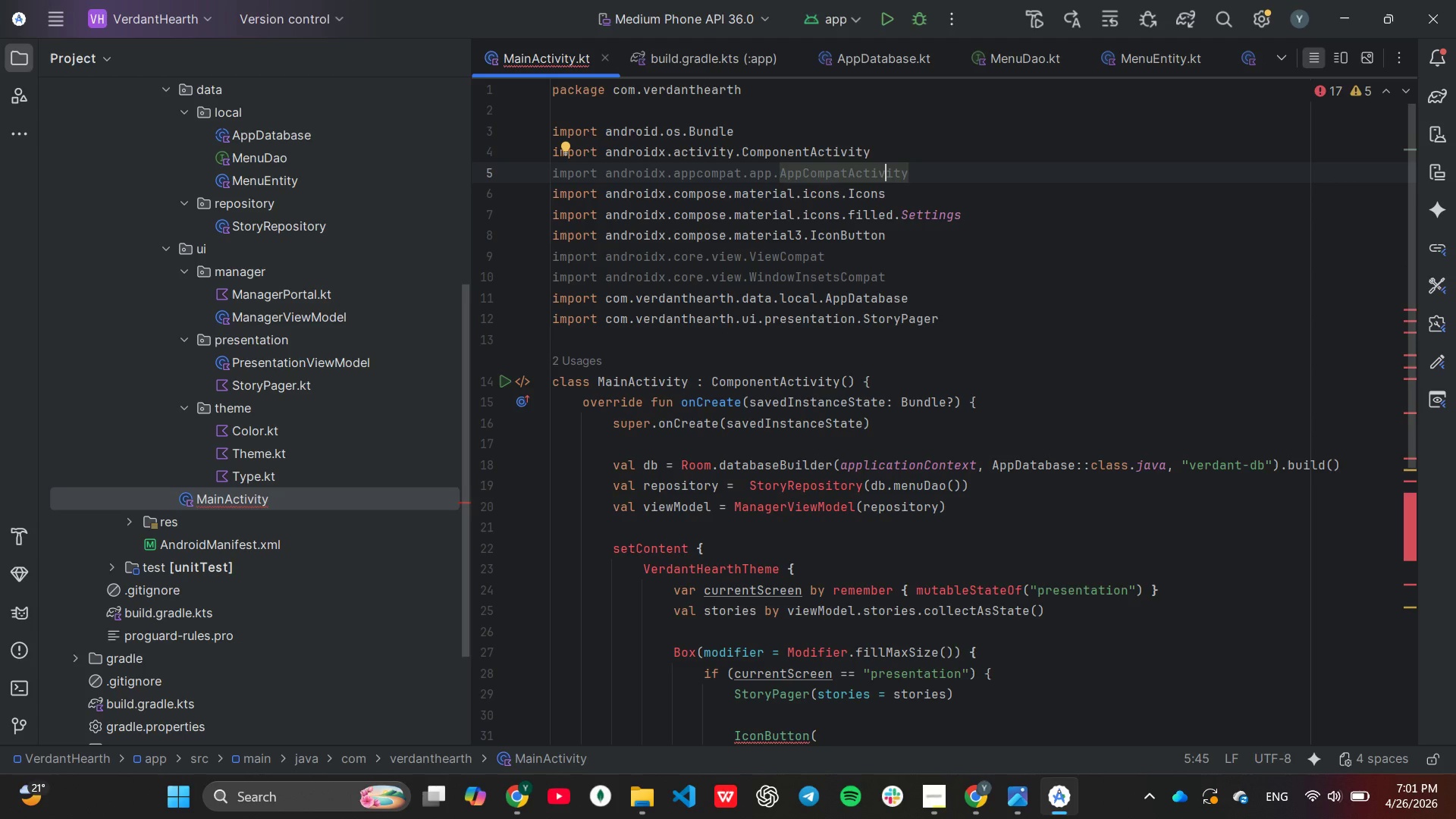 
key(ArrowRight)
 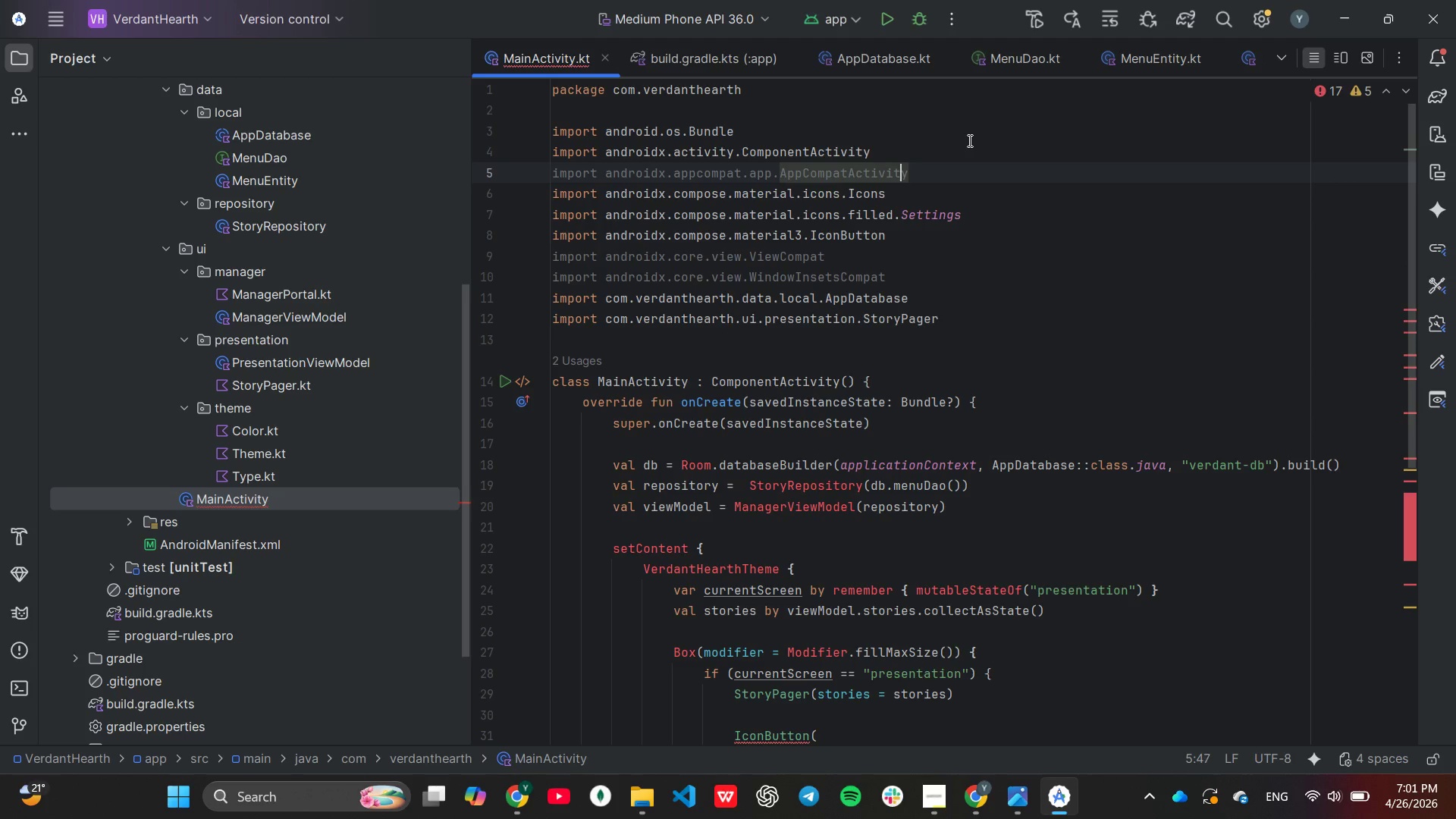 
key(ArrowRight)
 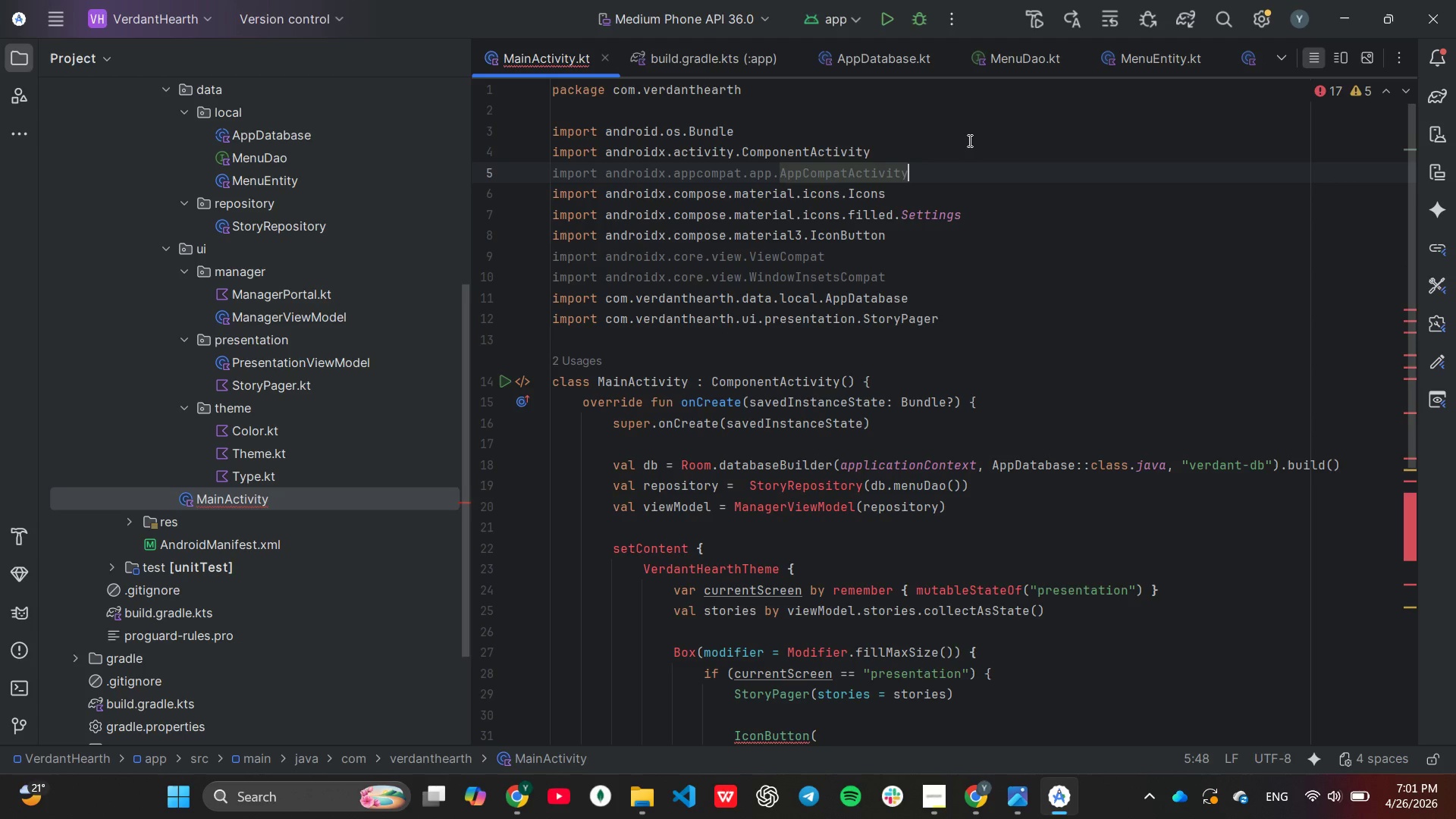 
key(ArrowRight)
 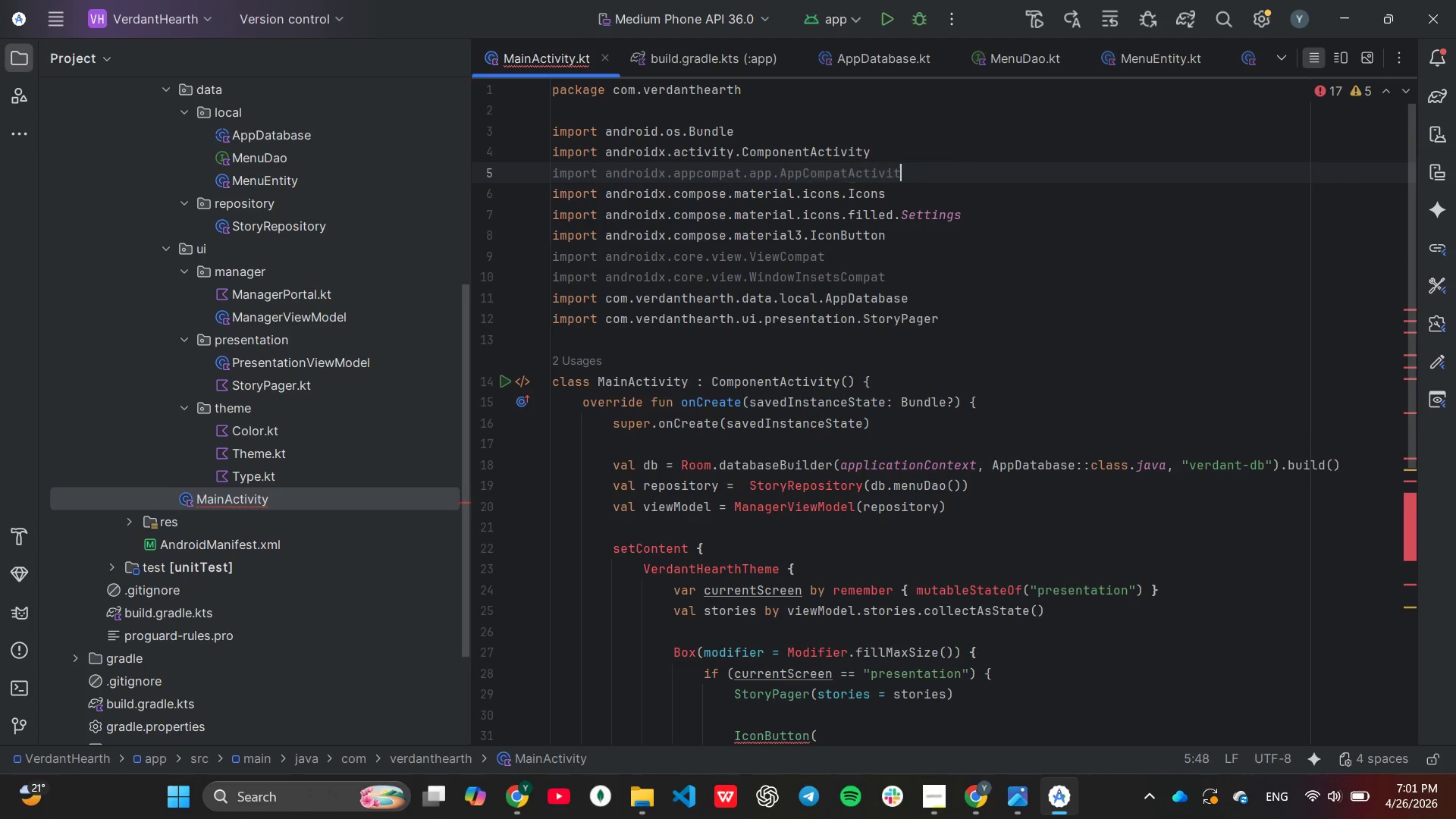 
hold_key(key=Backspace, duration=1.44)
 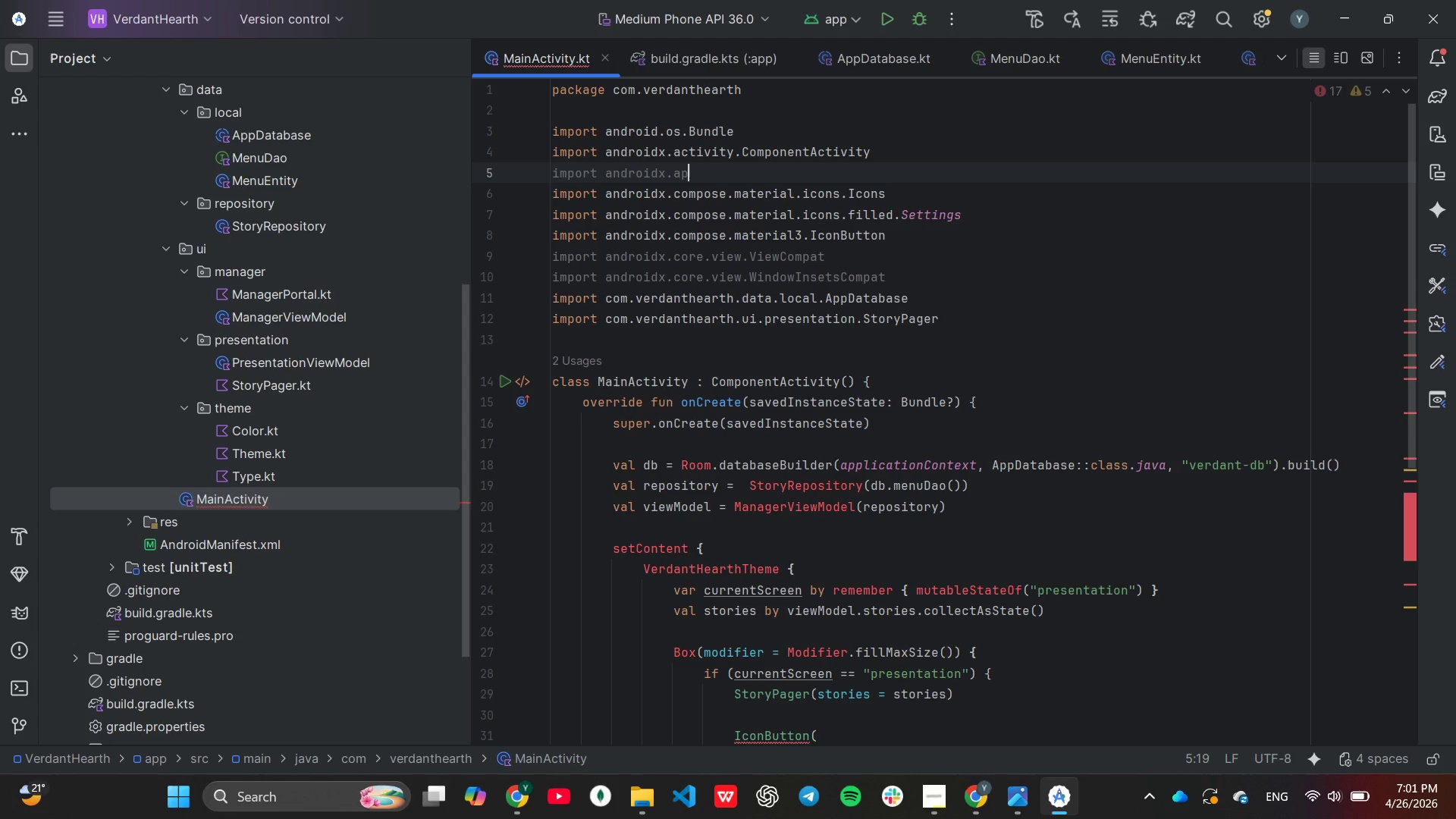 
key(Backspace)
key(Backspace)
key(Backspace)
type(acr)
key(Backspace)
type(ti)
 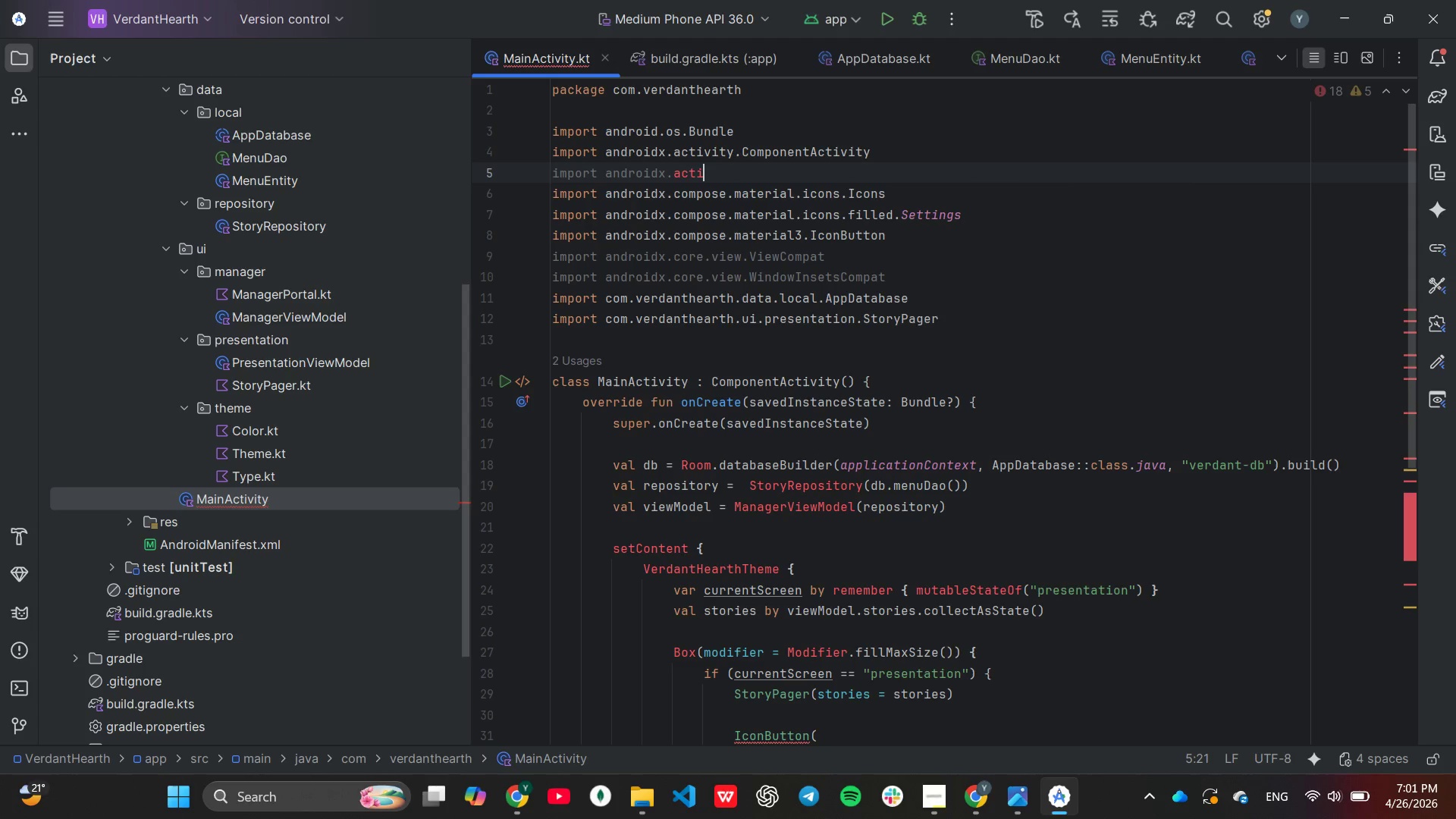 
key(Enter)
 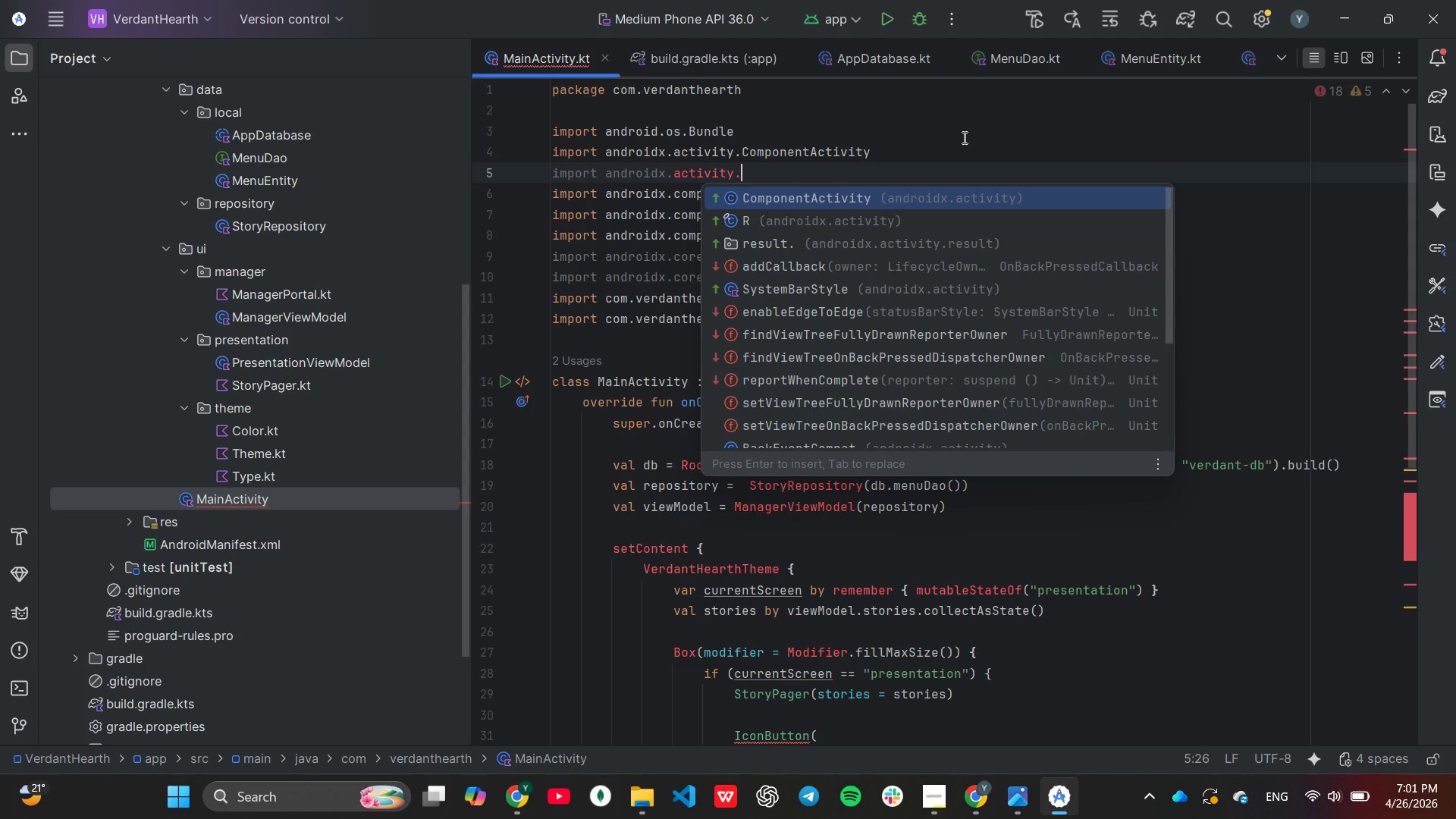 
type(compose)
 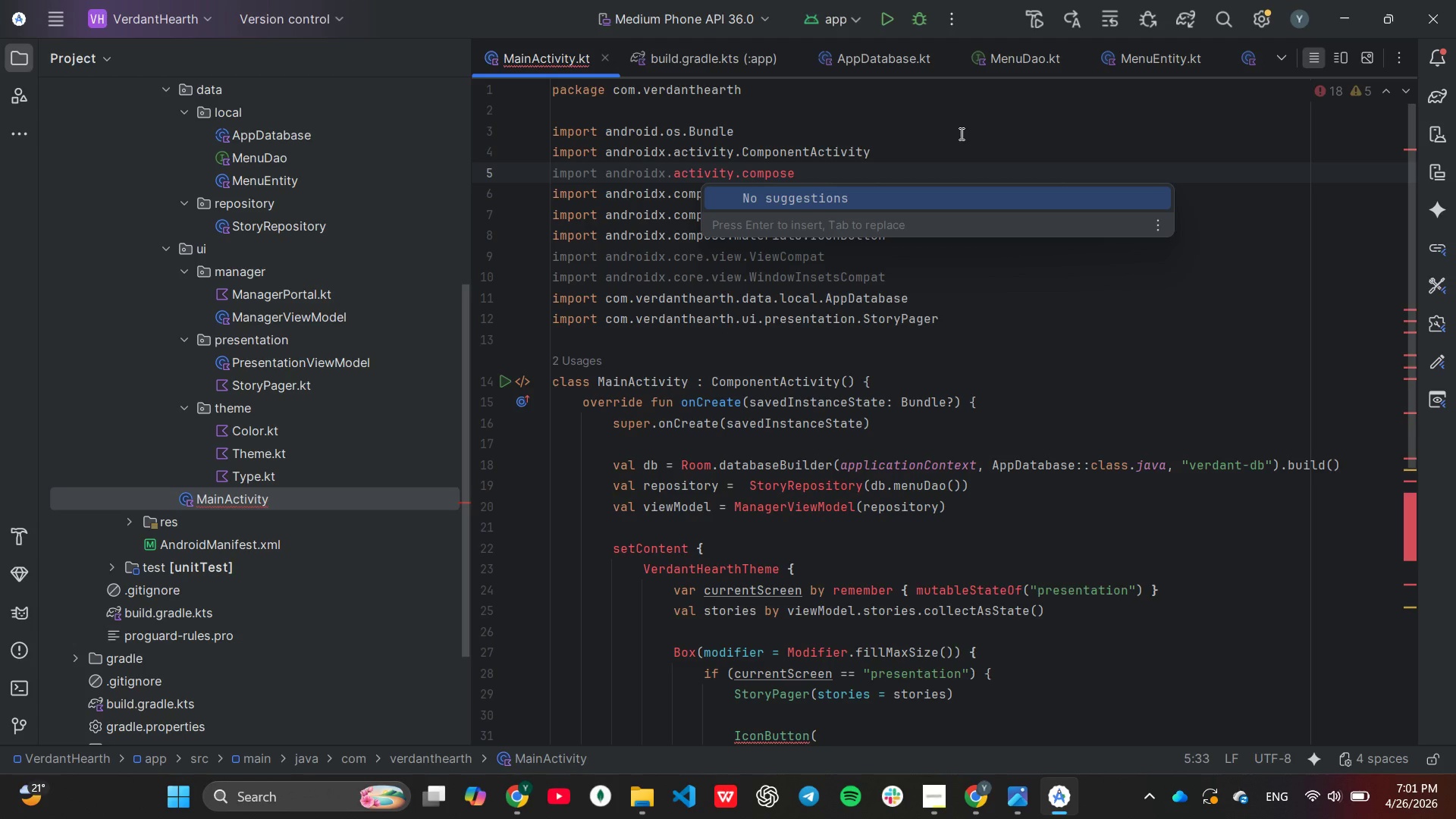 
type(.setContent)
 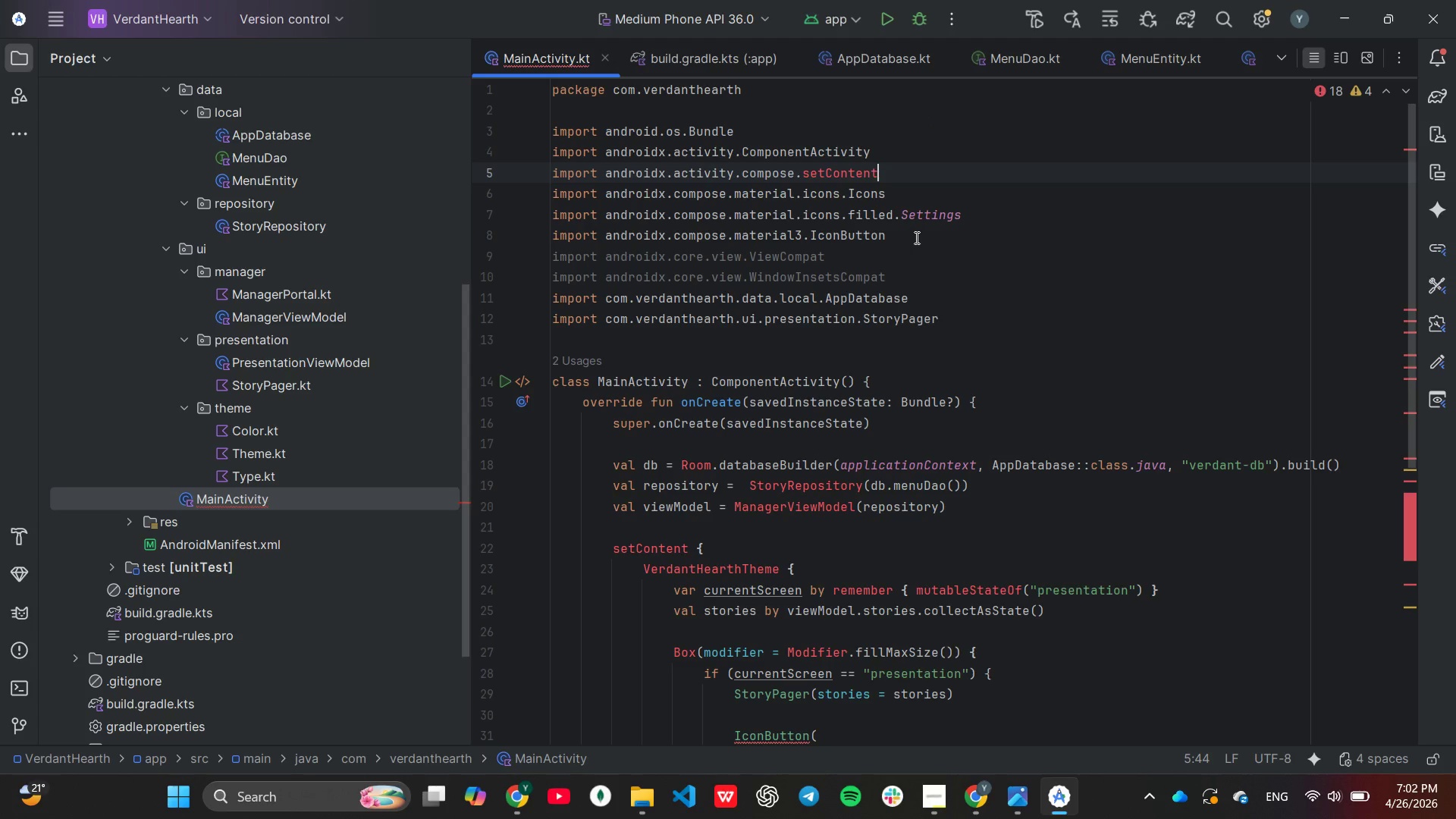 
wait(22.45)
 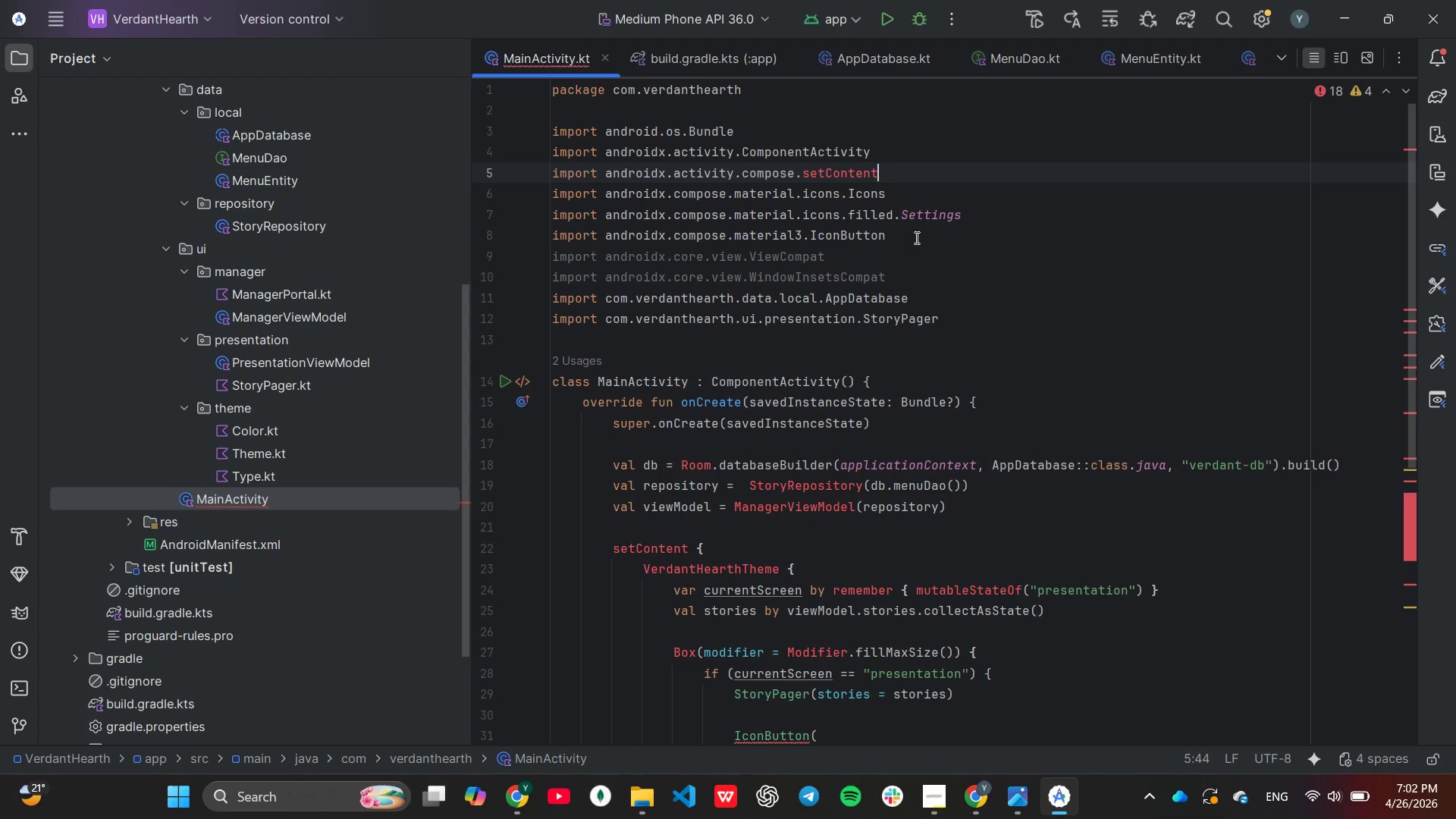 
left_click([975, 216])
 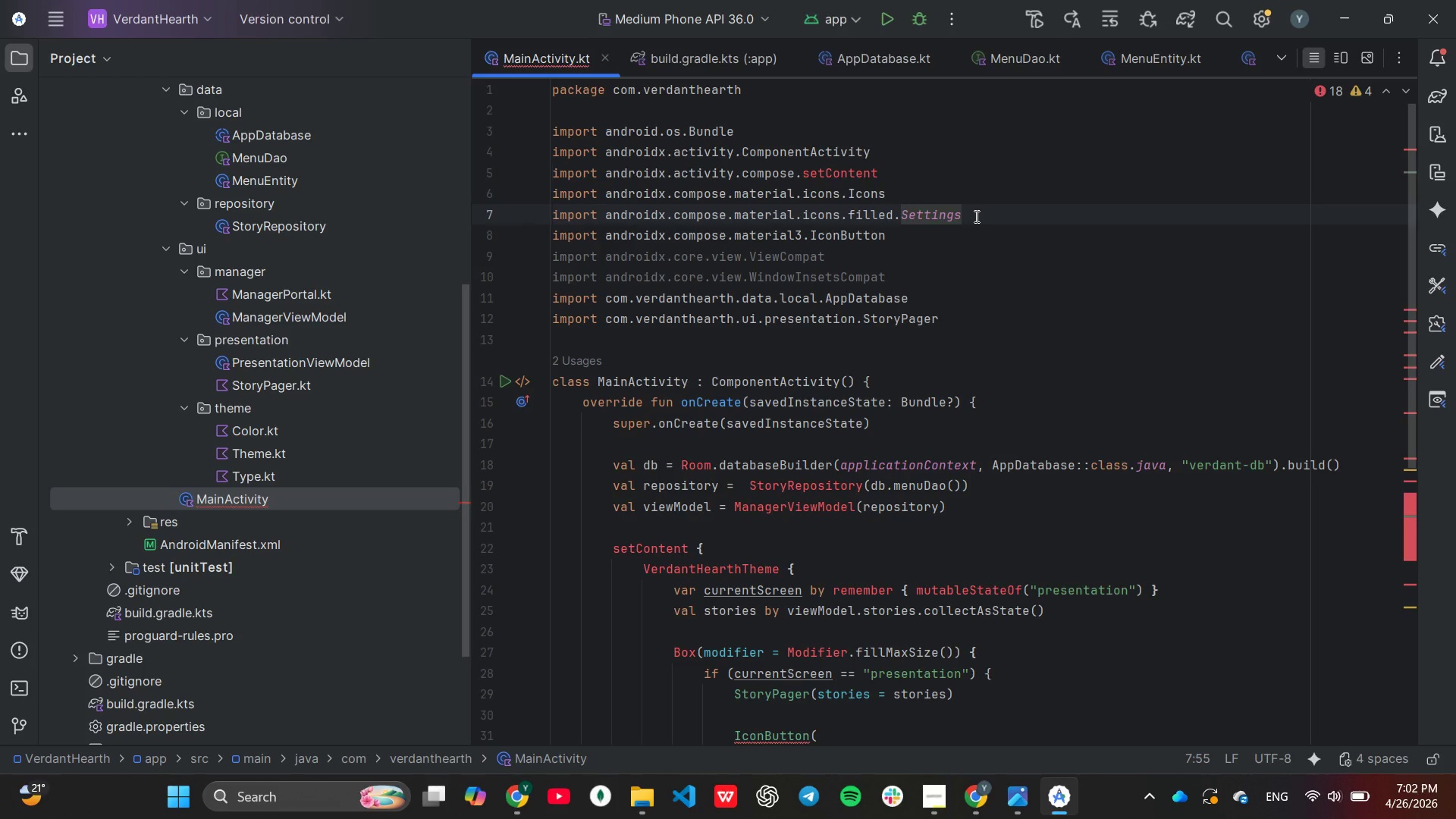 
wait(7.59)
 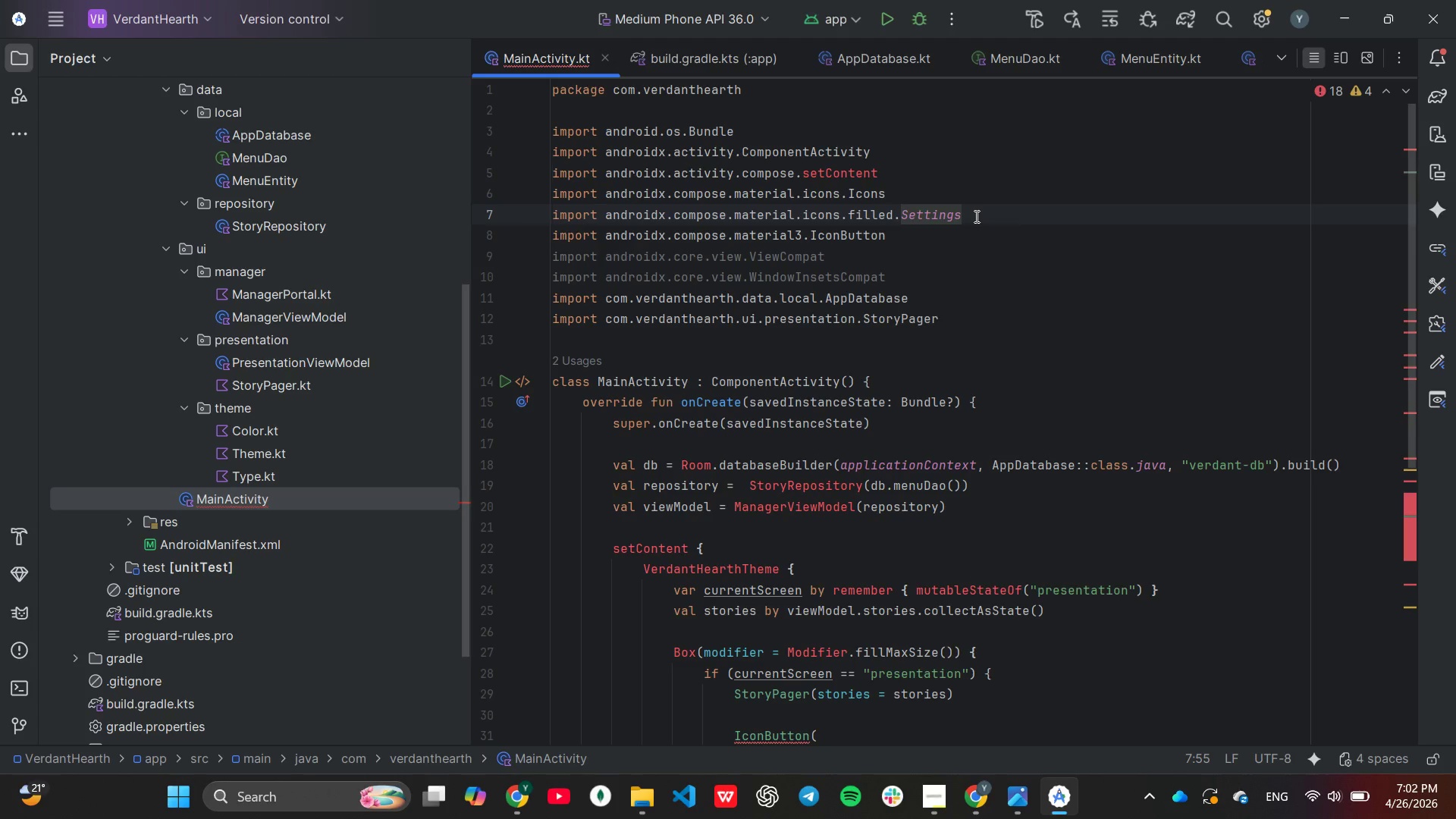 
left_click([955, 171])
 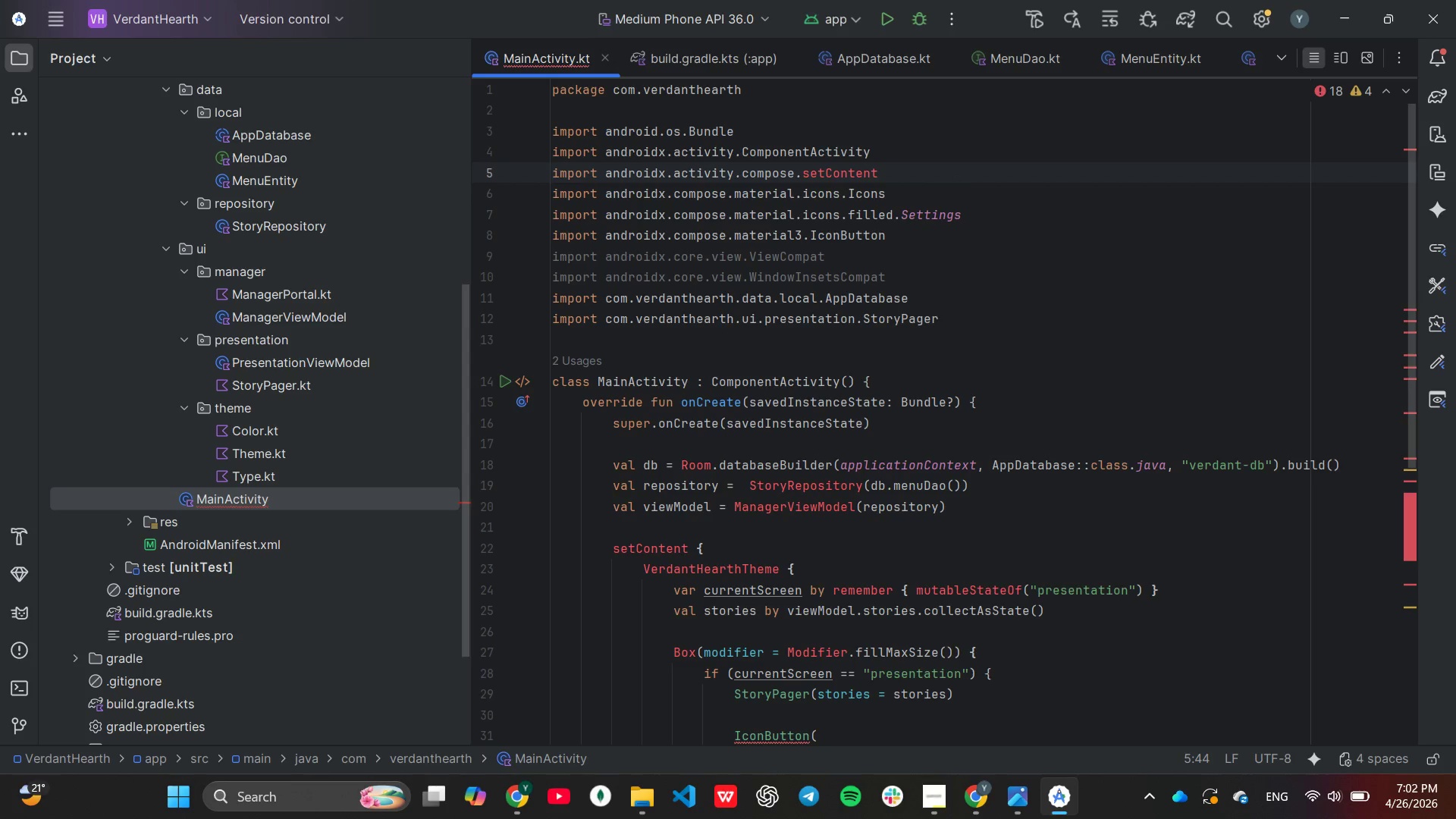 
key(Enter)
 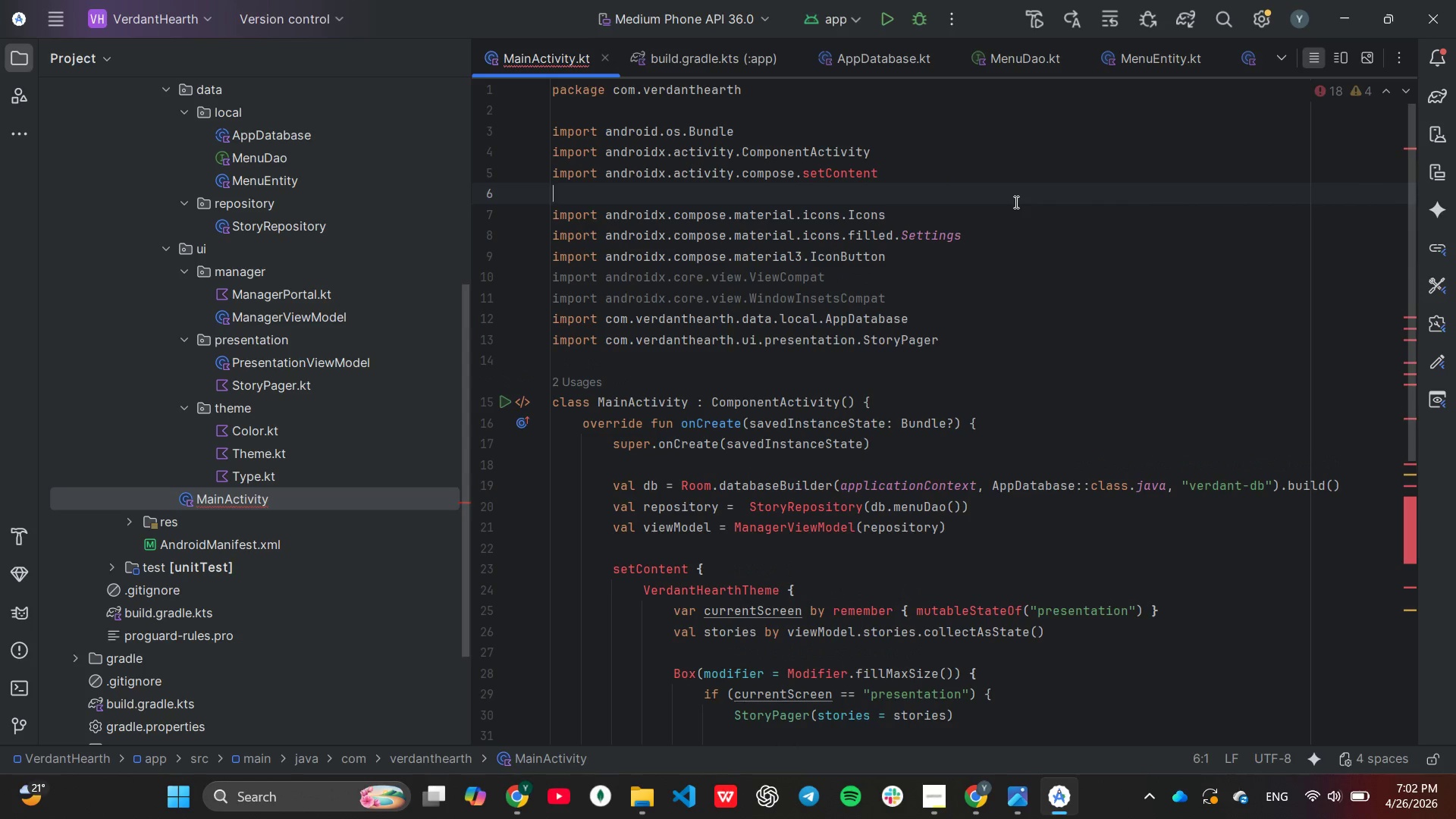 
type(im)
 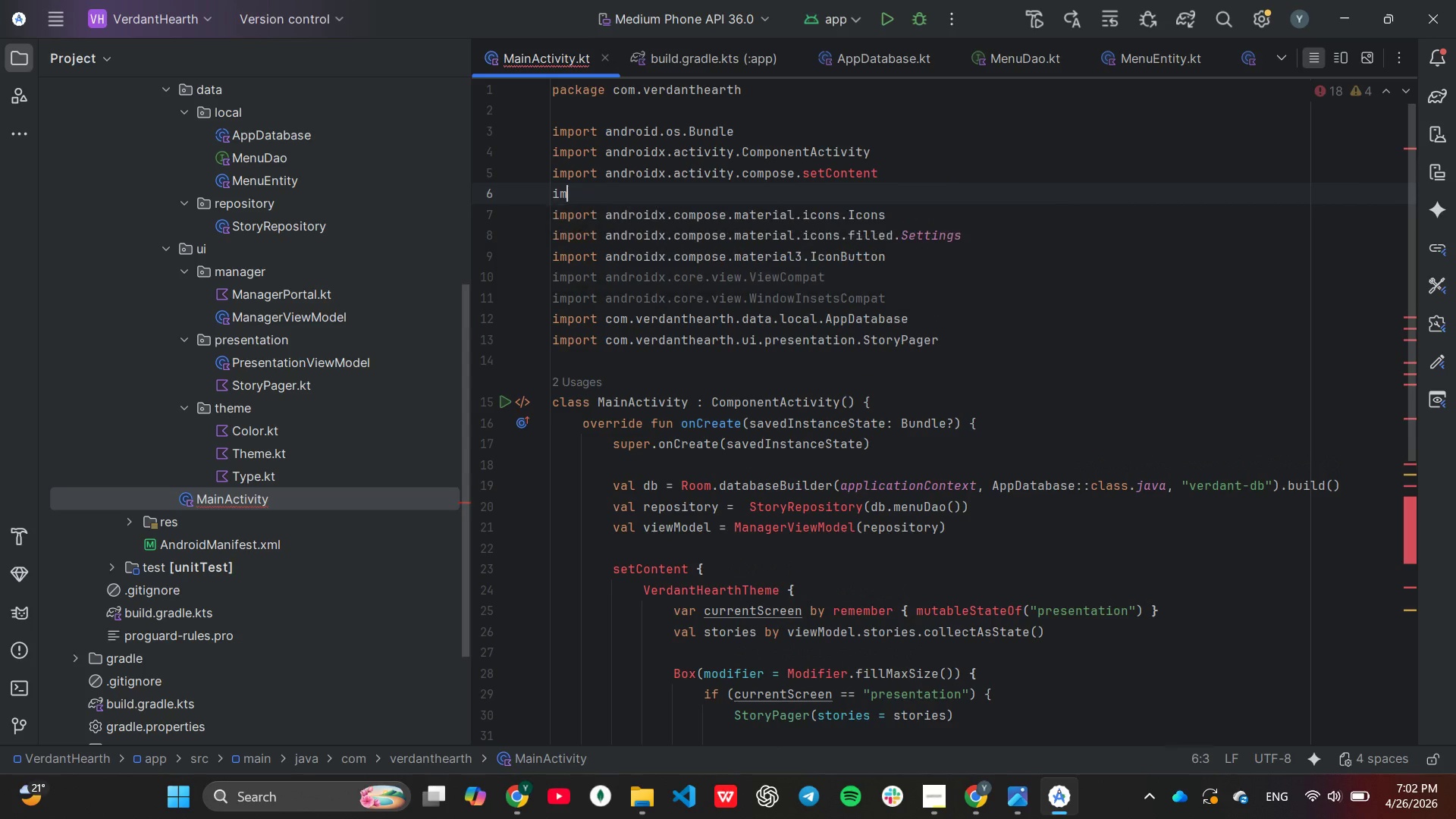 
key(Enter)
 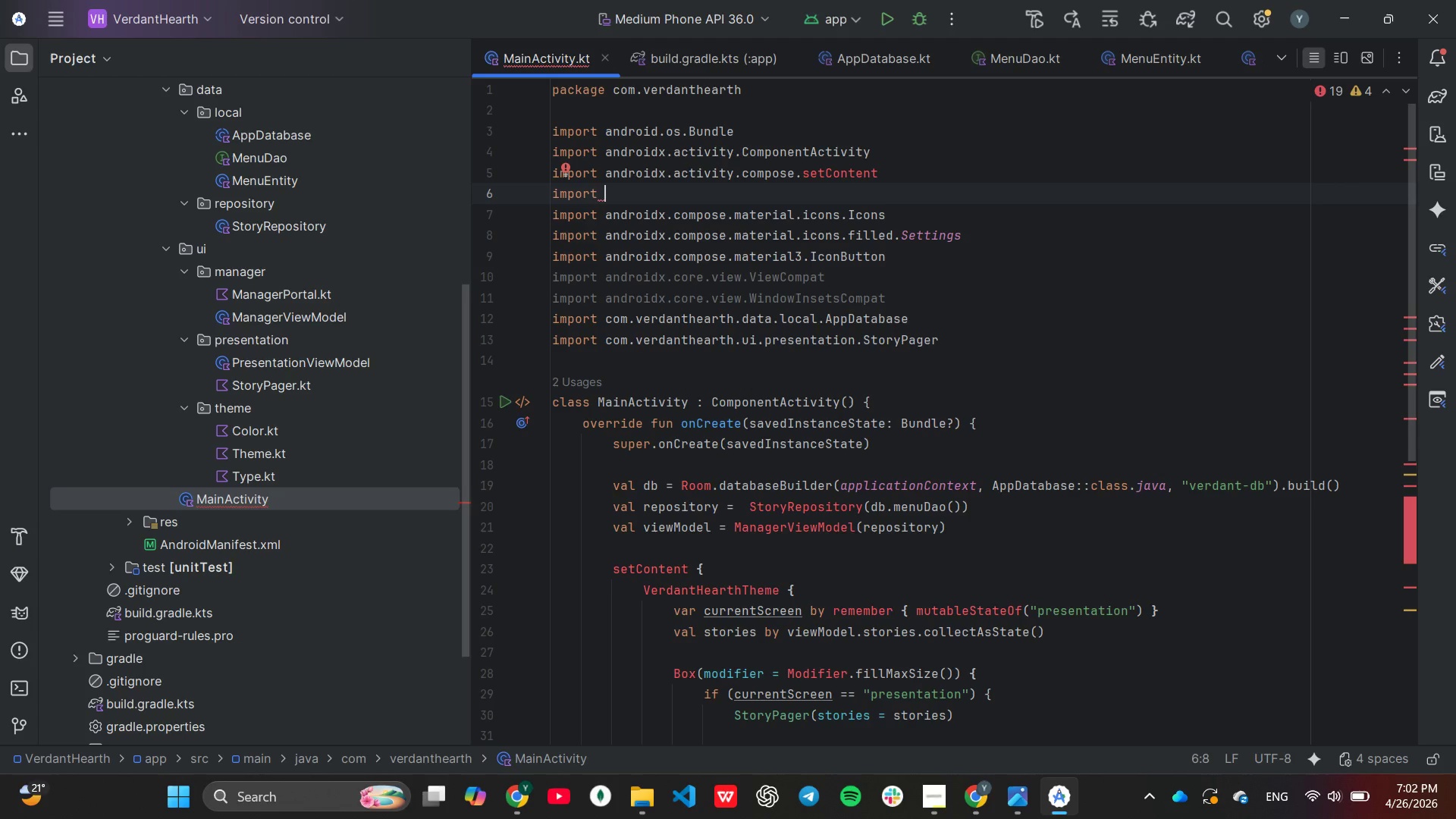 
type(andr)
 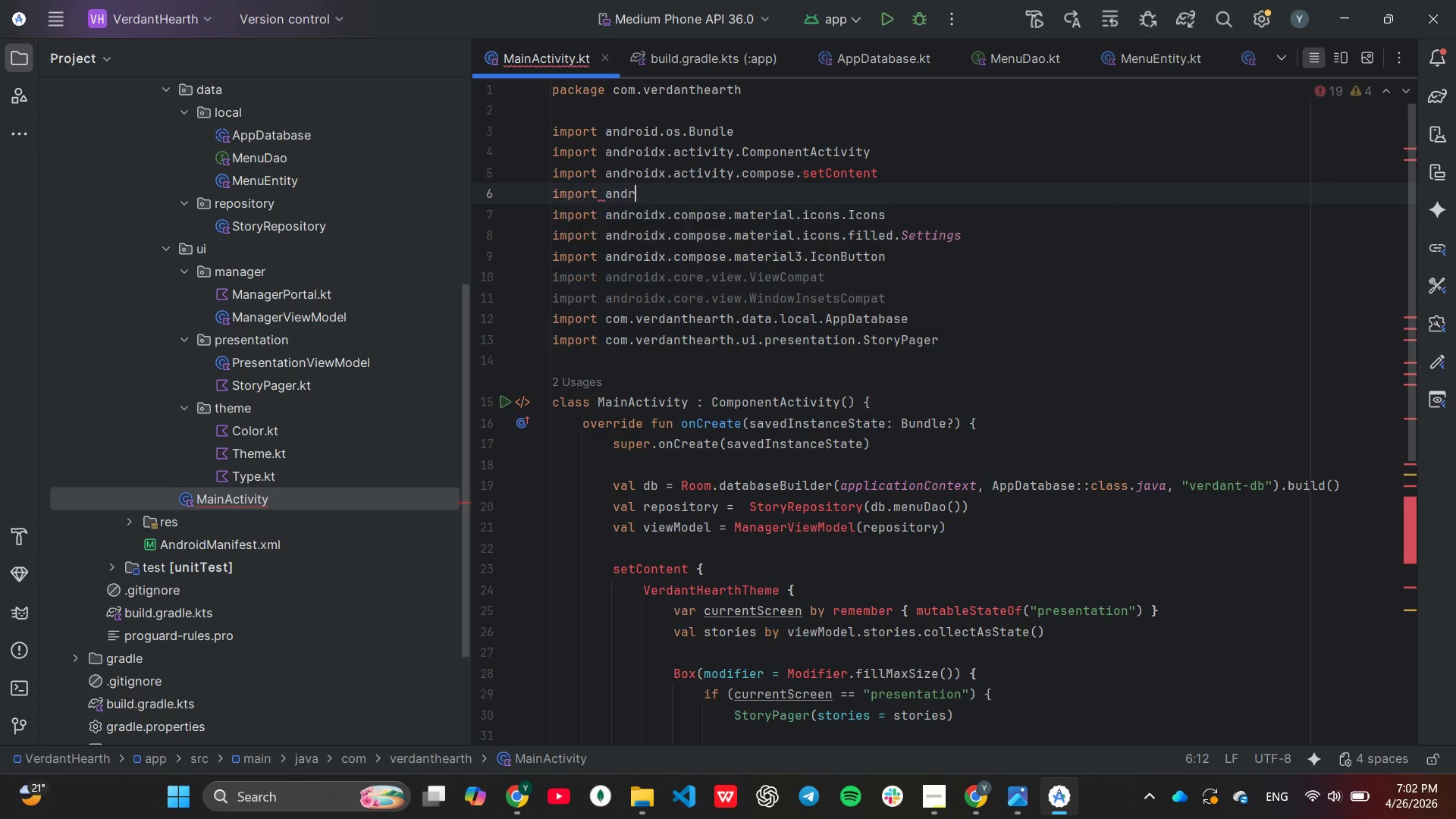 
key(Enter)
 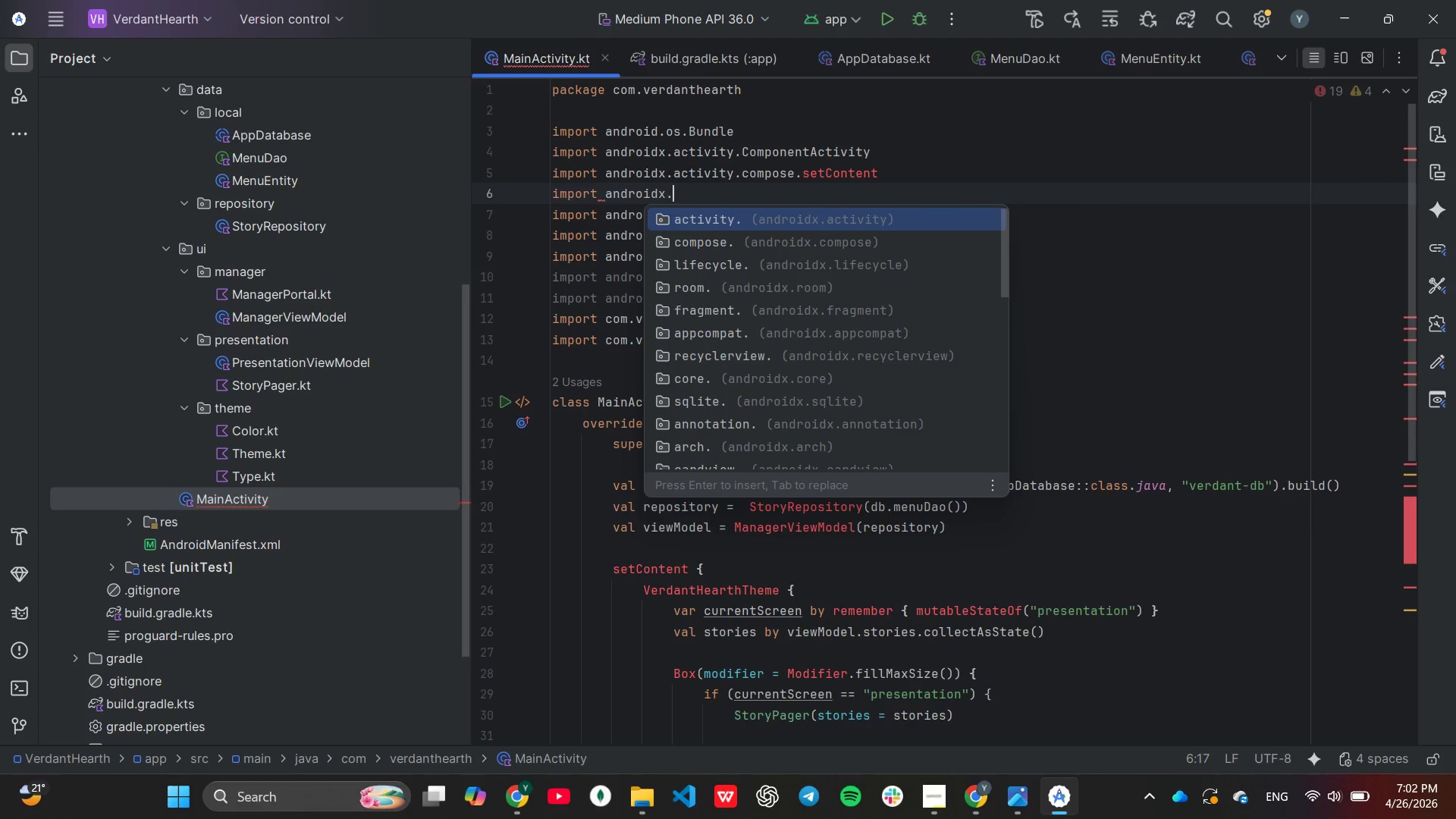 
key(ArrowDown)
 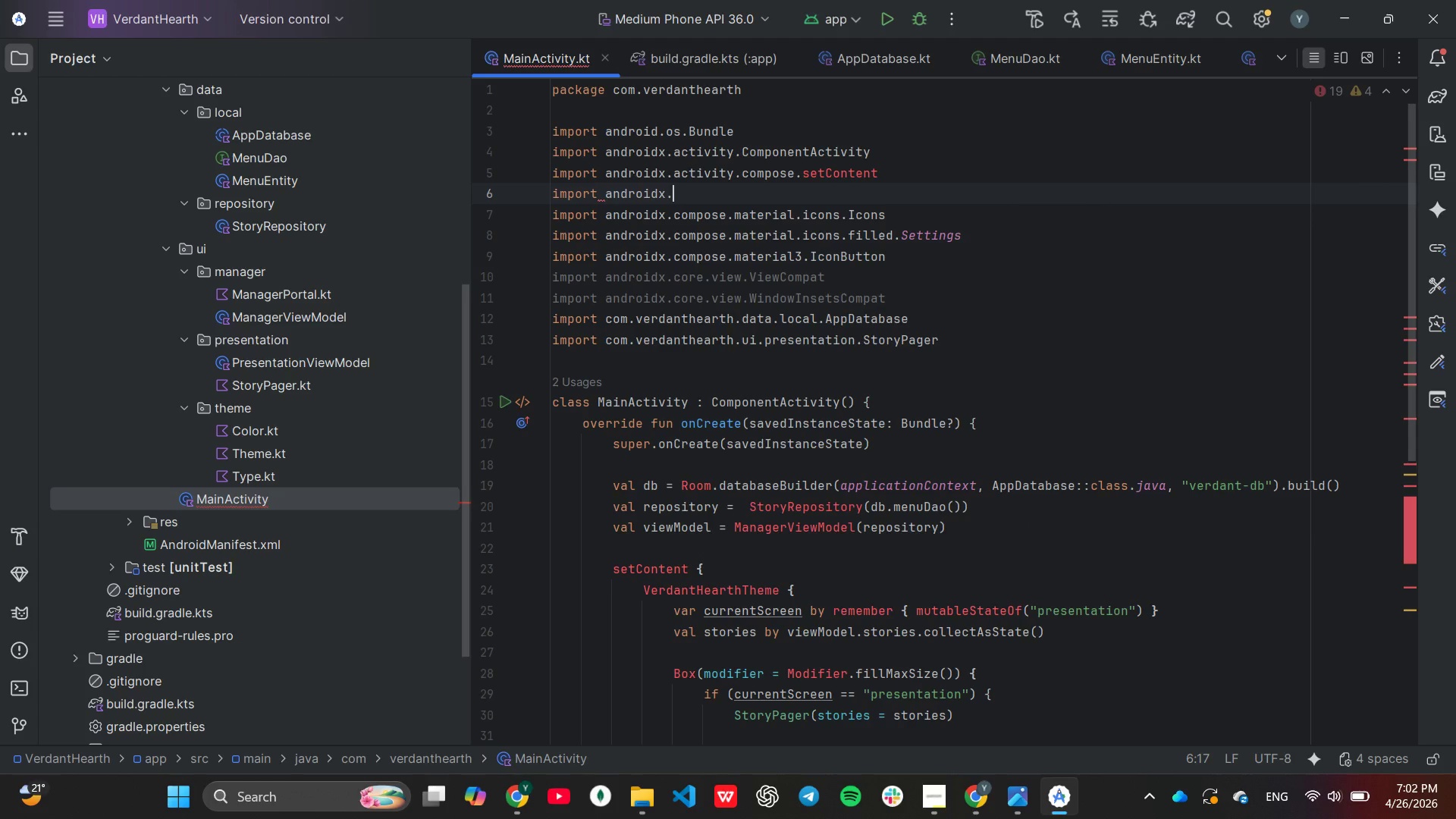 
key(Enter)
 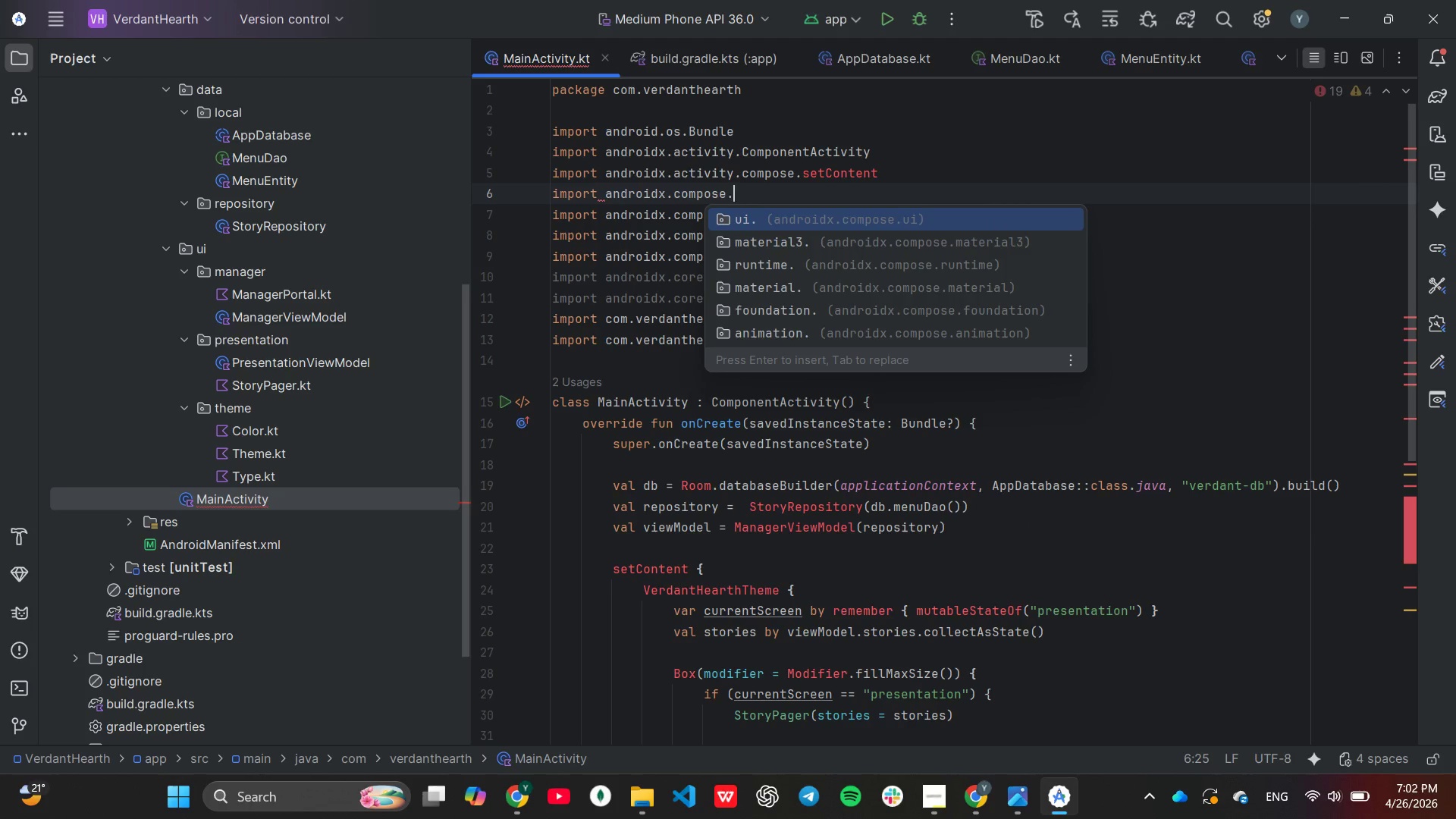 
key(ArrowDown)
 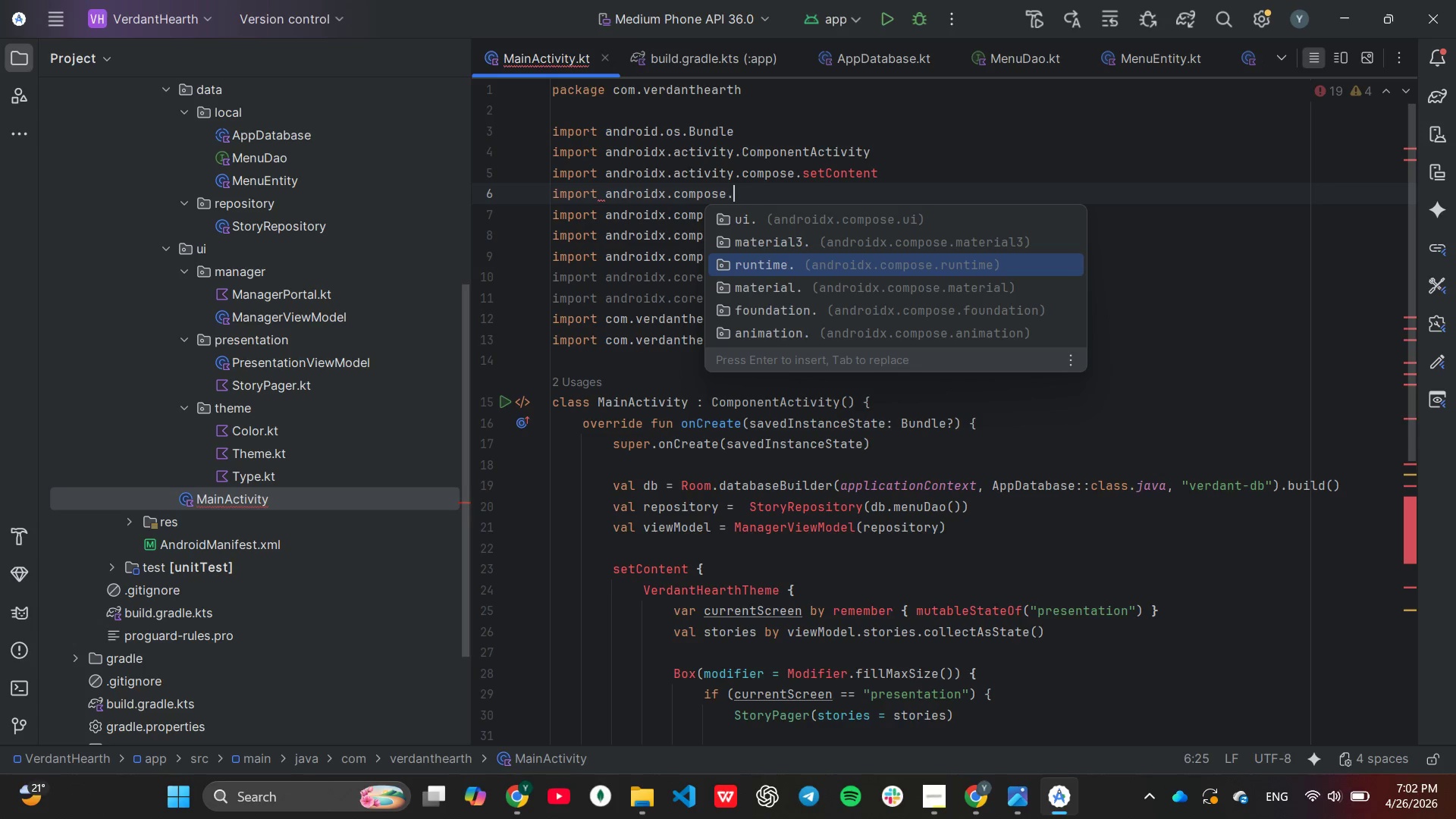 
key(ArrowDown)
 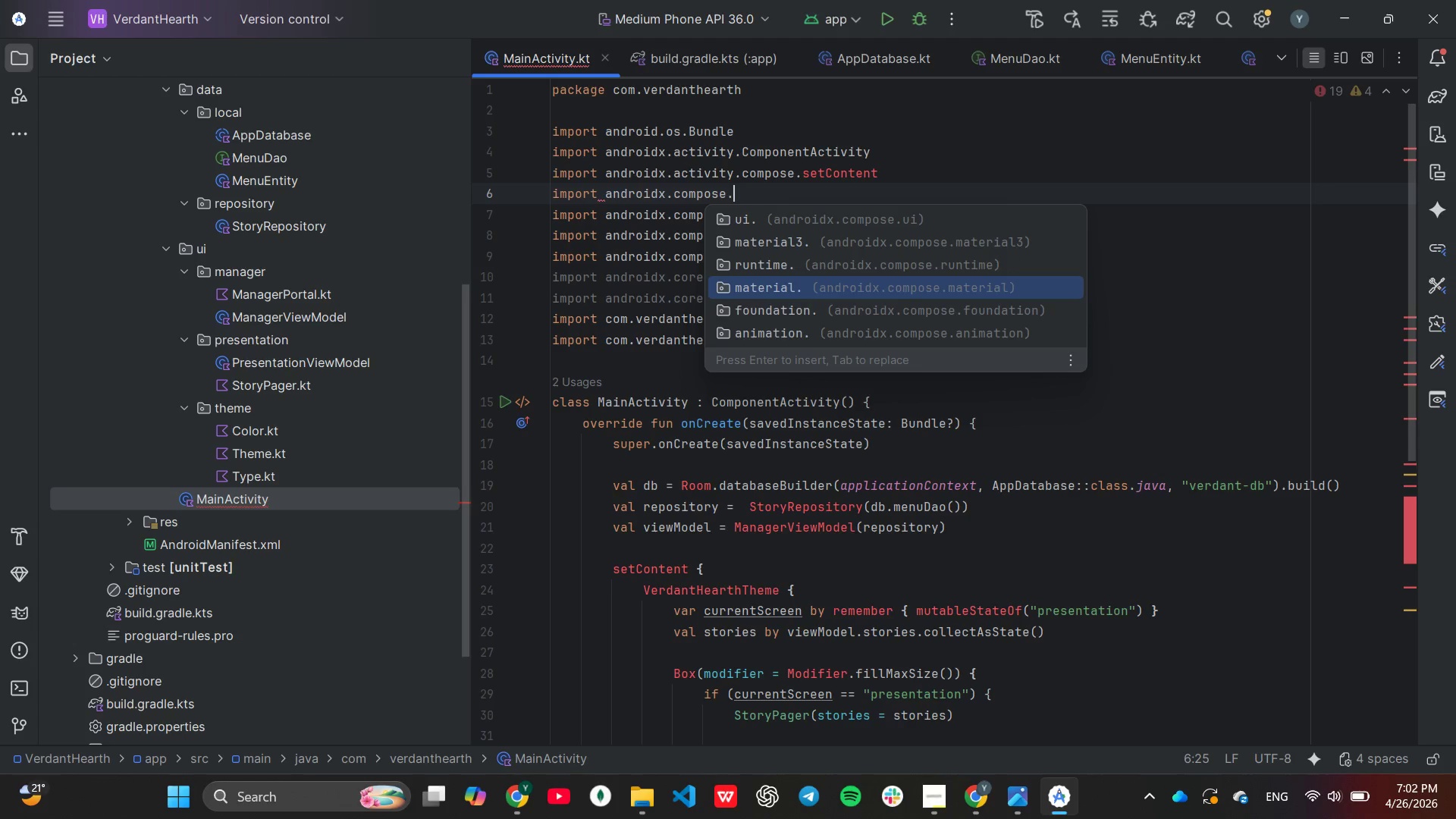 
key(ArrowDown)
 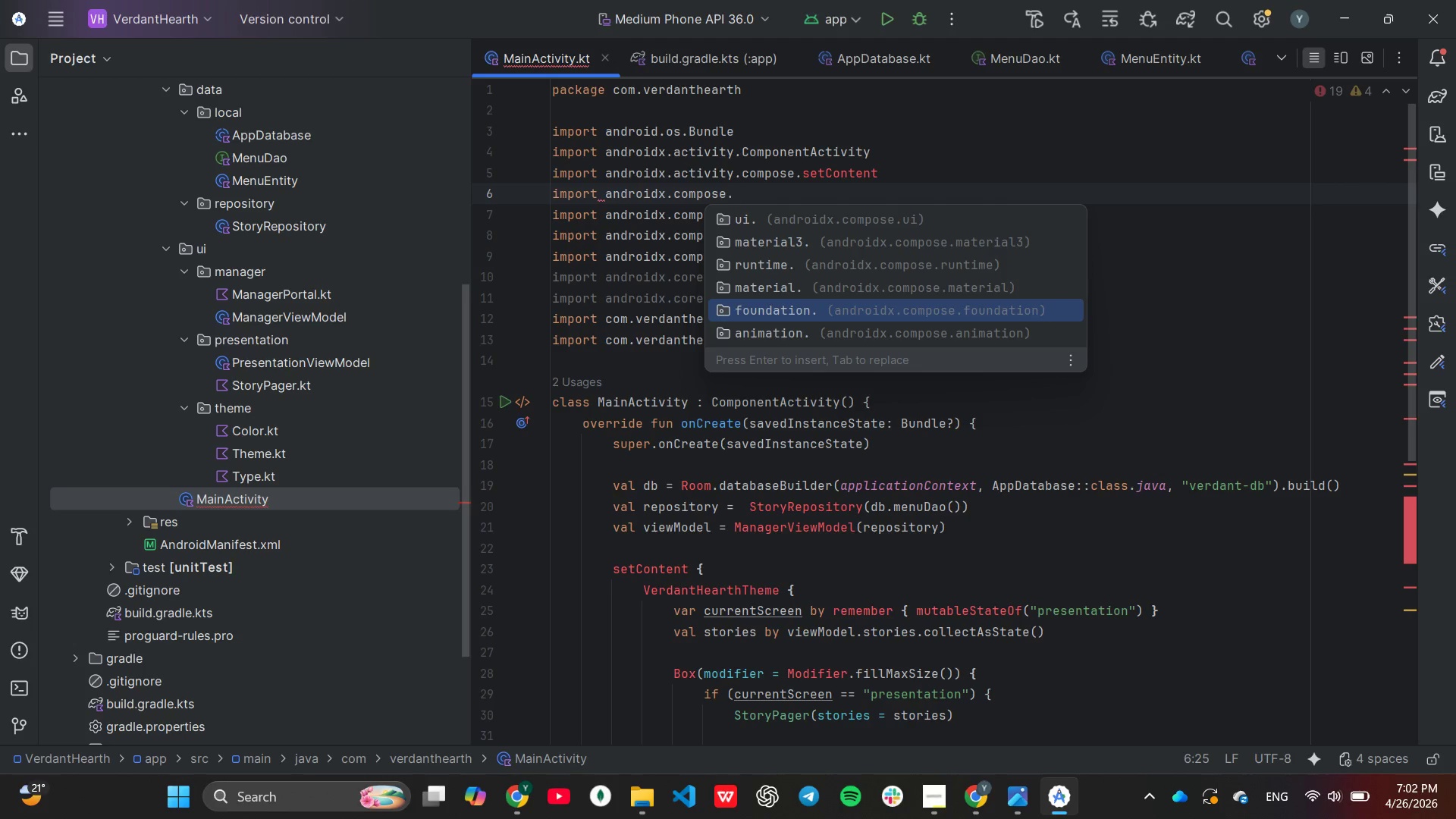 
key(ArrowDown)
 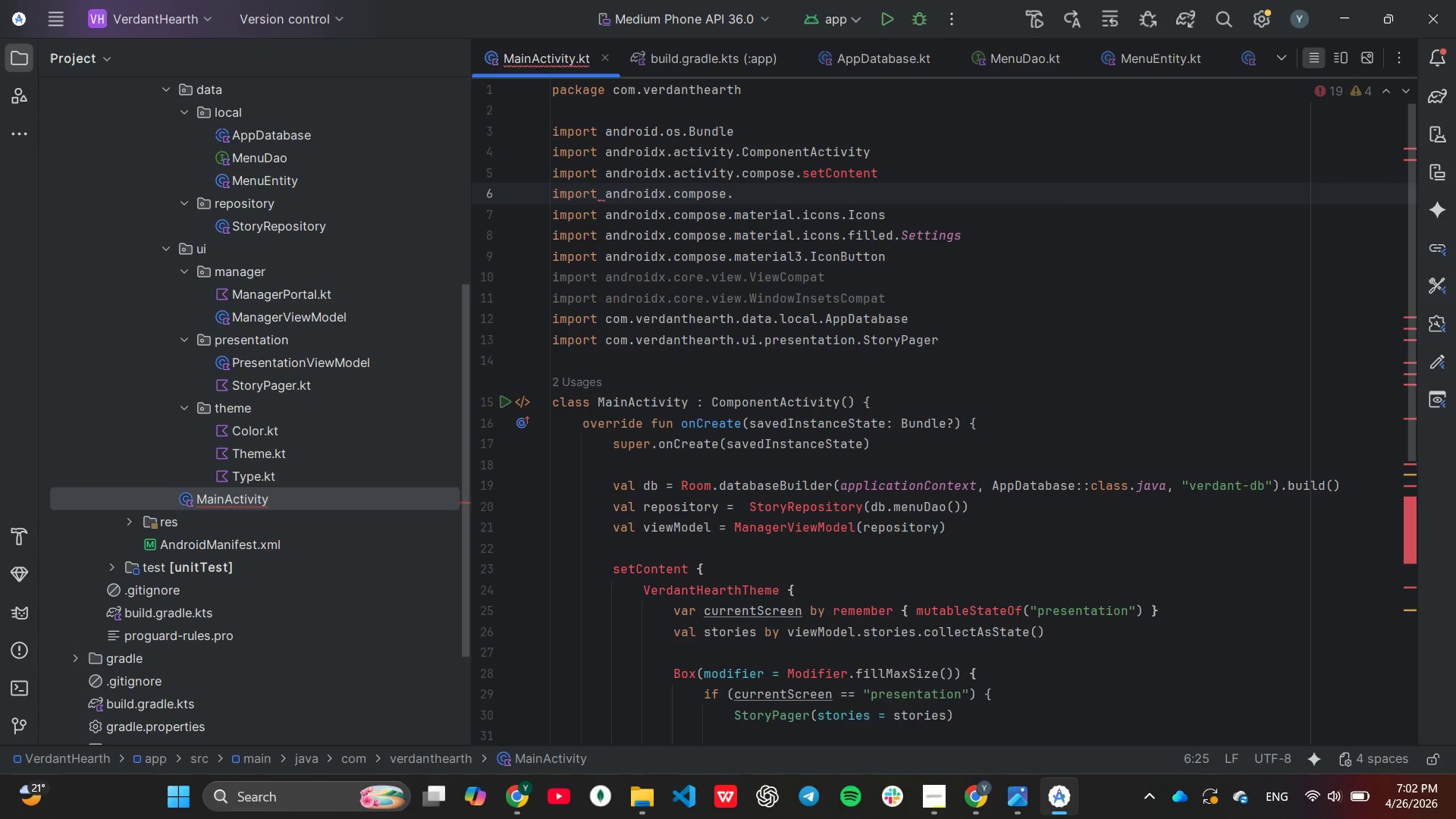 
key(Enter)
 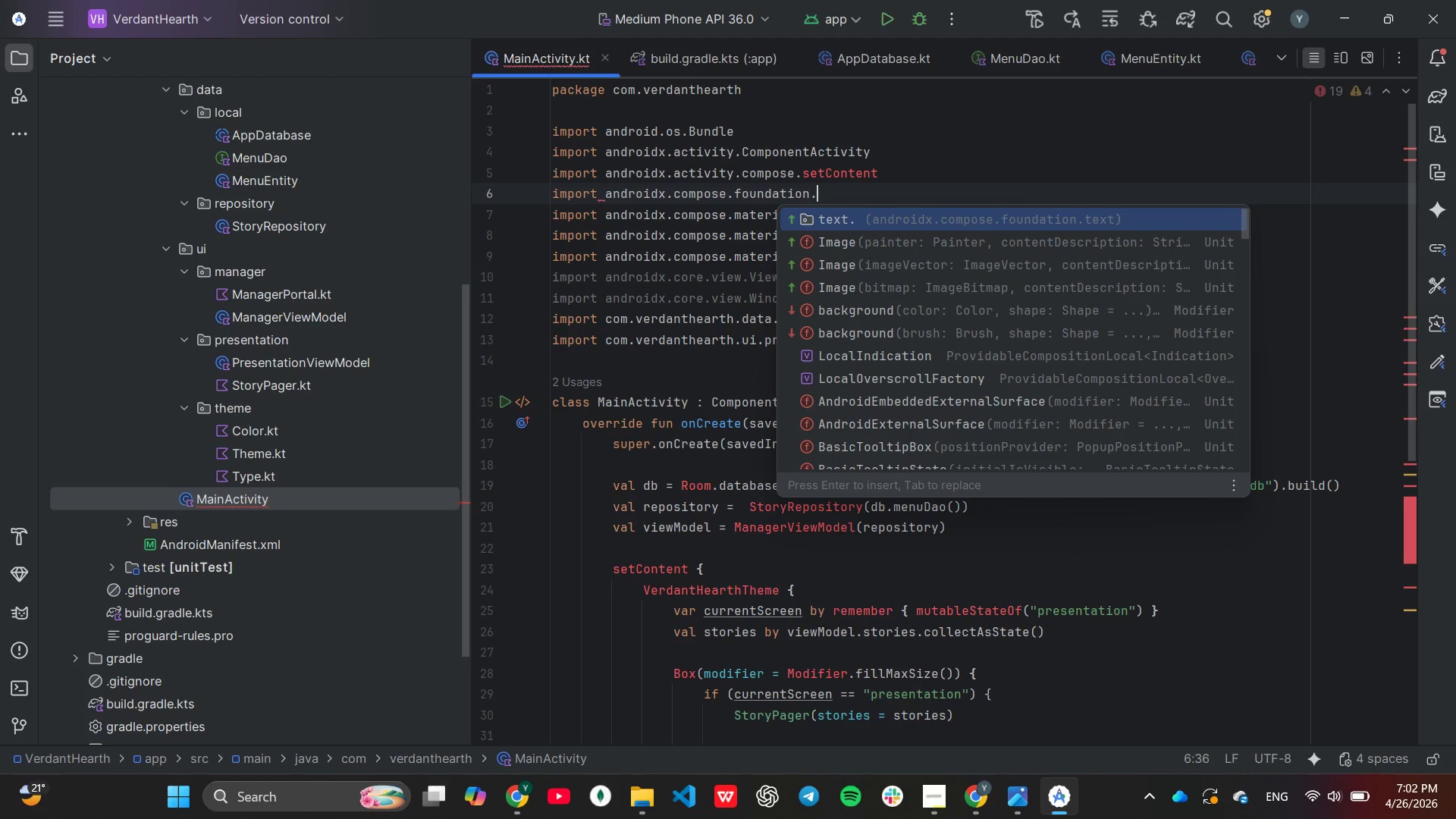 
type(la)
 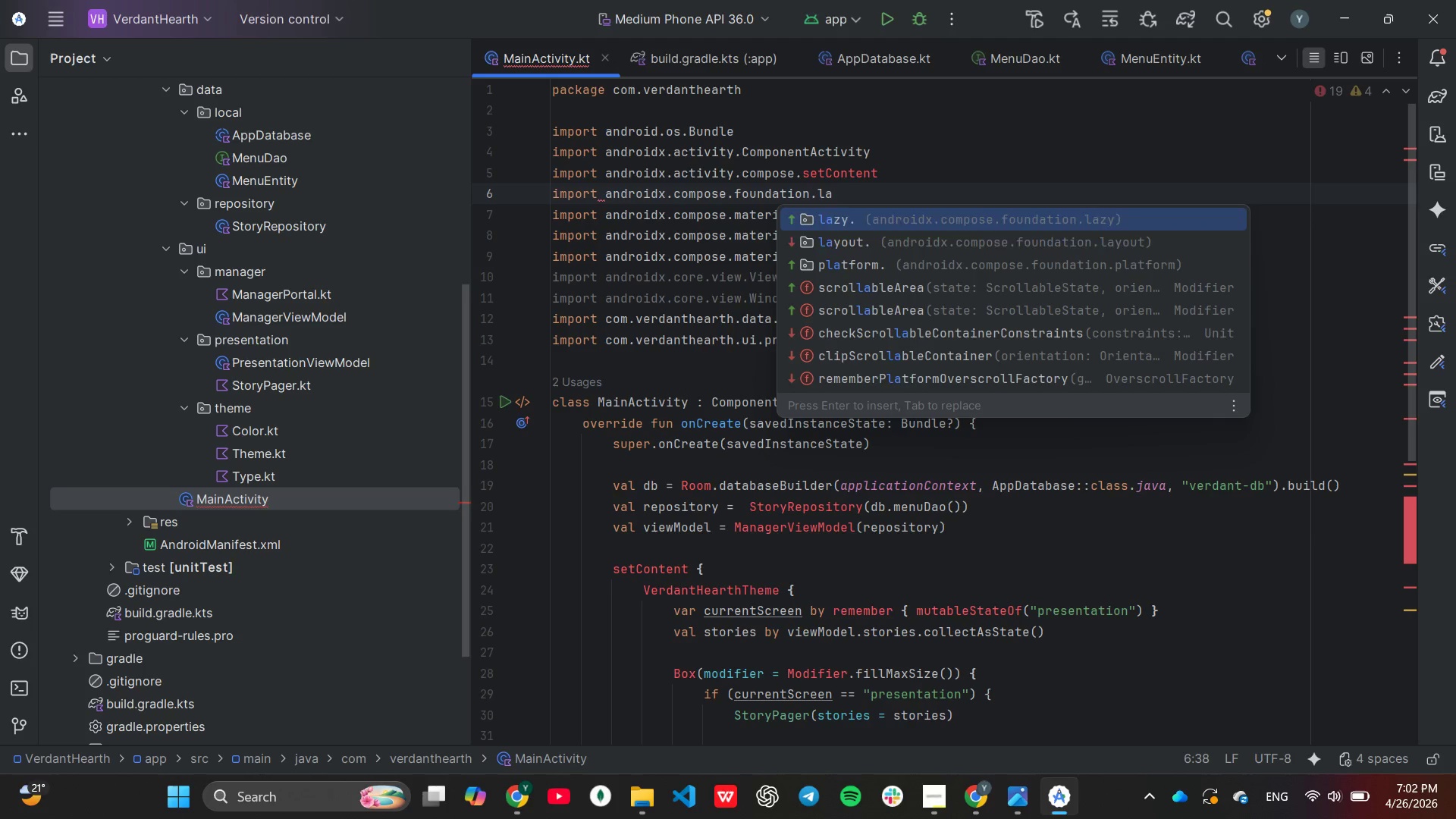 
key(ArrowDown)
 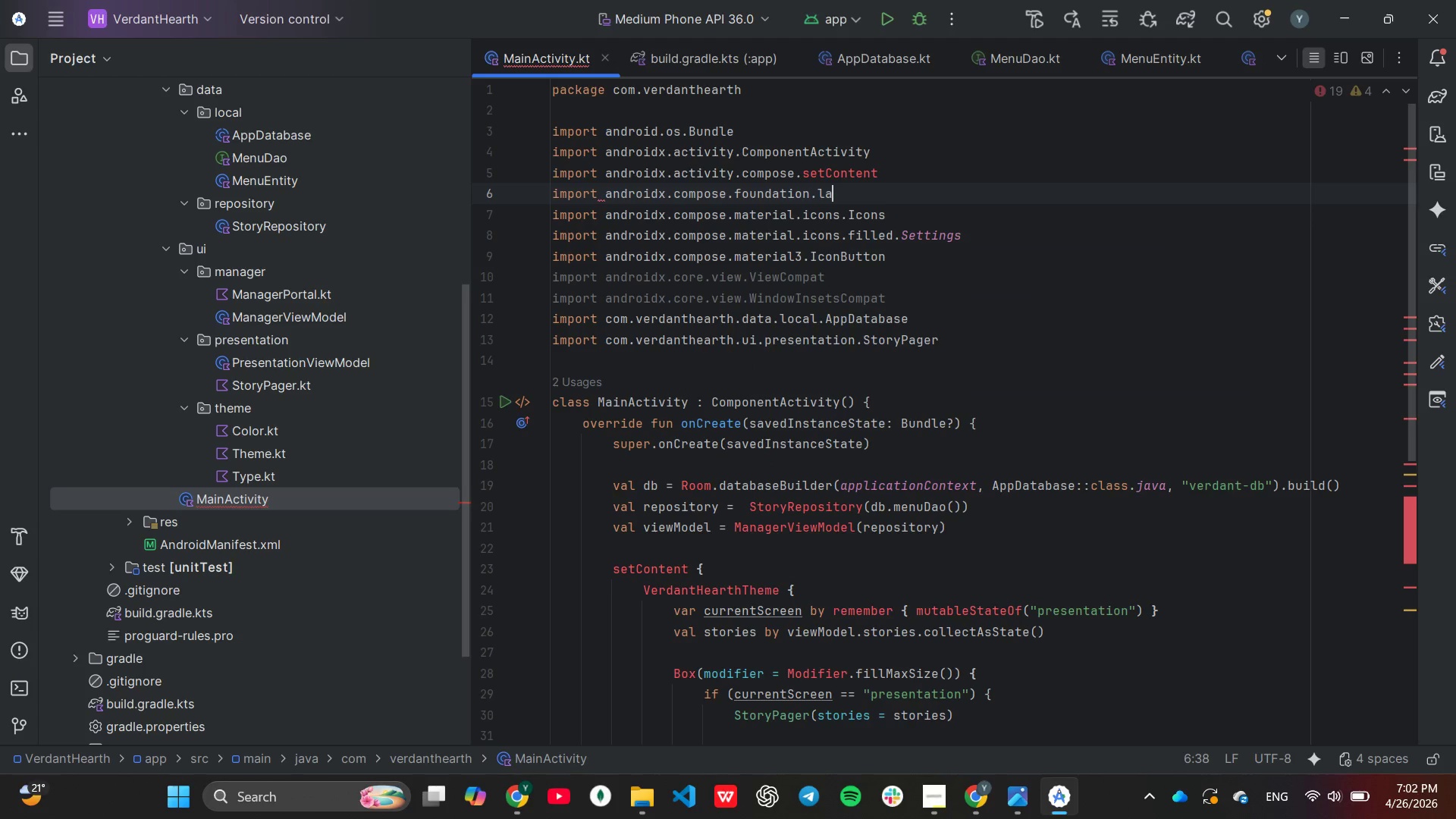 
key(Enter)
 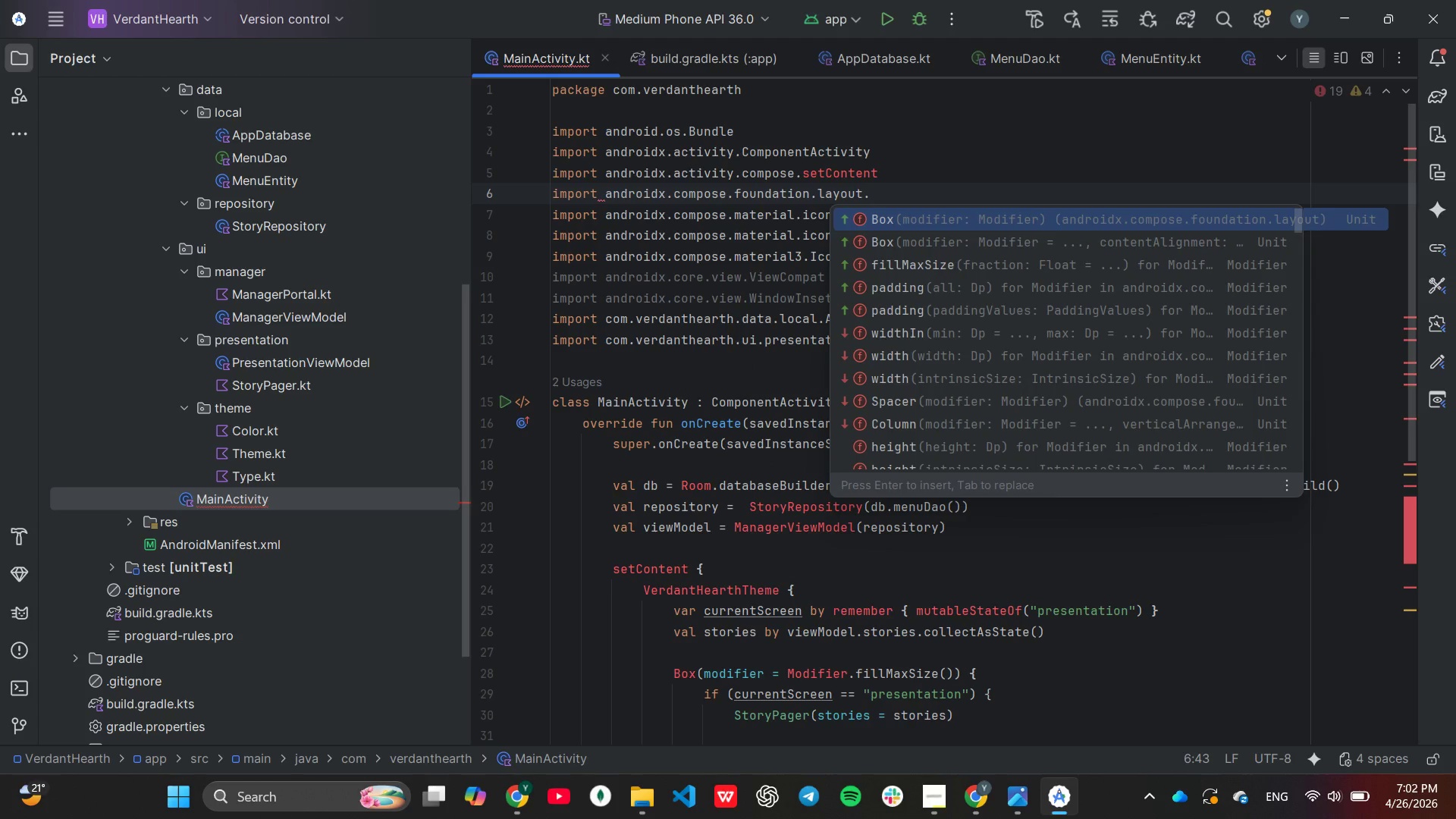 
key(Shift+ShiftLeft)
 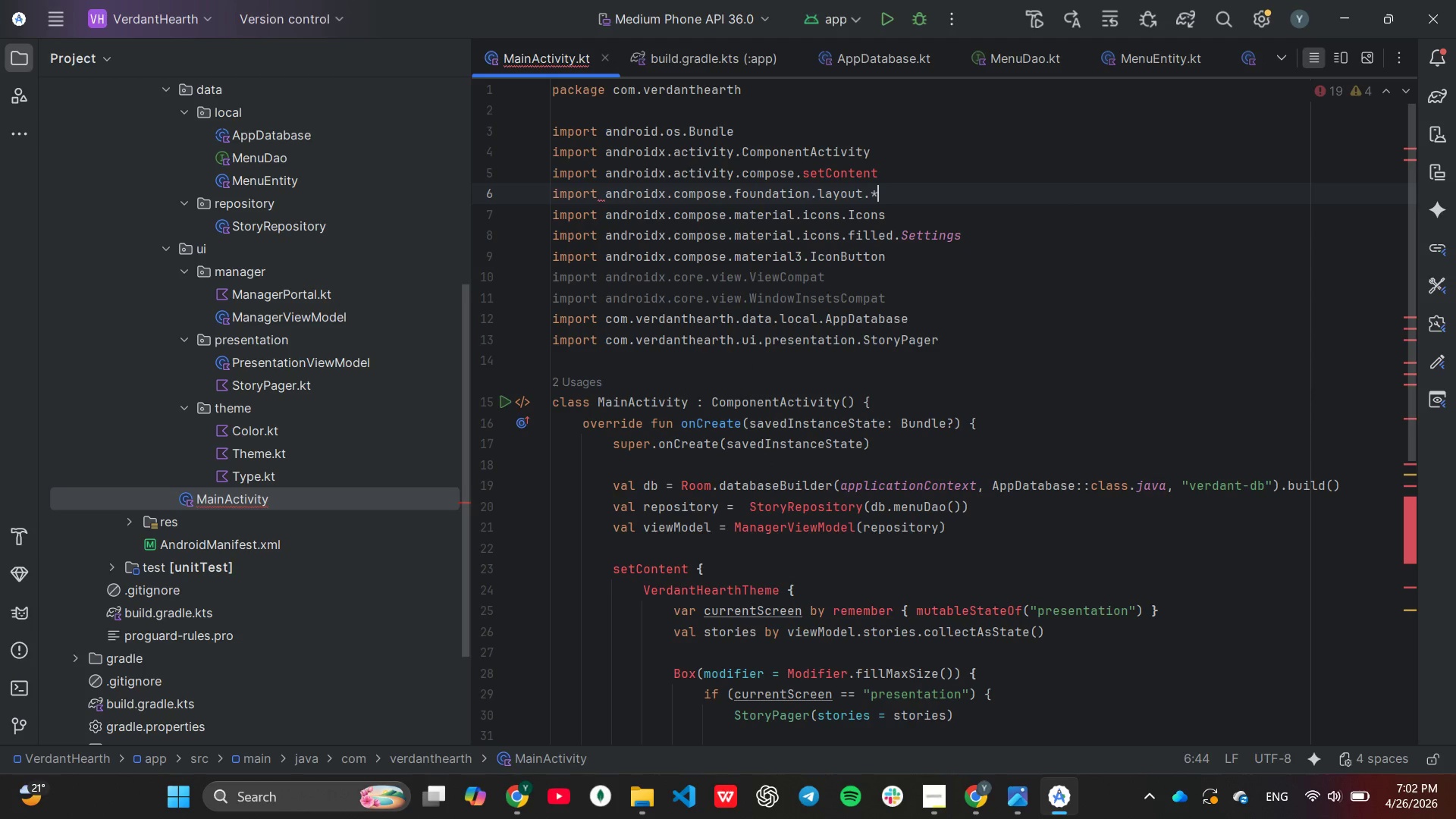 
key(Shift+8)
 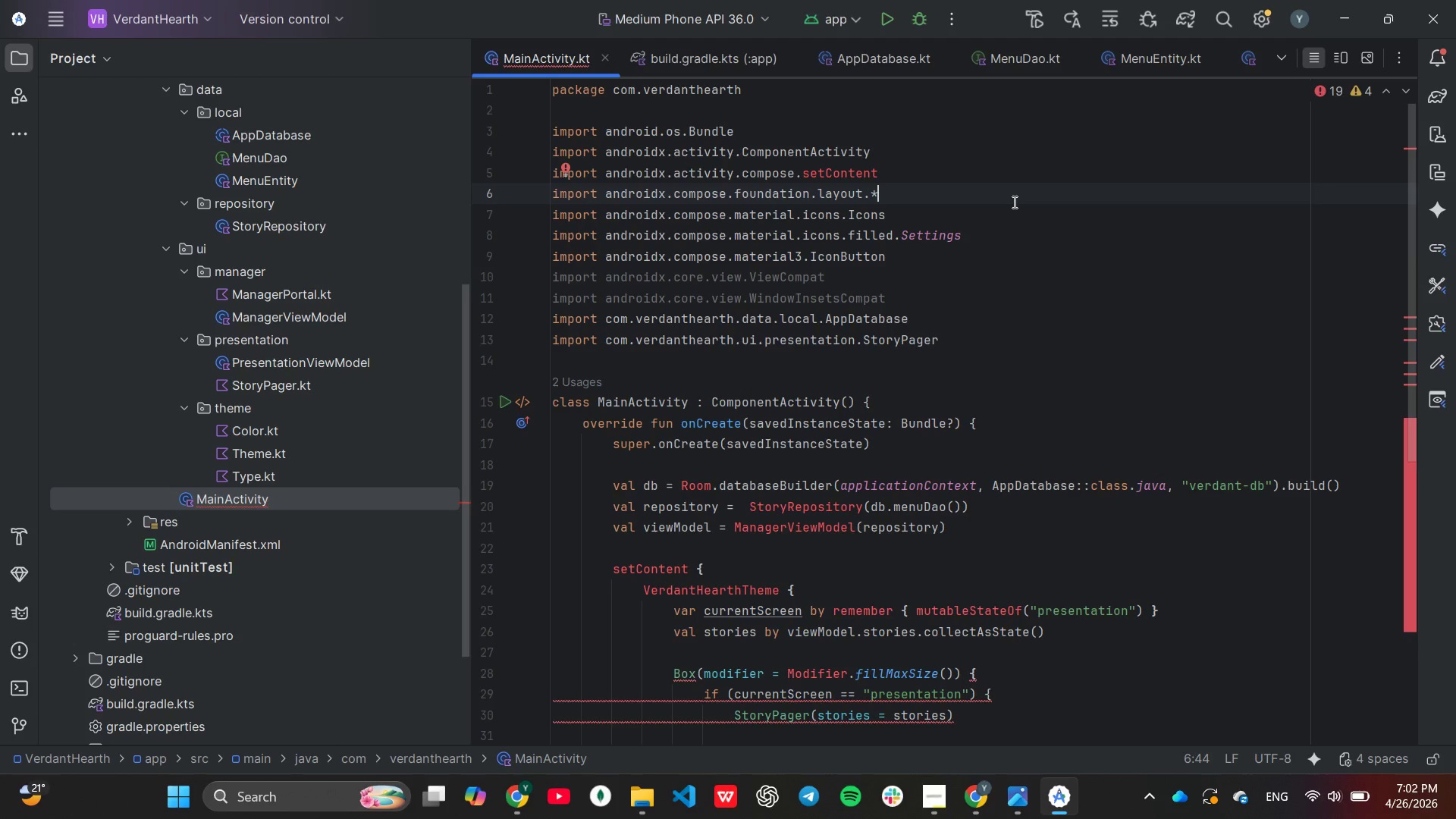 
key(ArrowDown)
 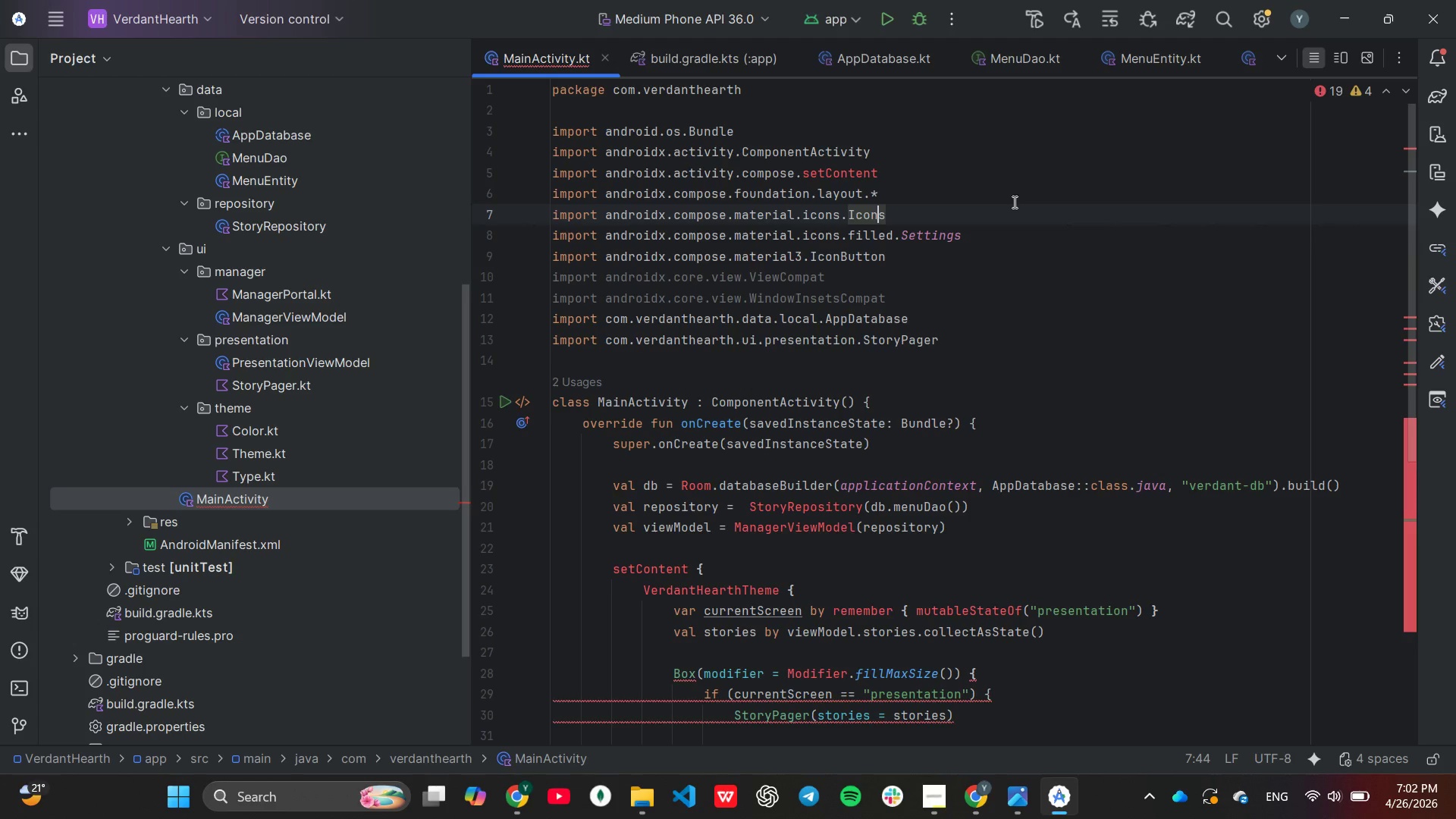 
key(ArrowRight)
 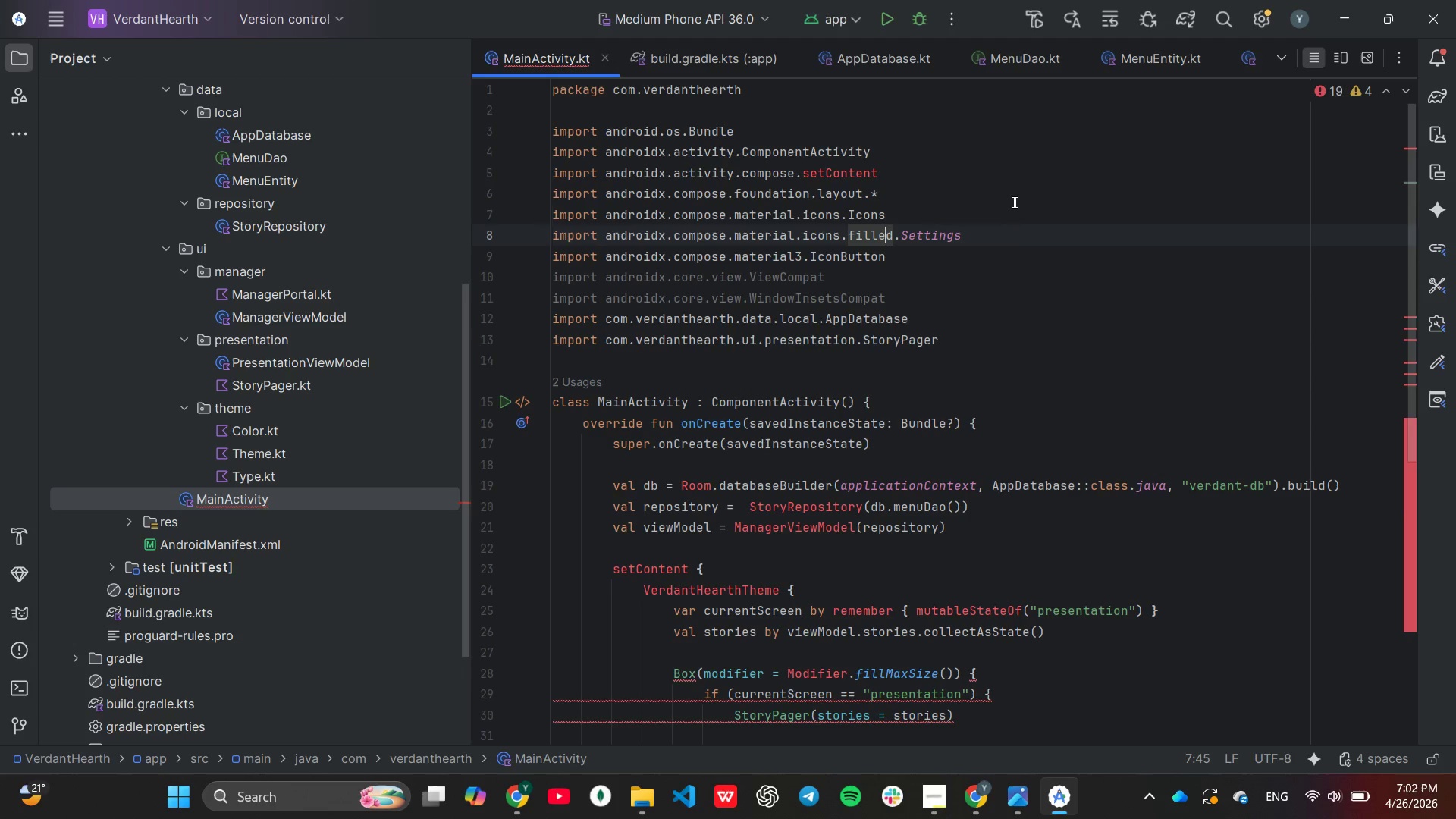 
key(ArrowDown)
 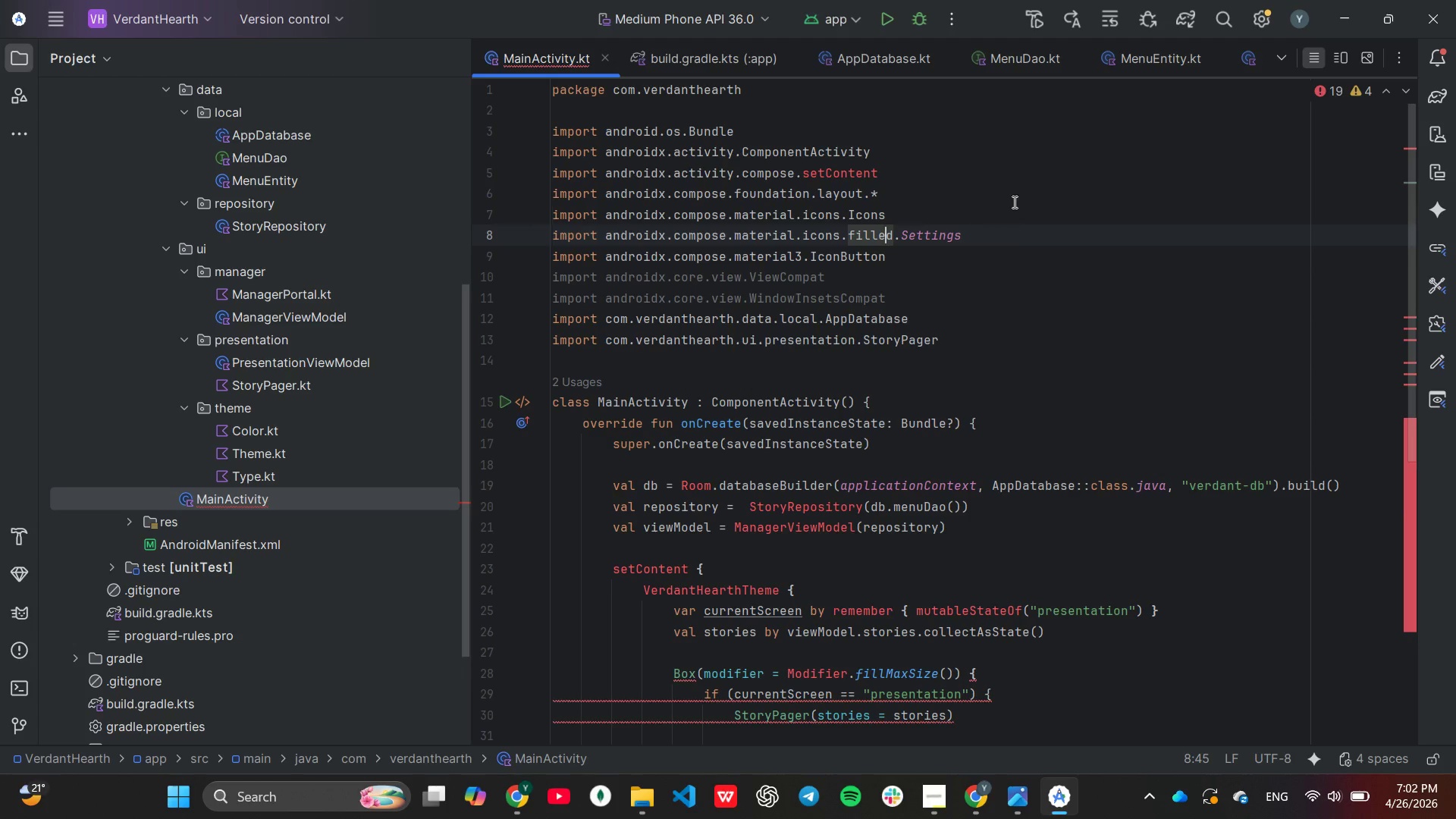 
hold_key(key=ArrowRight, duration=0.61)
 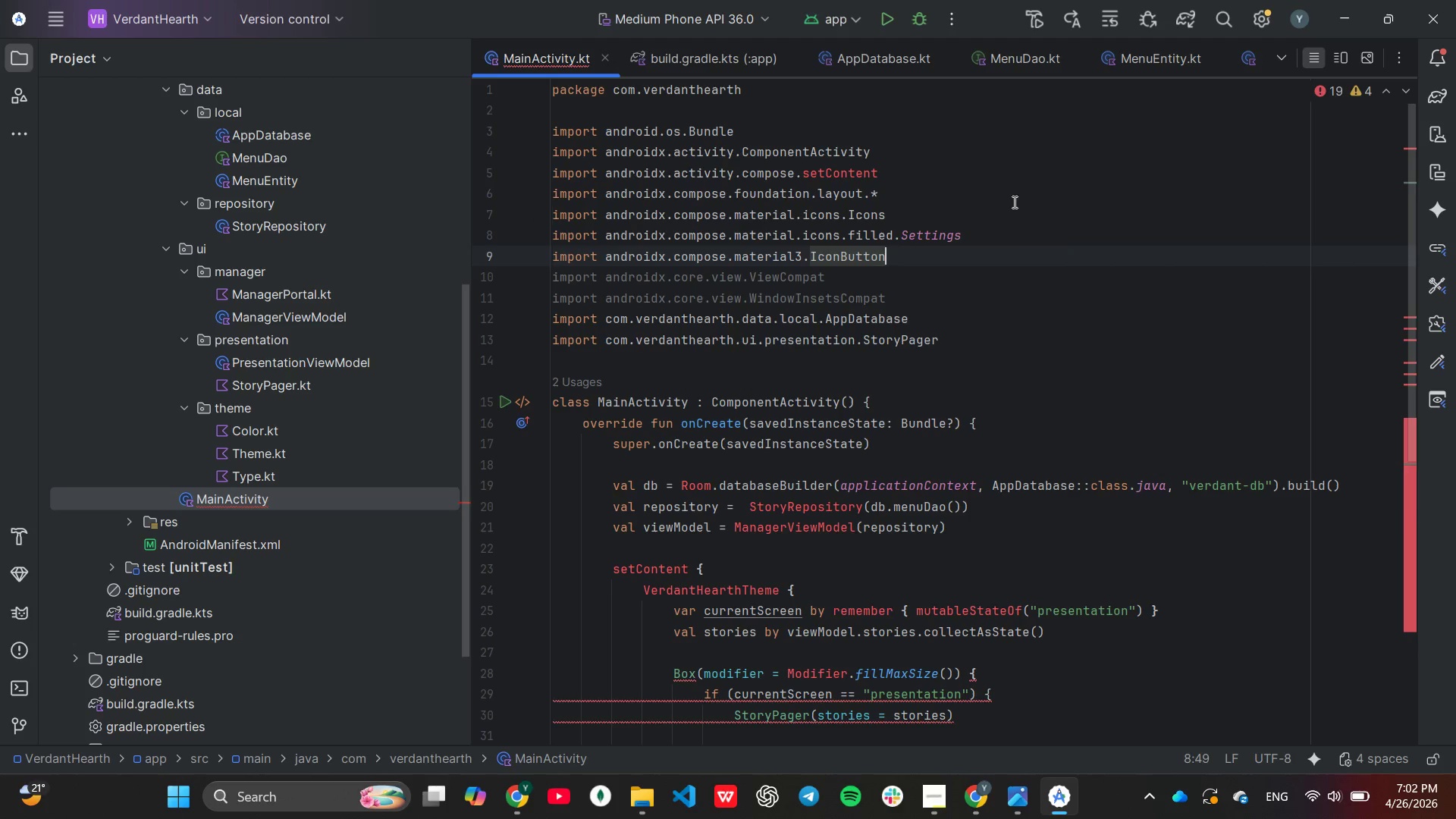 
key(ArrowDown)
 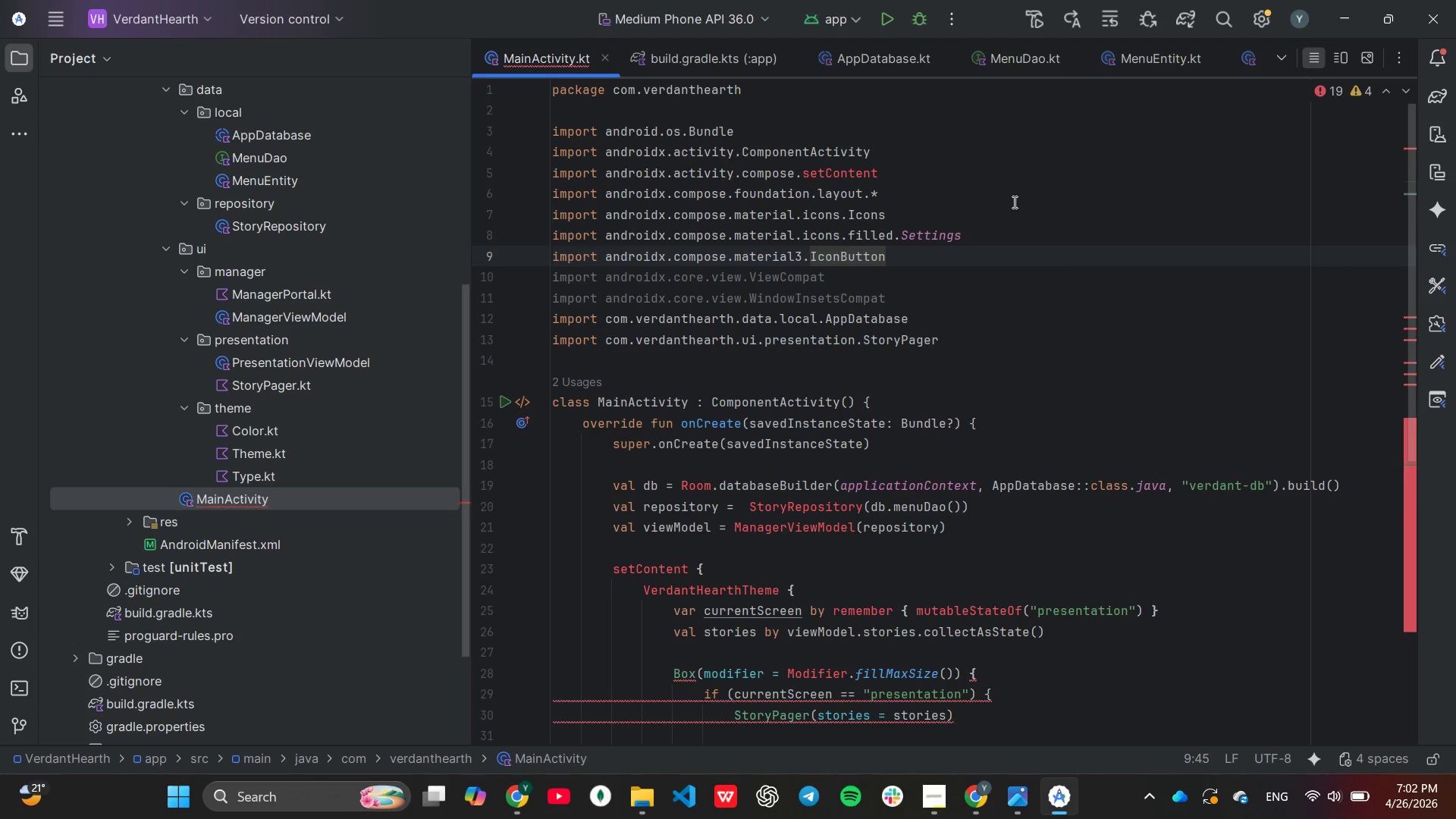 
hold_key(key=Backspace, duration=0.73)
 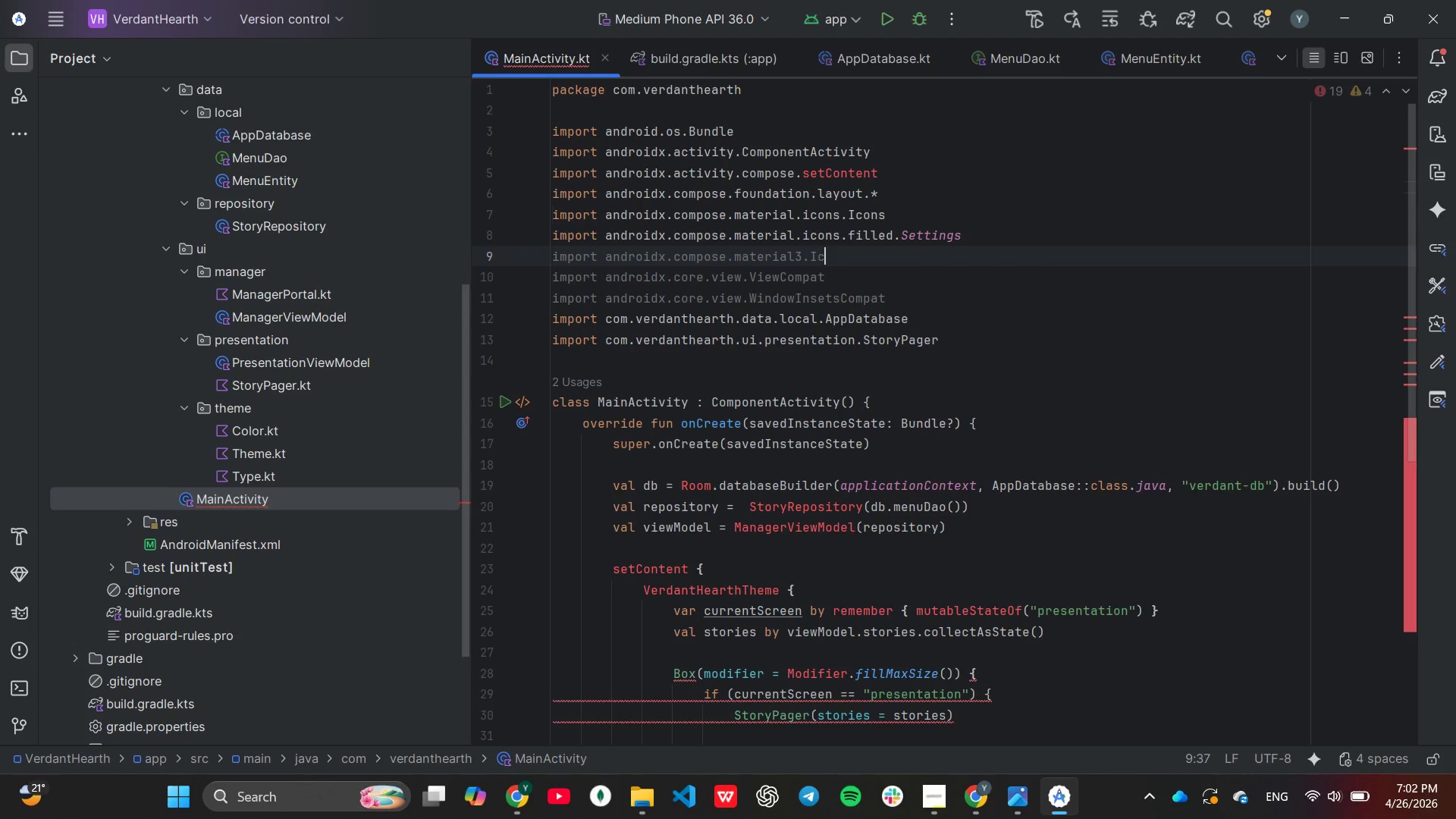 
key(Backspace)
 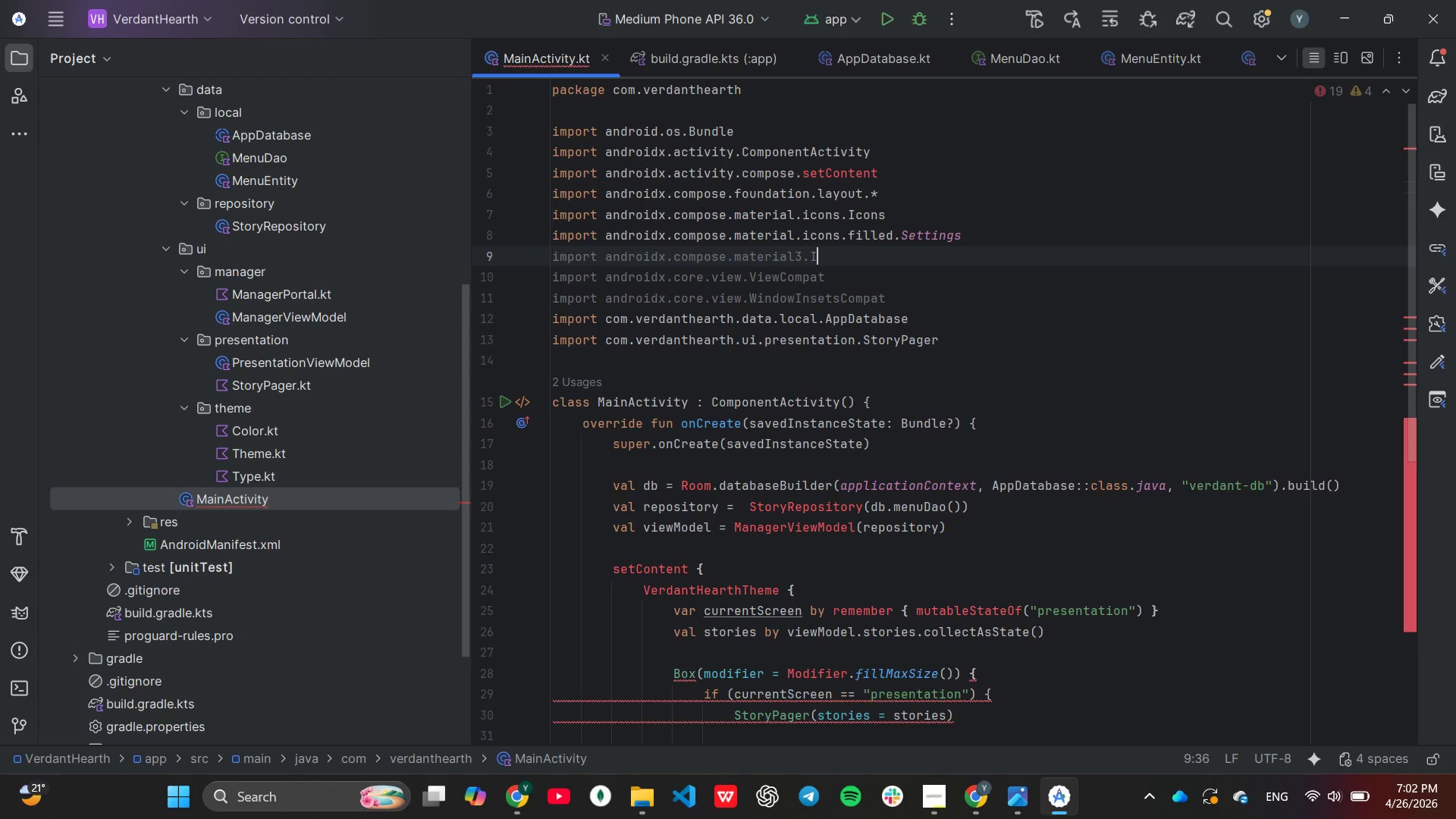 
key(Backspace)
 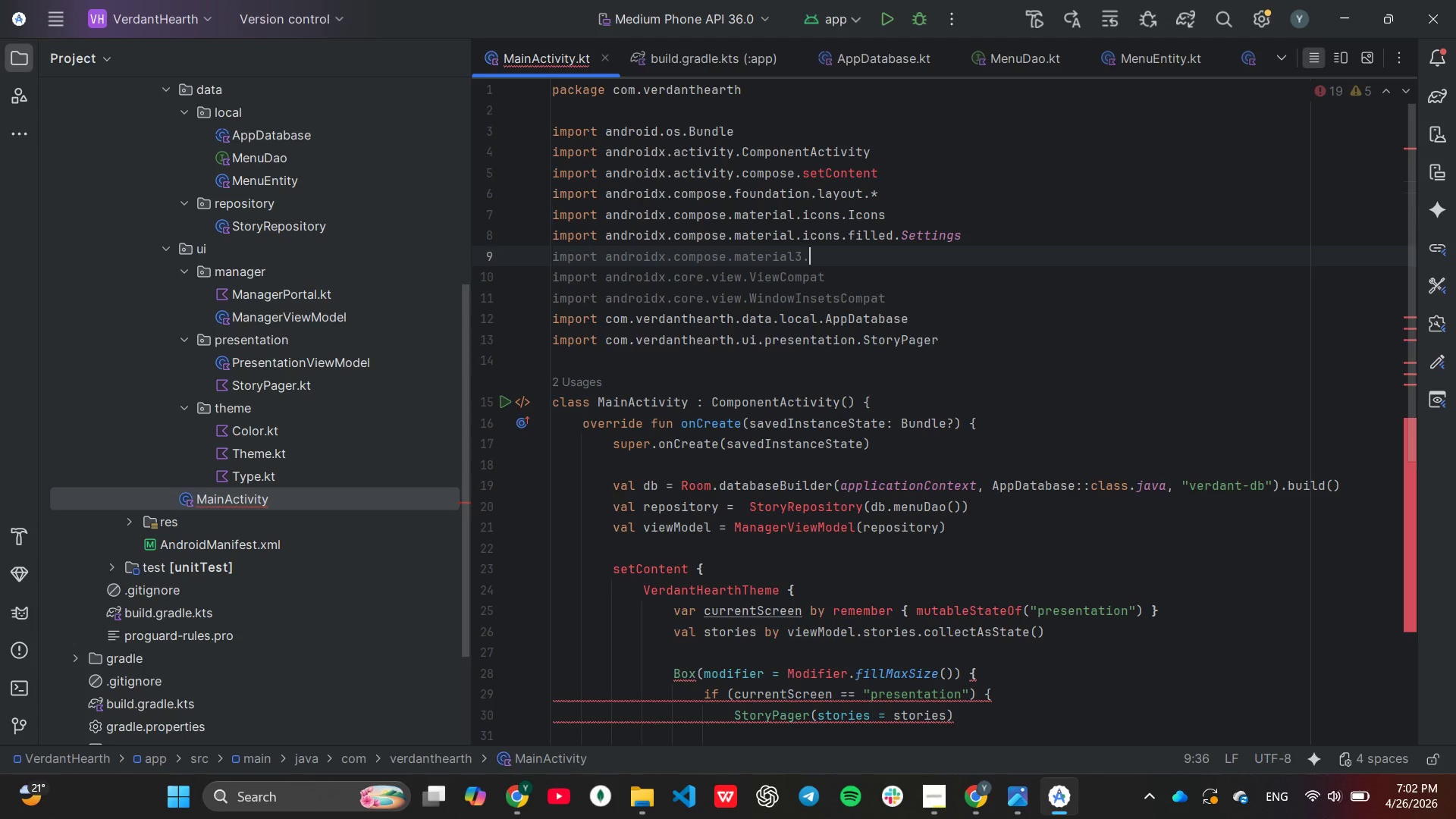 
key(Backspace)
 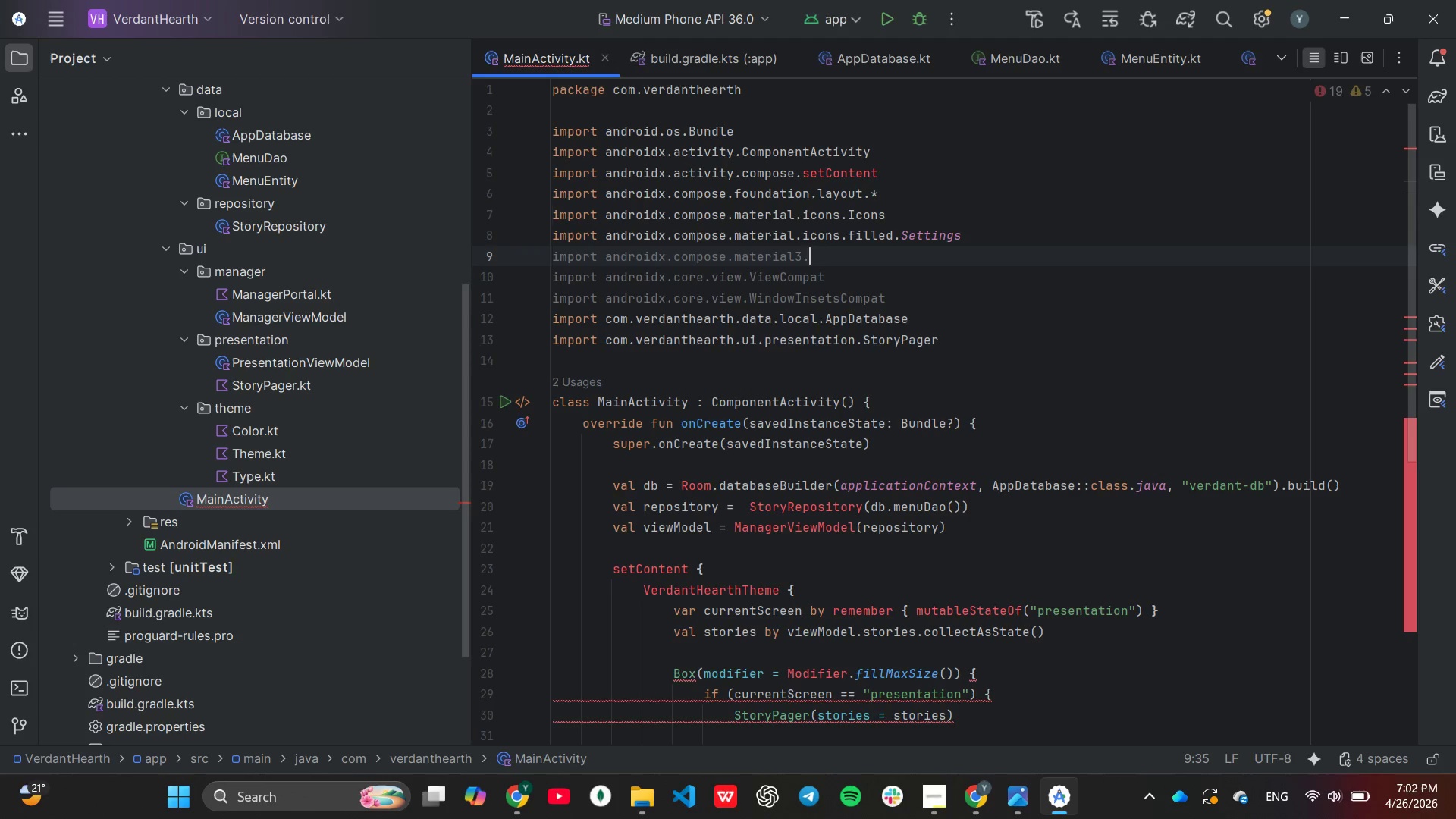 
key(Shift+ShiftLeft)
 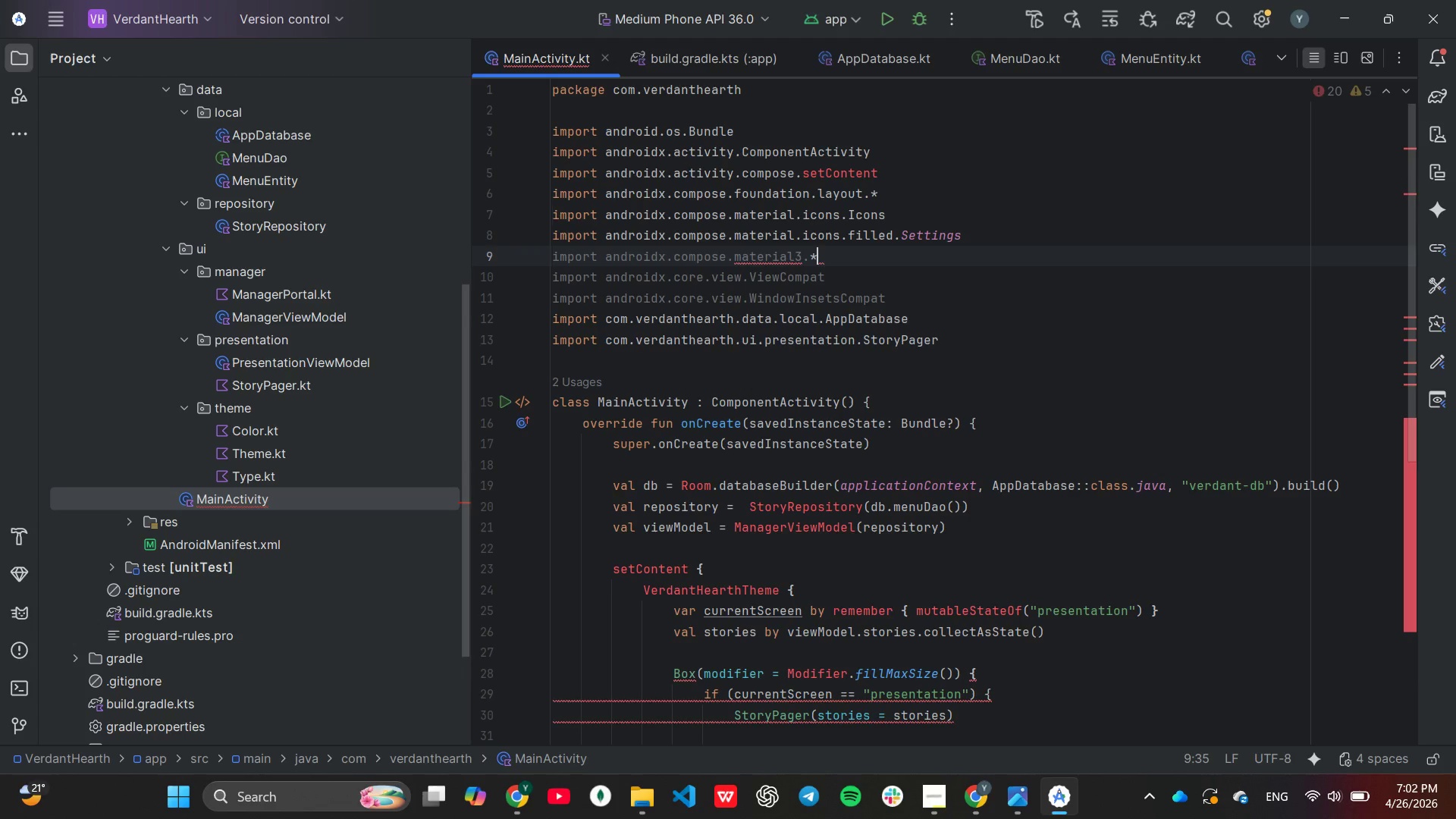 
key(Shift+8)
 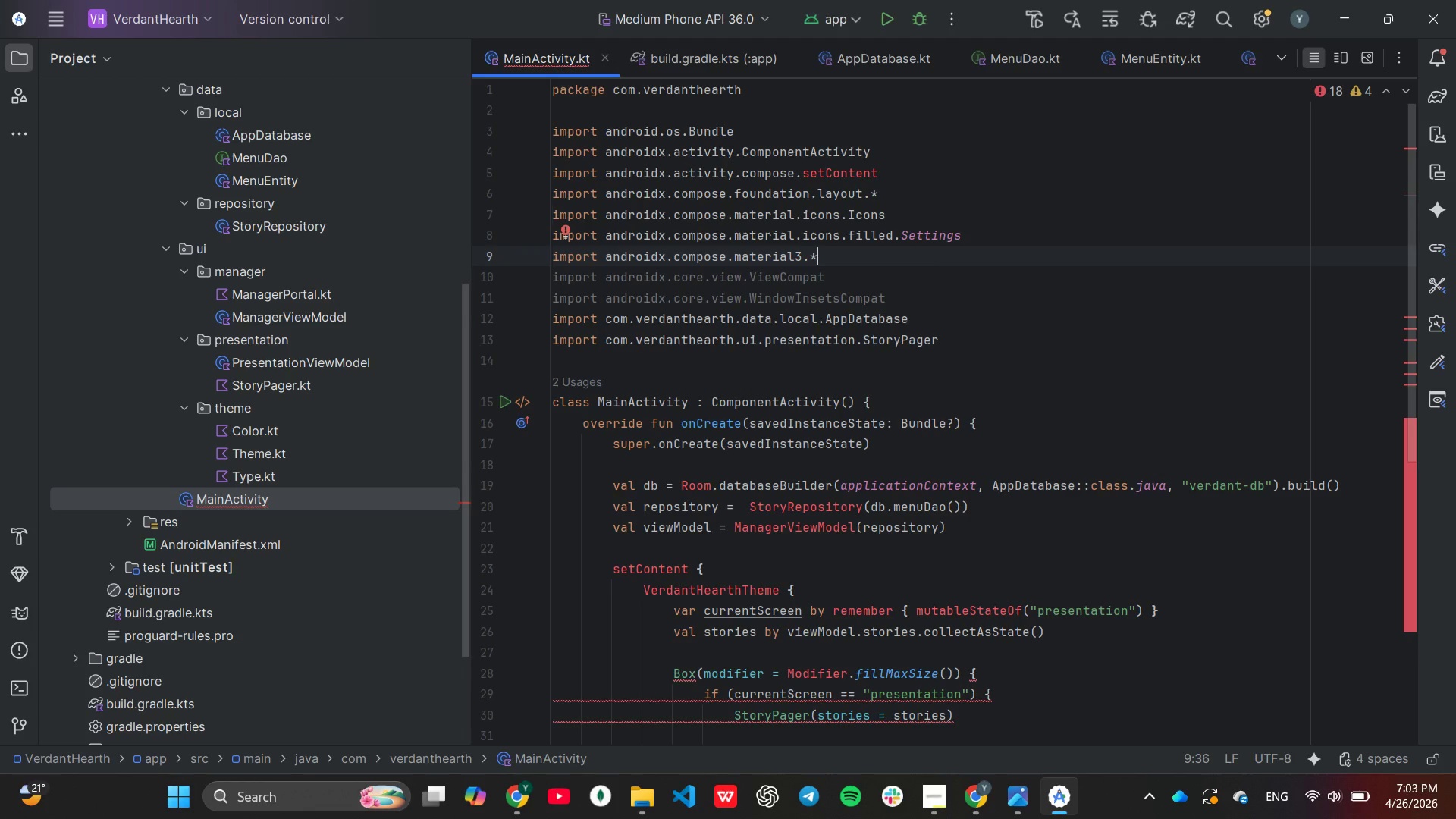 
wait(5.23)
 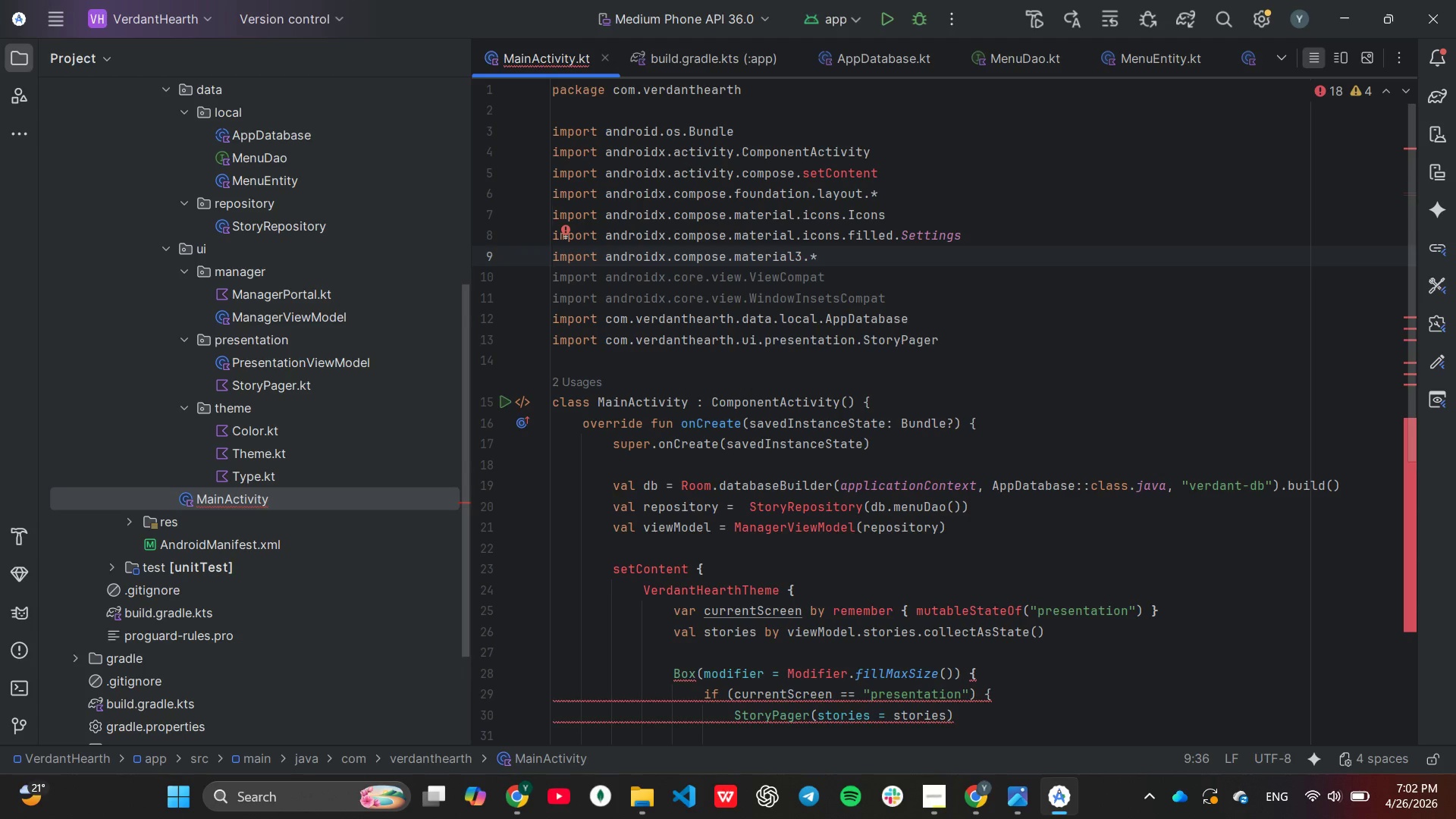 
key(Control+C)
 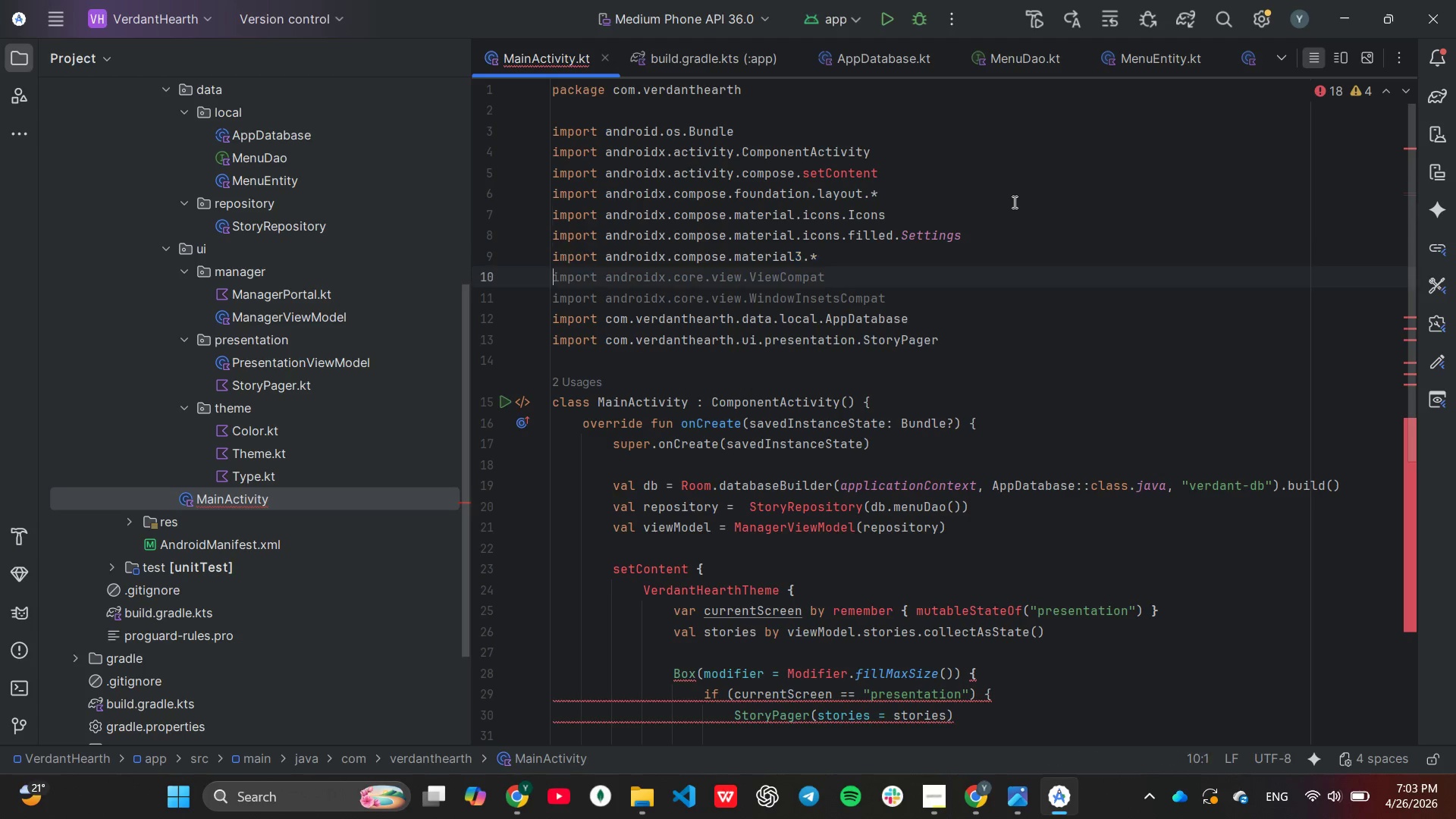 
key(Control+V)
 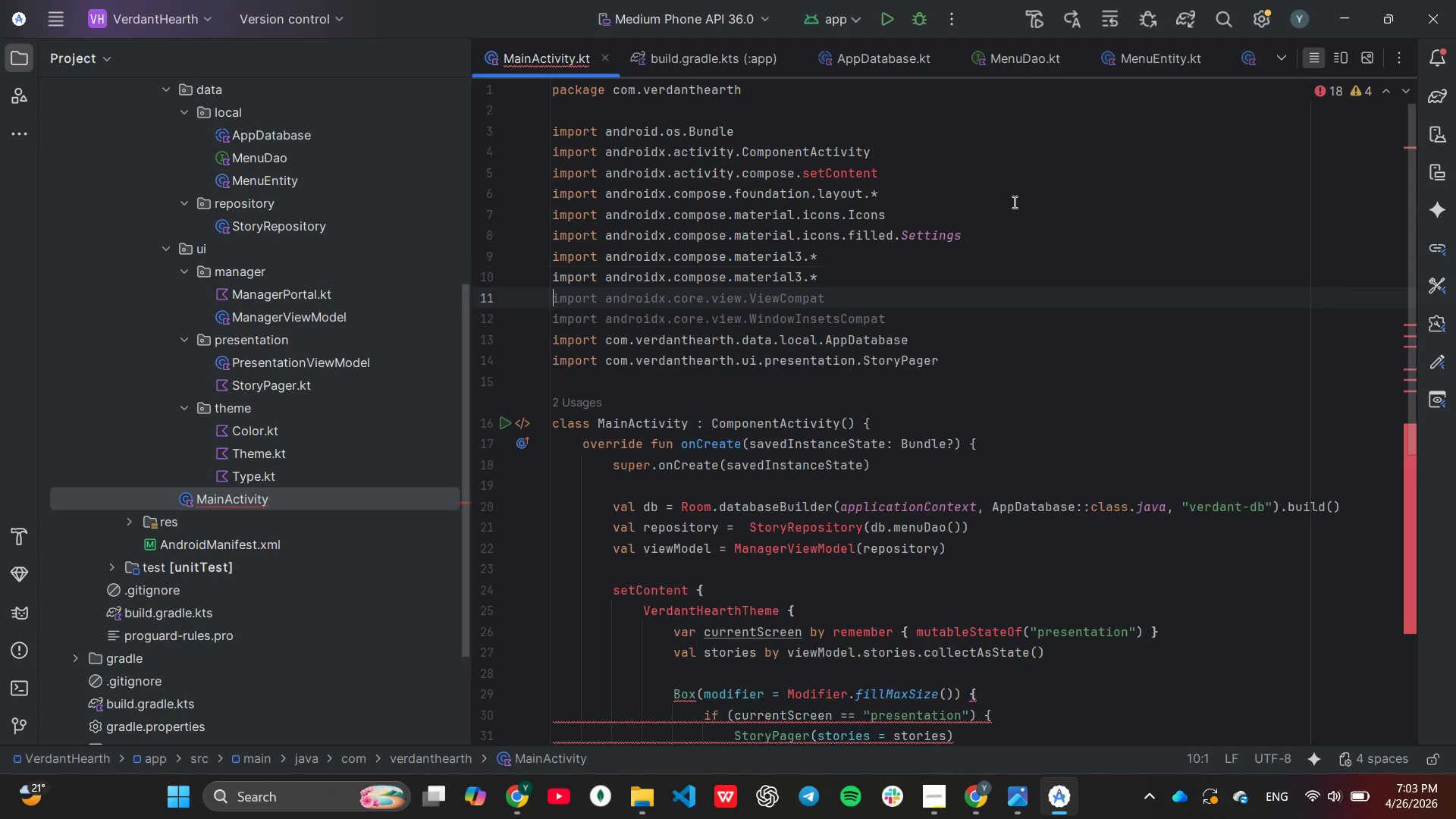 
key(Control+V)
 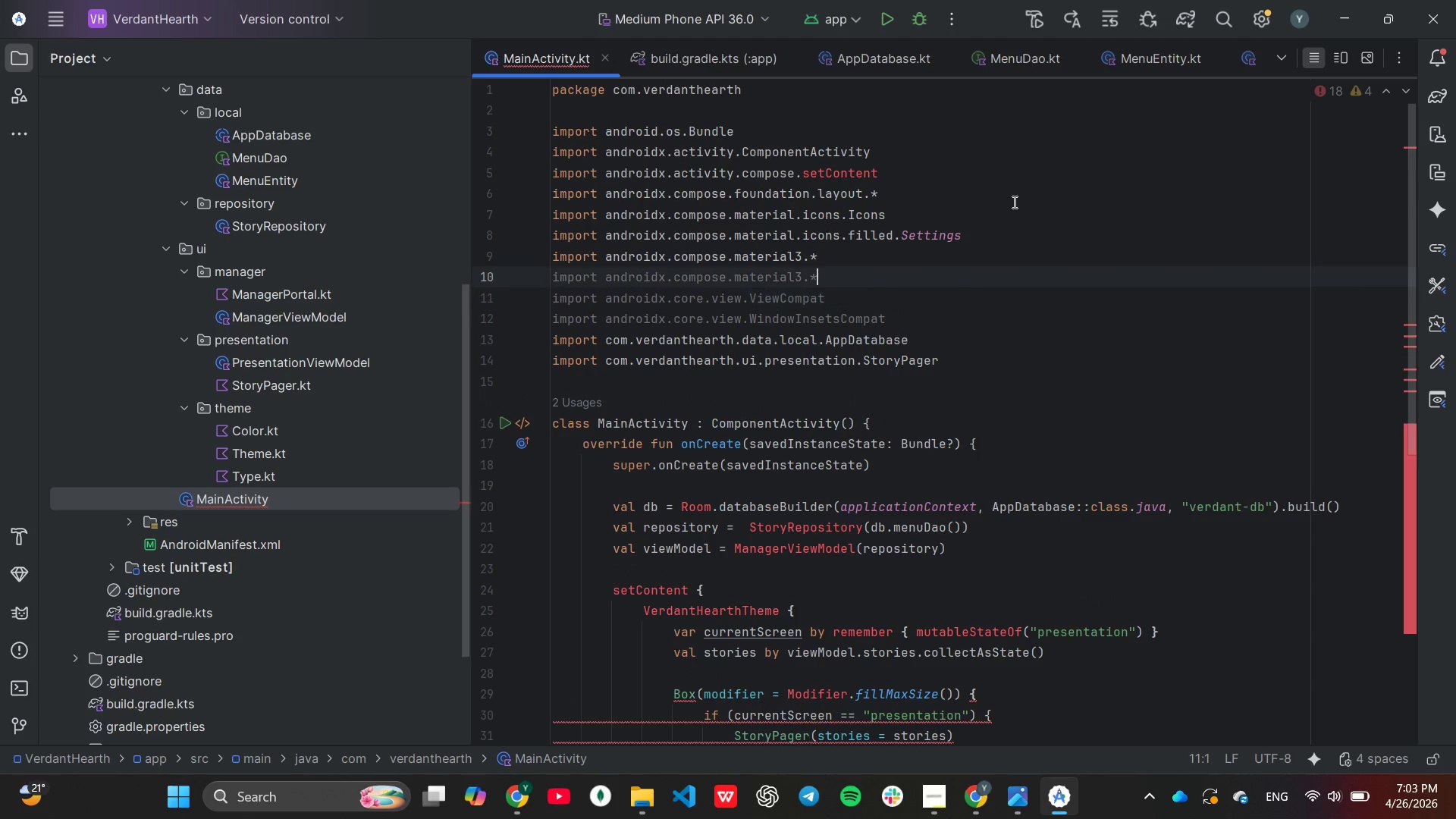 
key(ArrowLeft)
 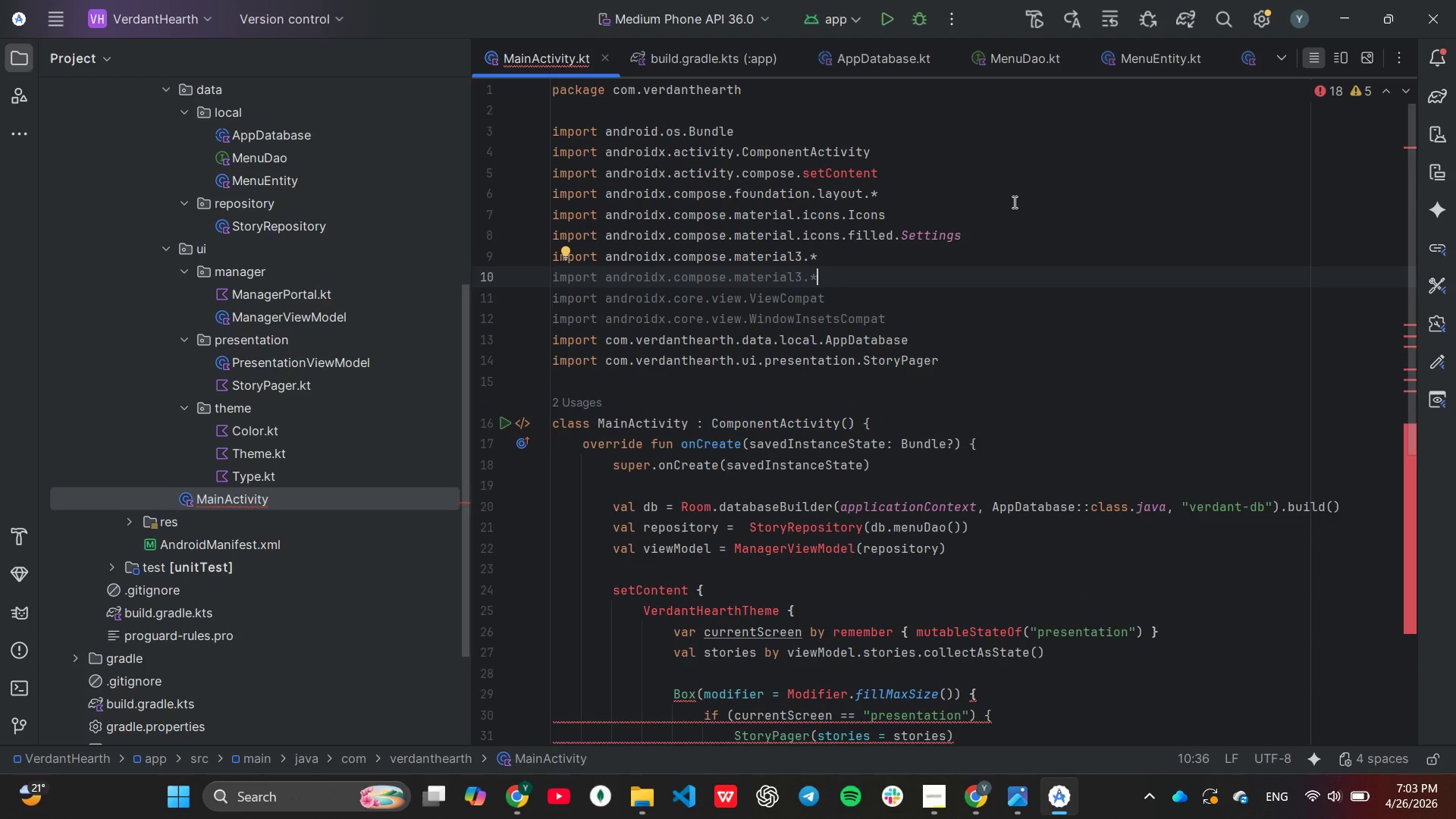 
hold_key(key=Backspace, duration=0.8)
 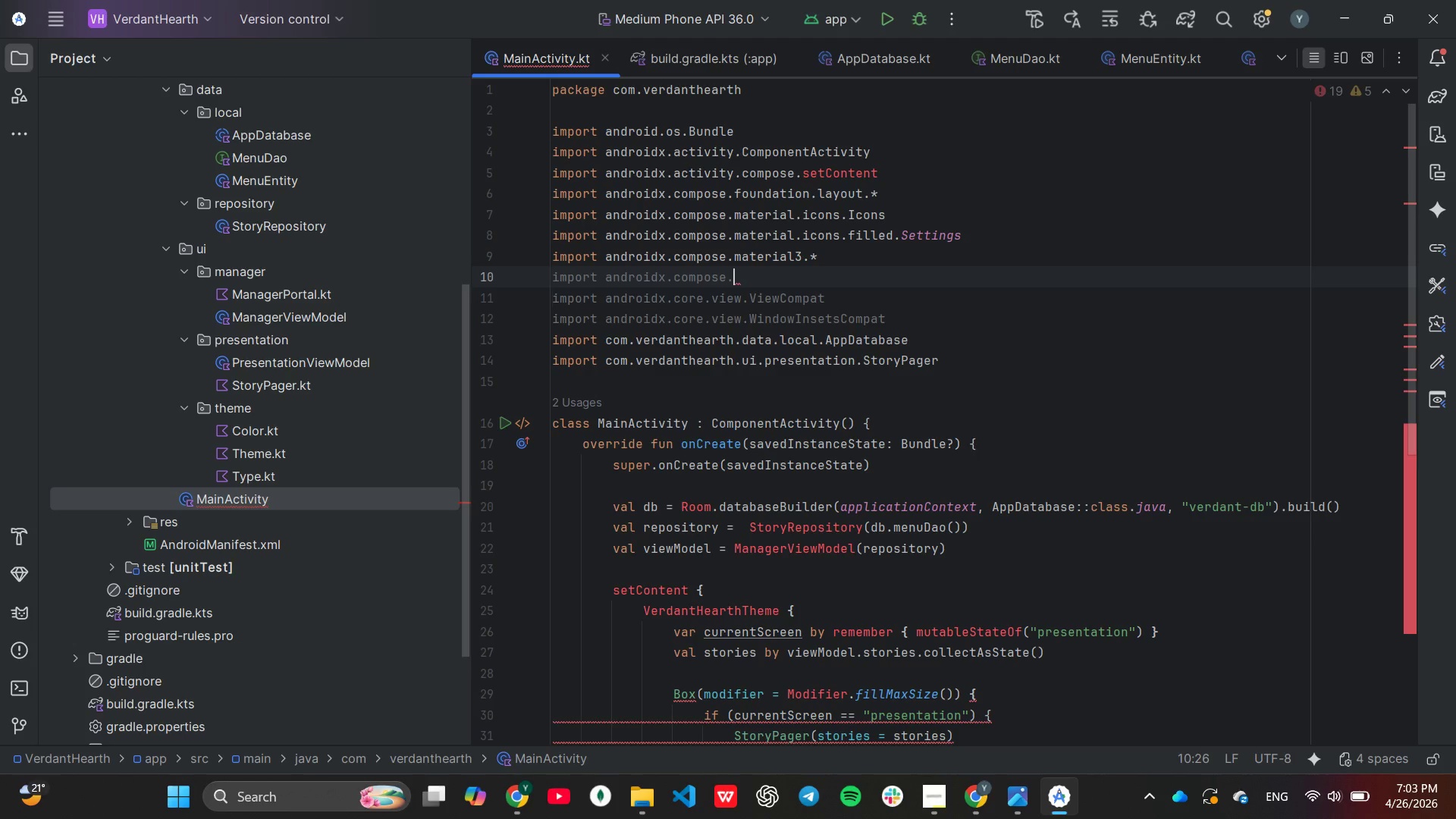 
key(Backspace)
type(run)
 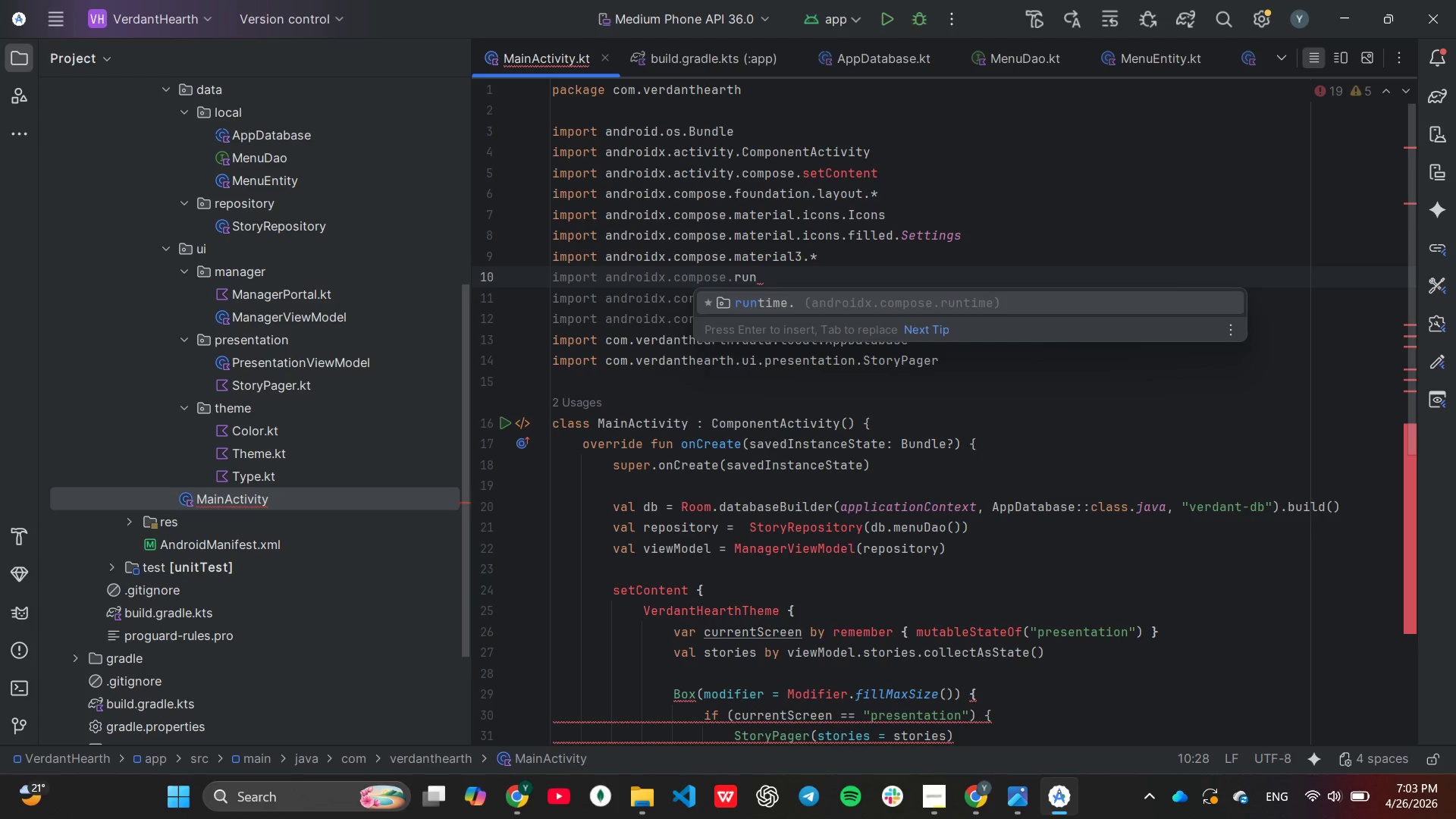 
key(Enter)
 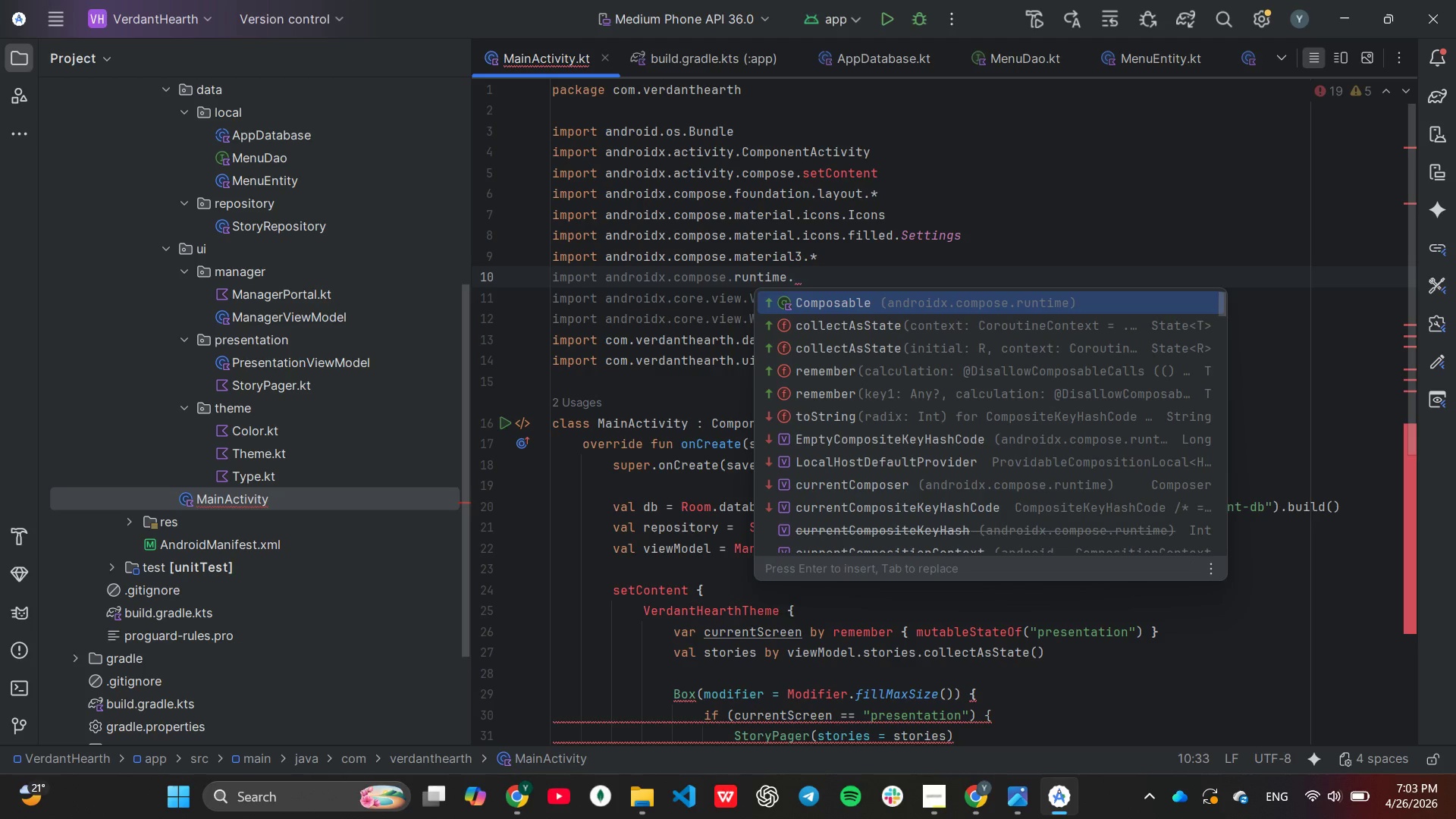 
key(Shift+ShiftLeft)
 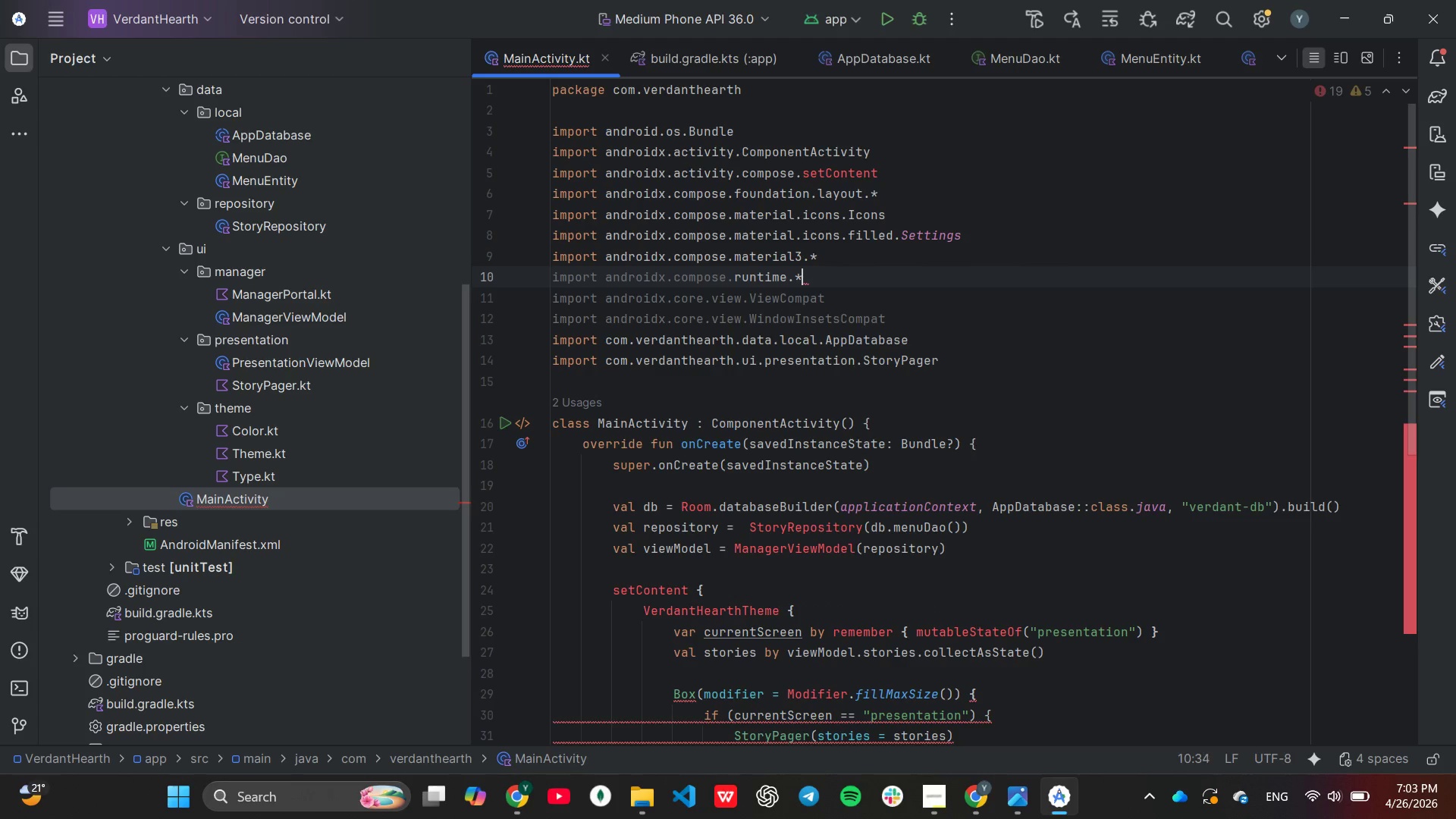 
key(Shift+8)
 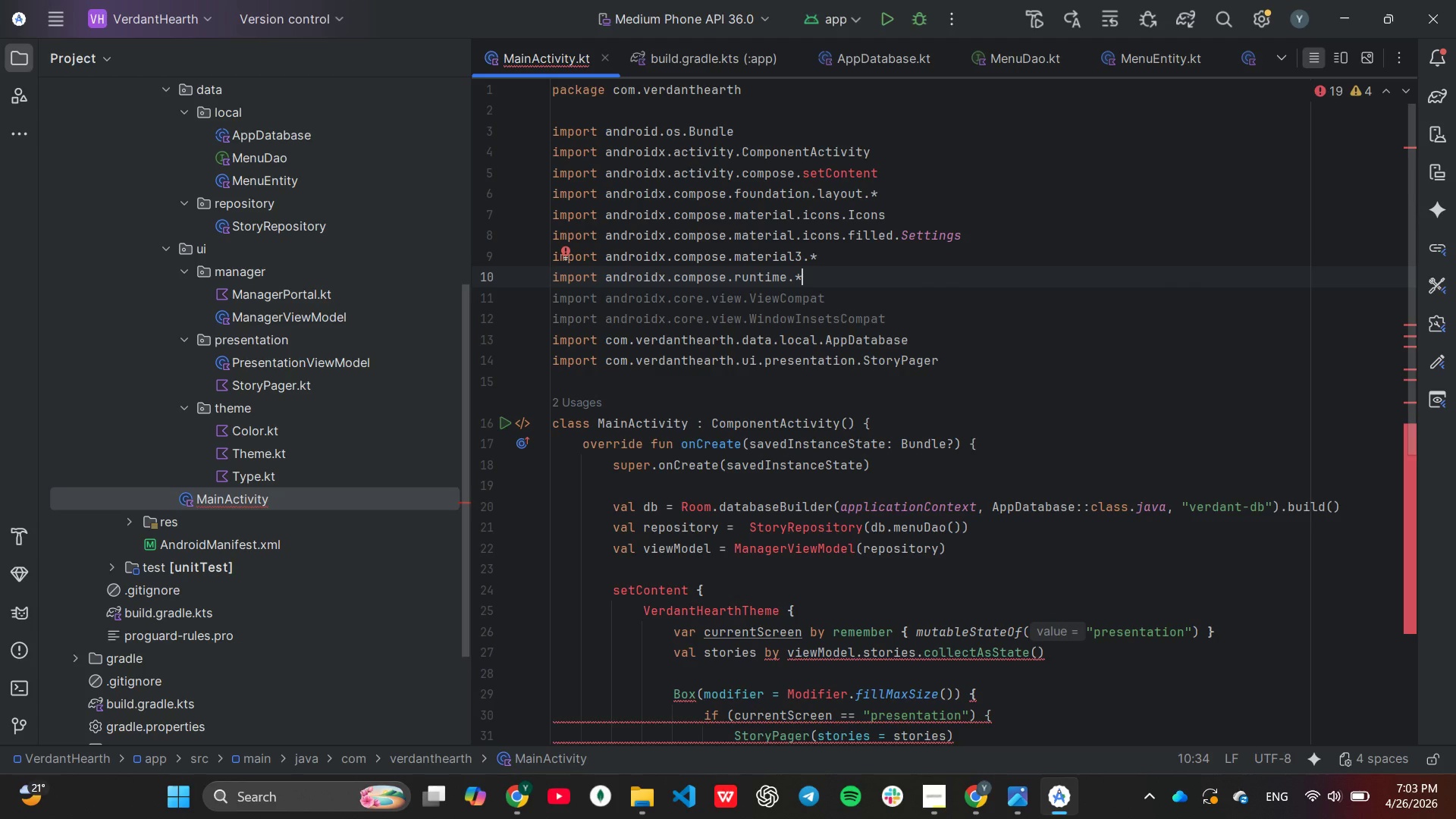 
wait(9.16)
 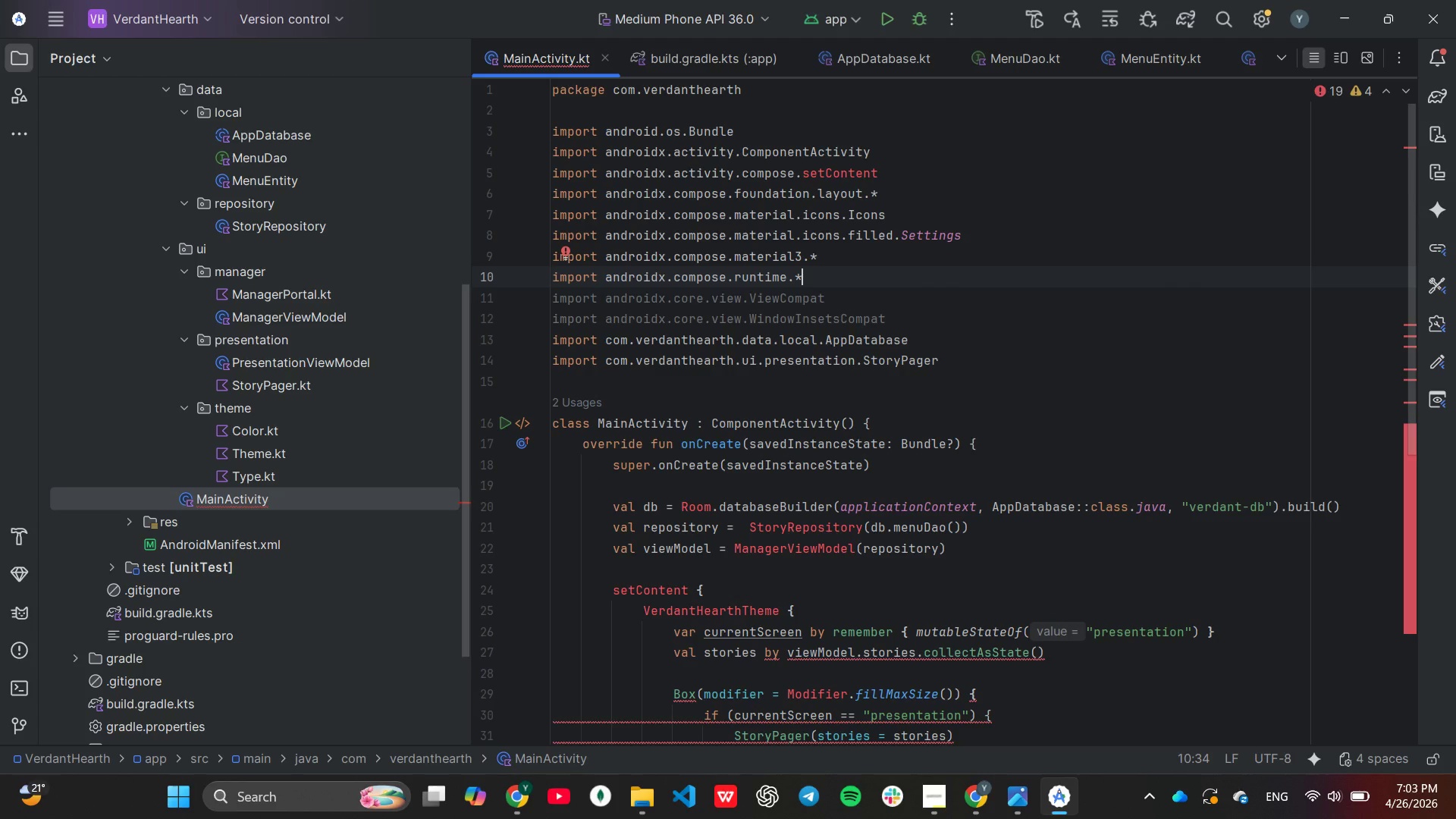 
left_click([862, 291])
 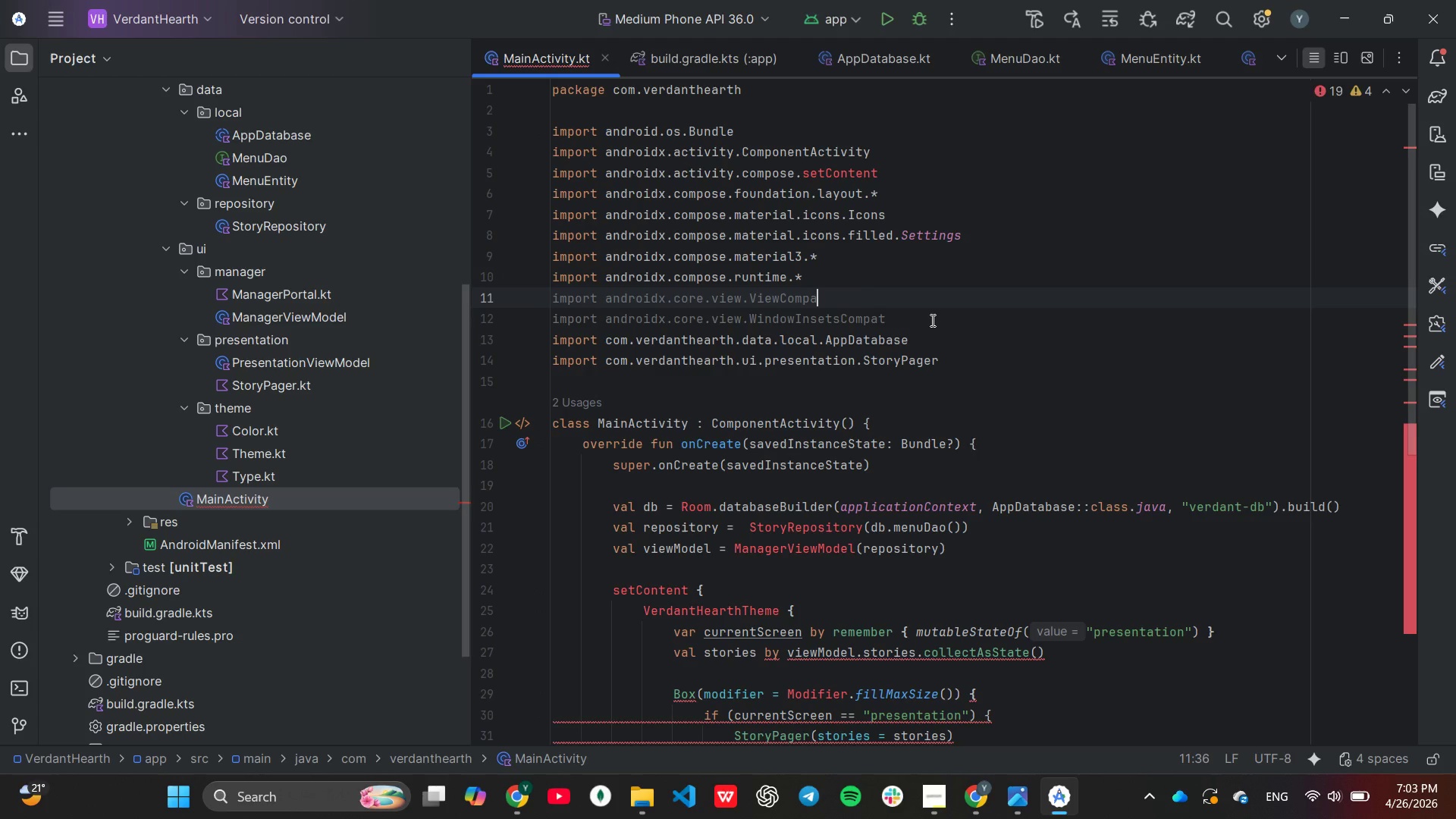 
hold_key(key=Backspace, duration=0.83)
 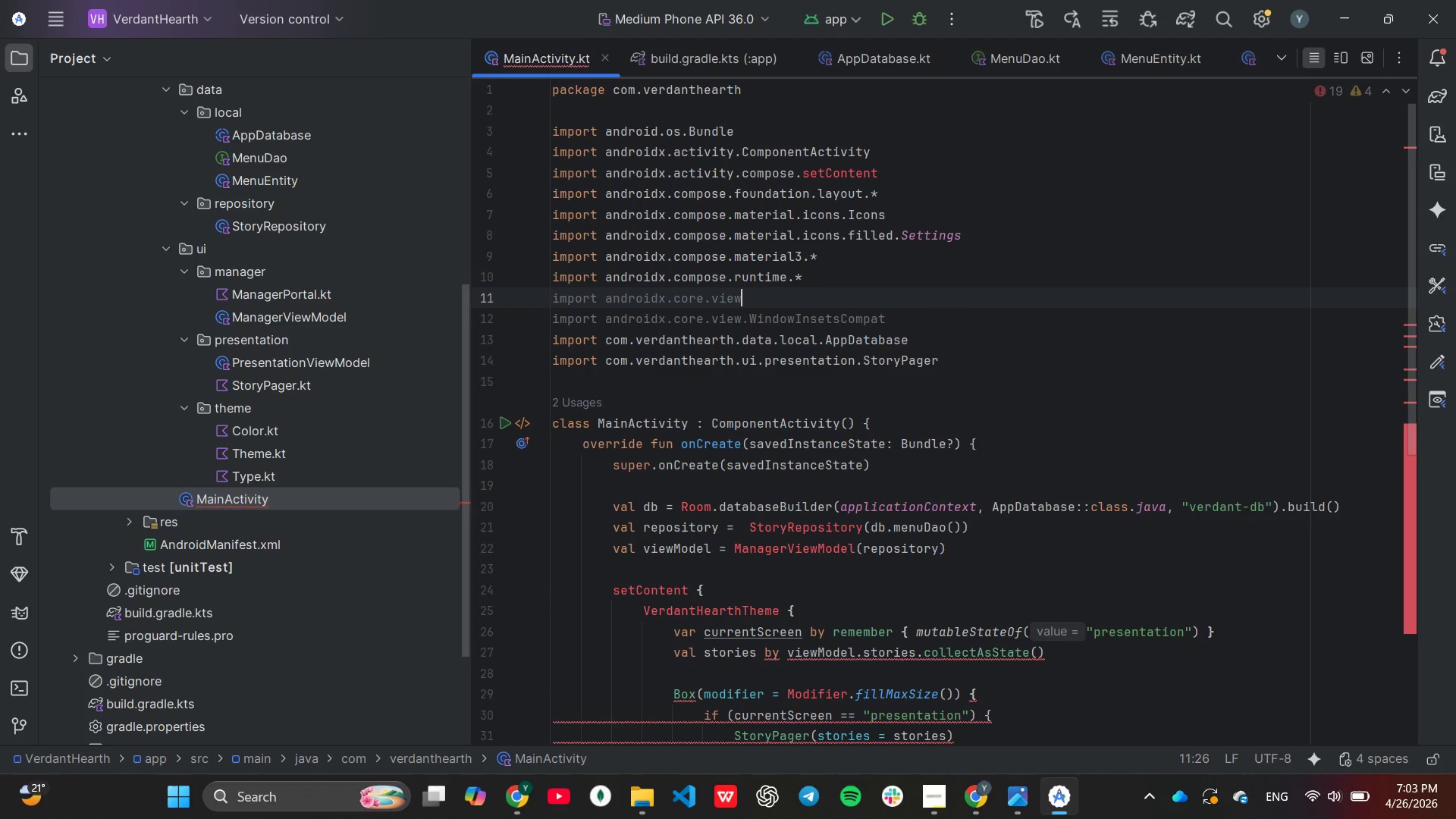 
hold_key(key=Backspace, duration=0.56)
 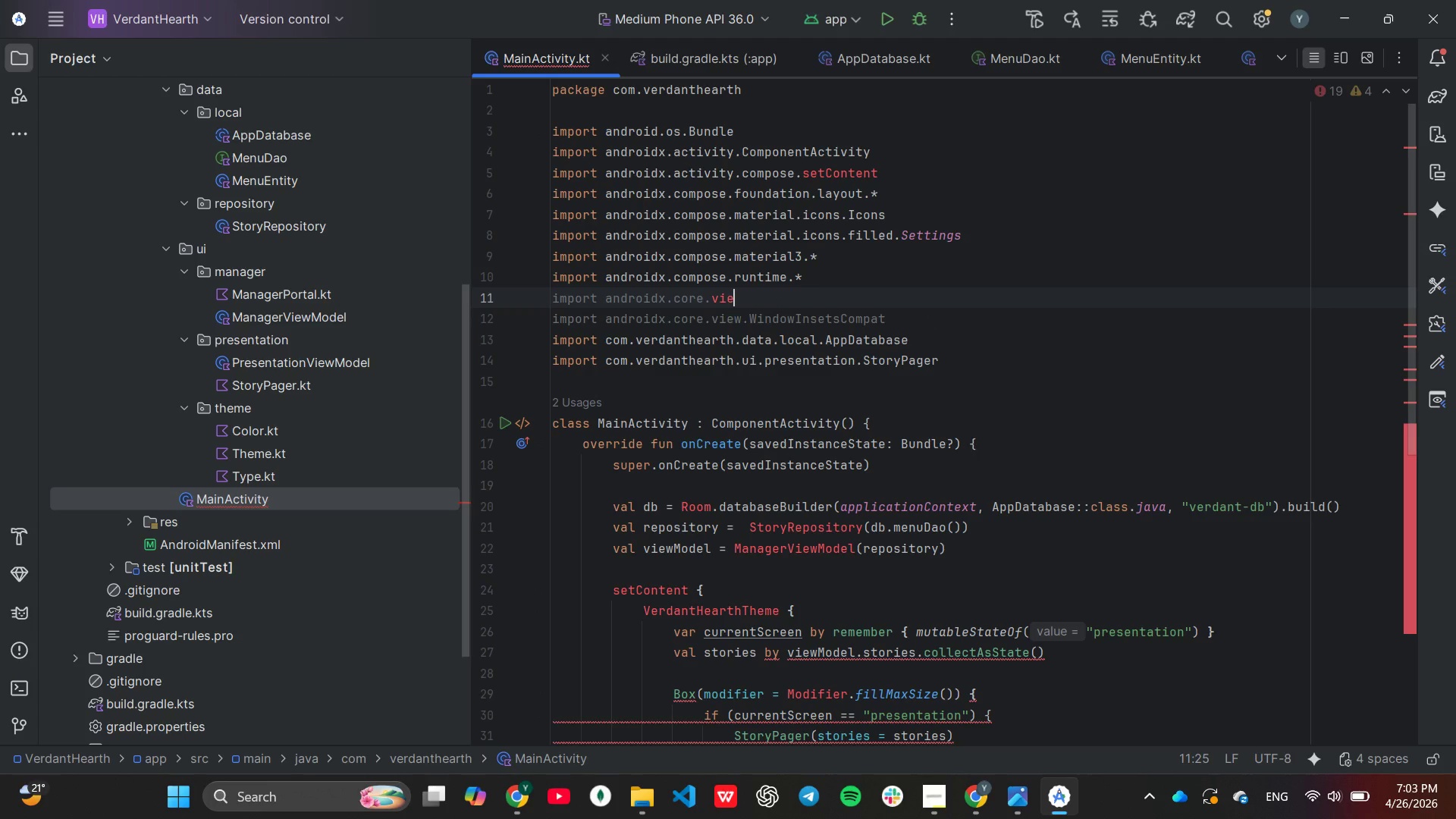 
key(Backspace)
key(Backspace)
key(Backspace)
key(Backspace)
key(Backspace)
key(Backspace)
type(mp)
 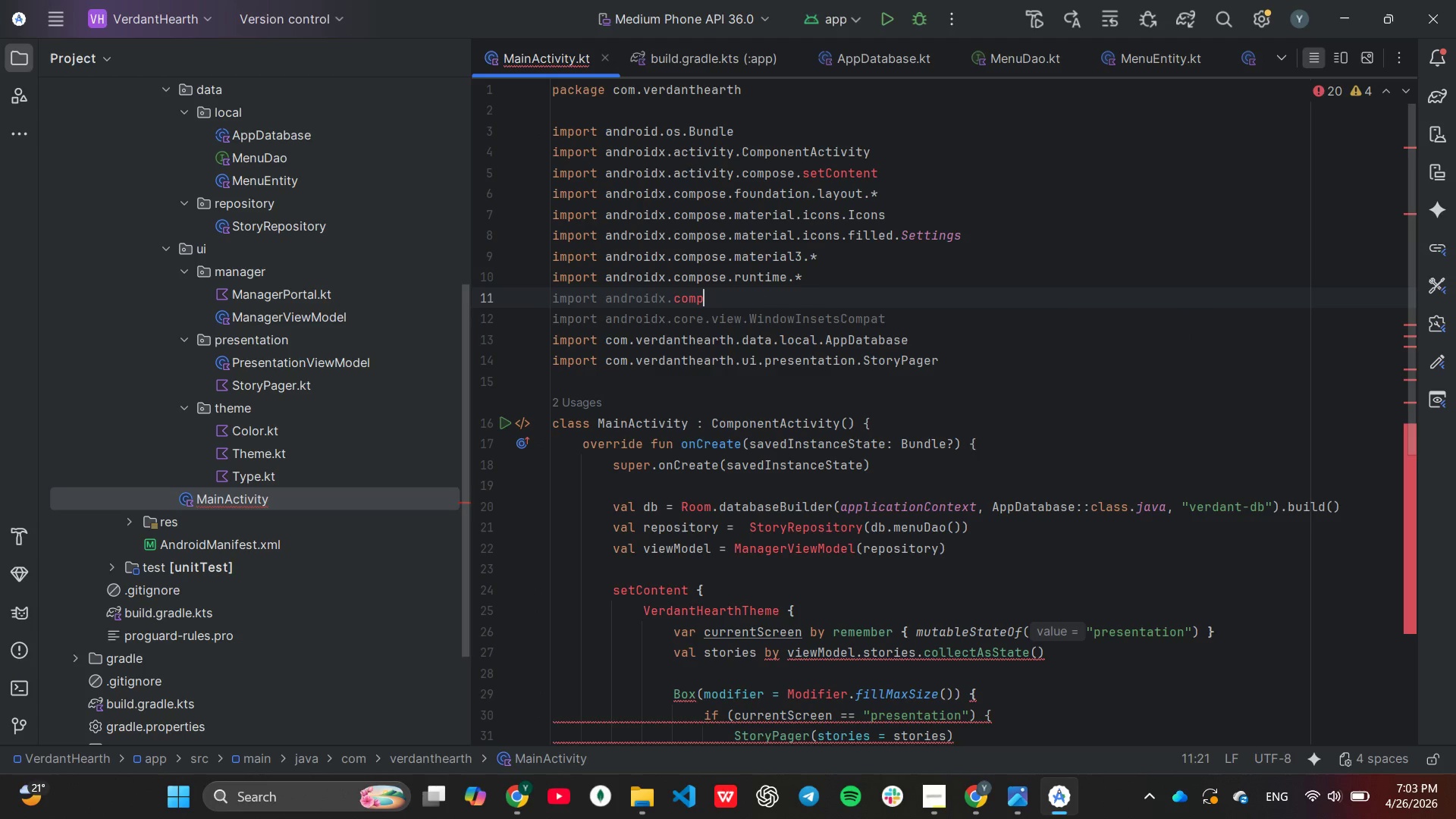 
key(Enter)
 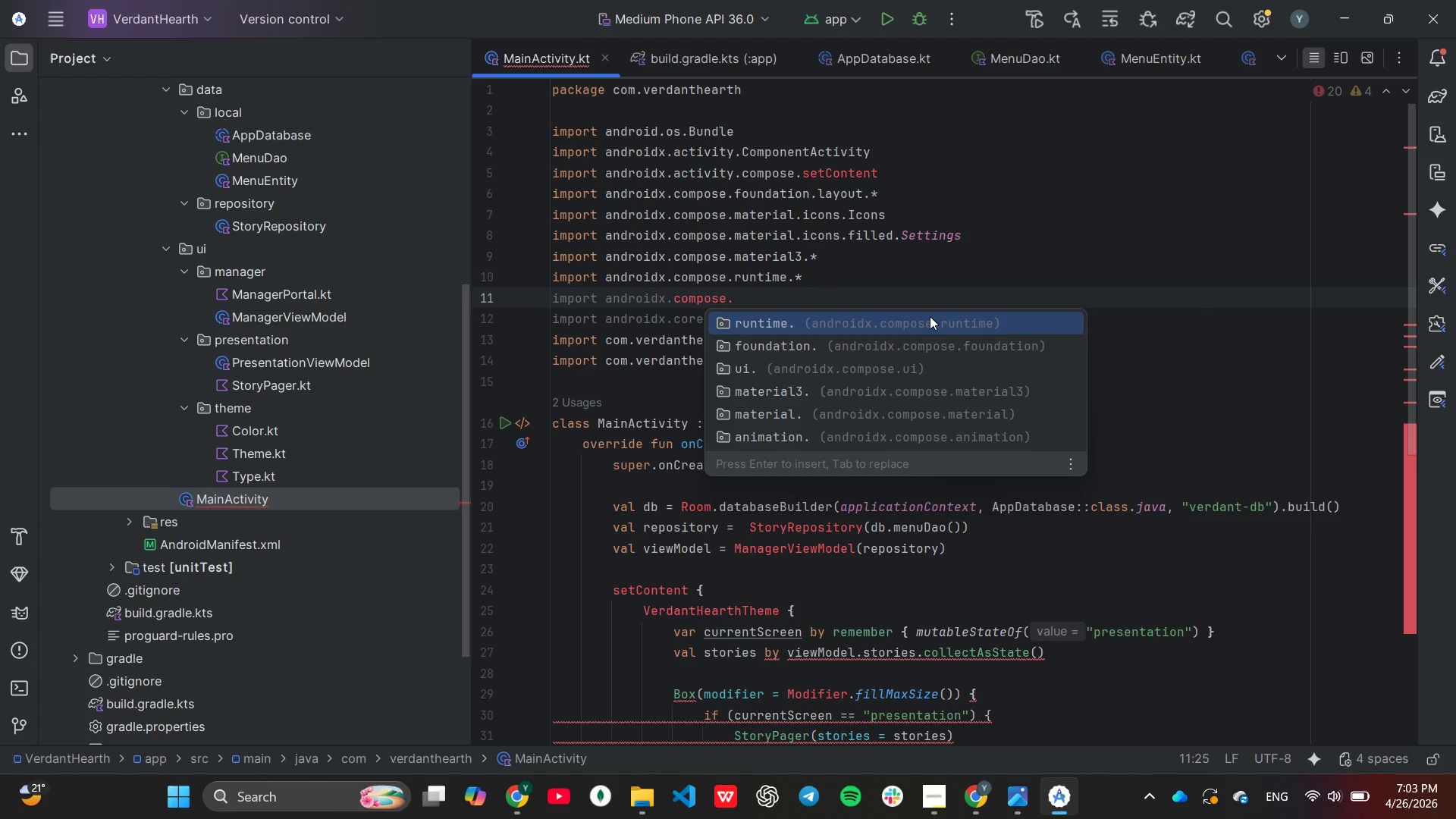 
key(ArrowDown)
 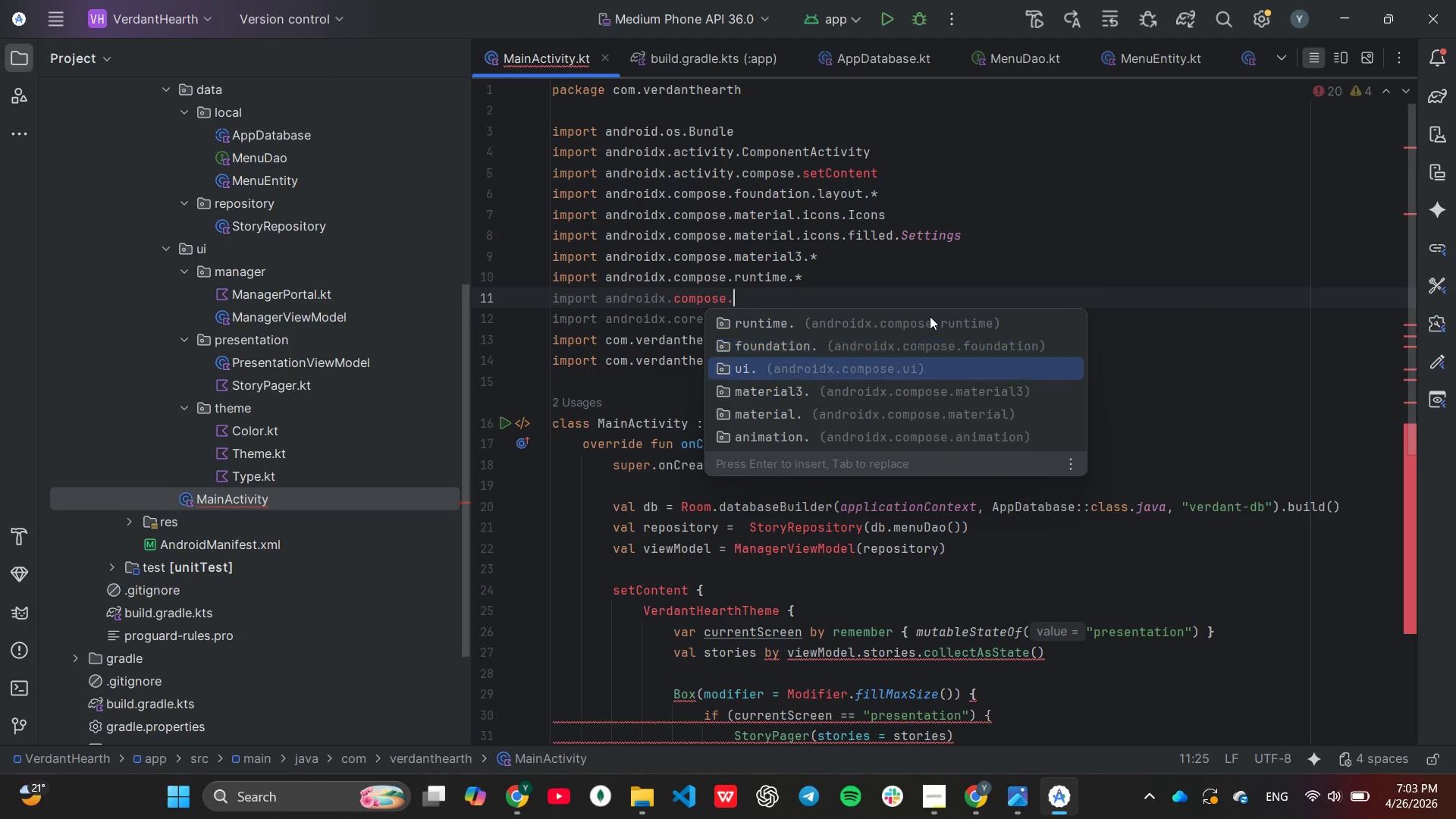 
key(ArrowDown)
 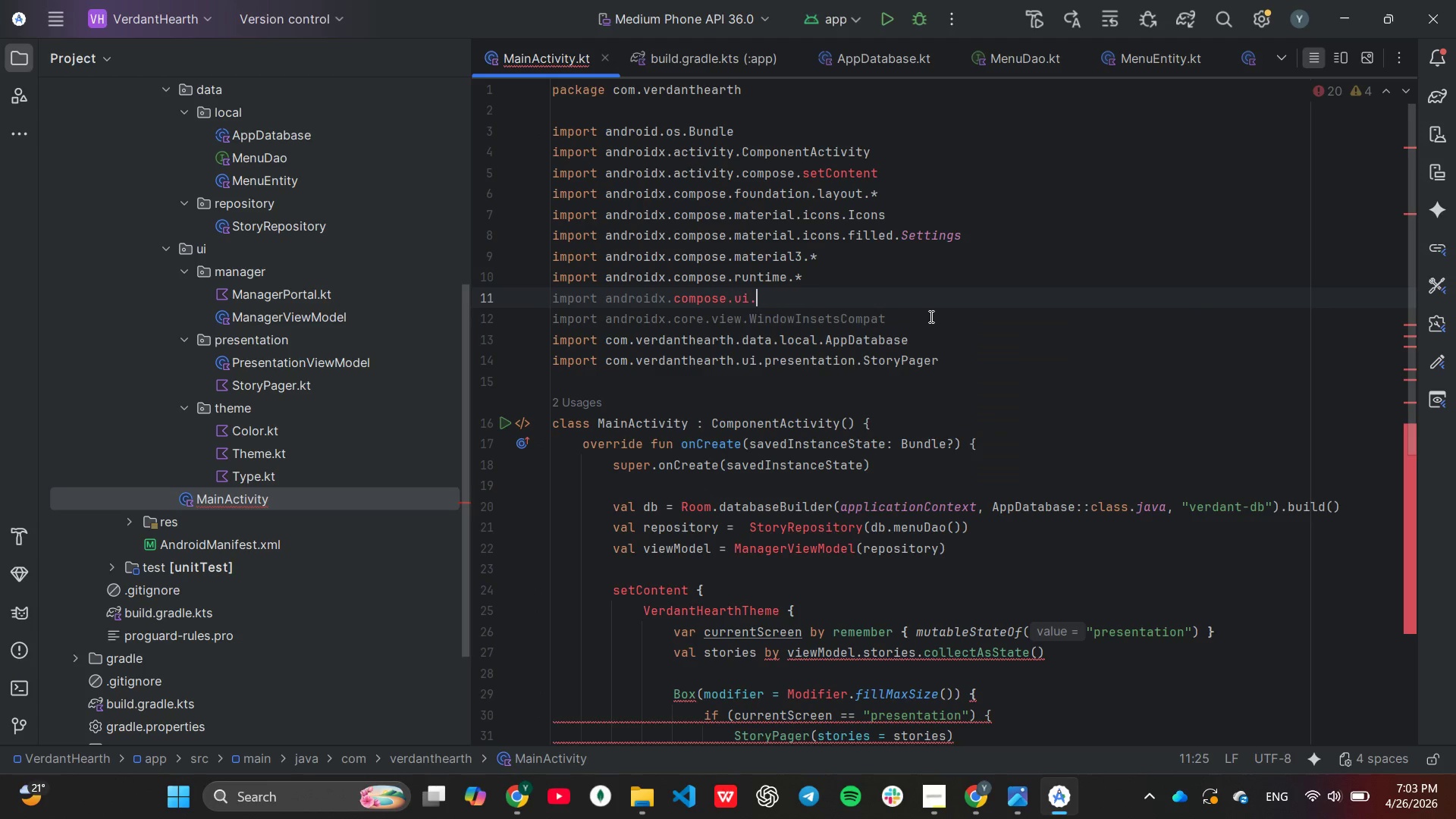 
key(Enter)
 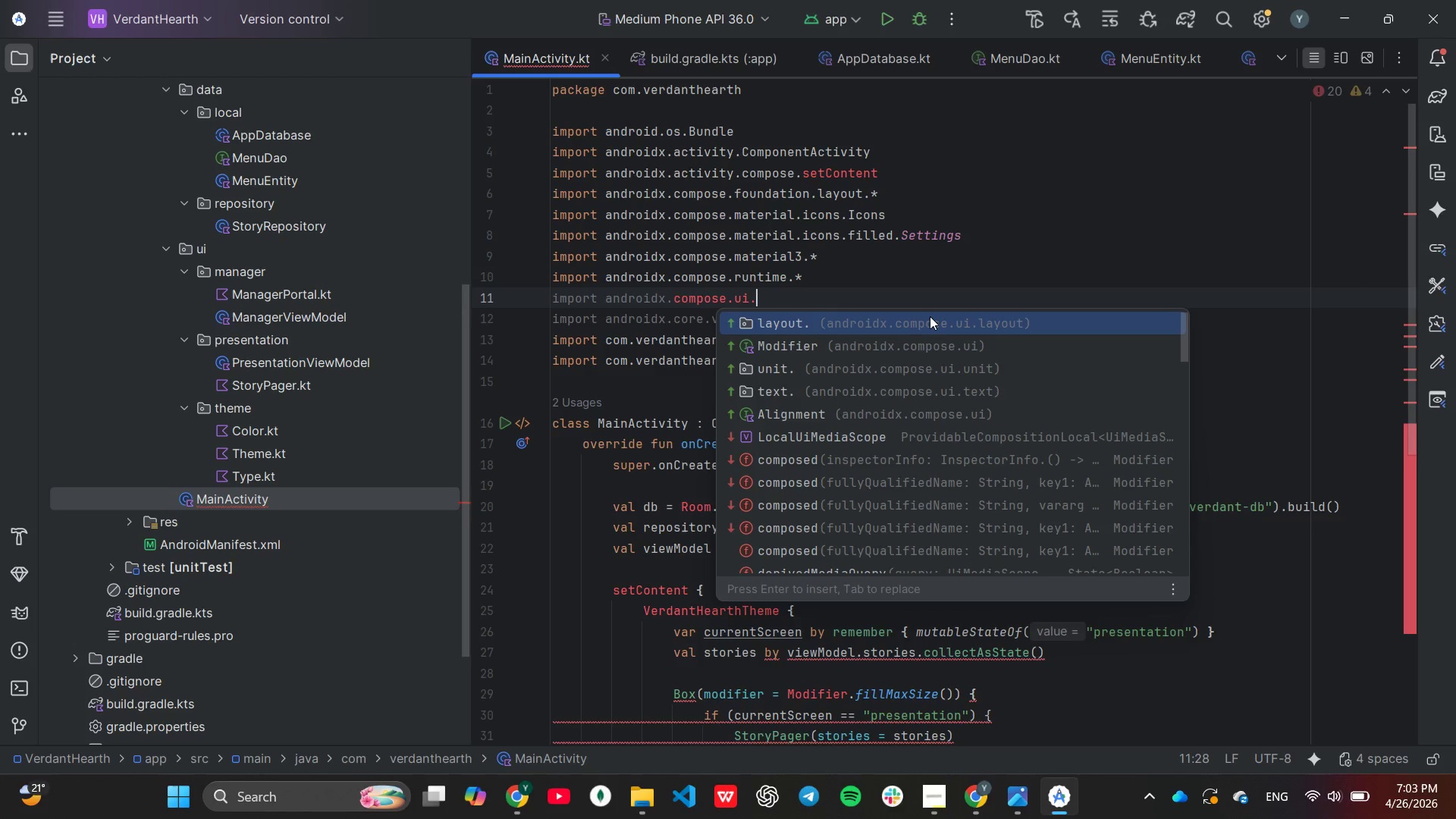 
key(Shift+ShiftLeft)
 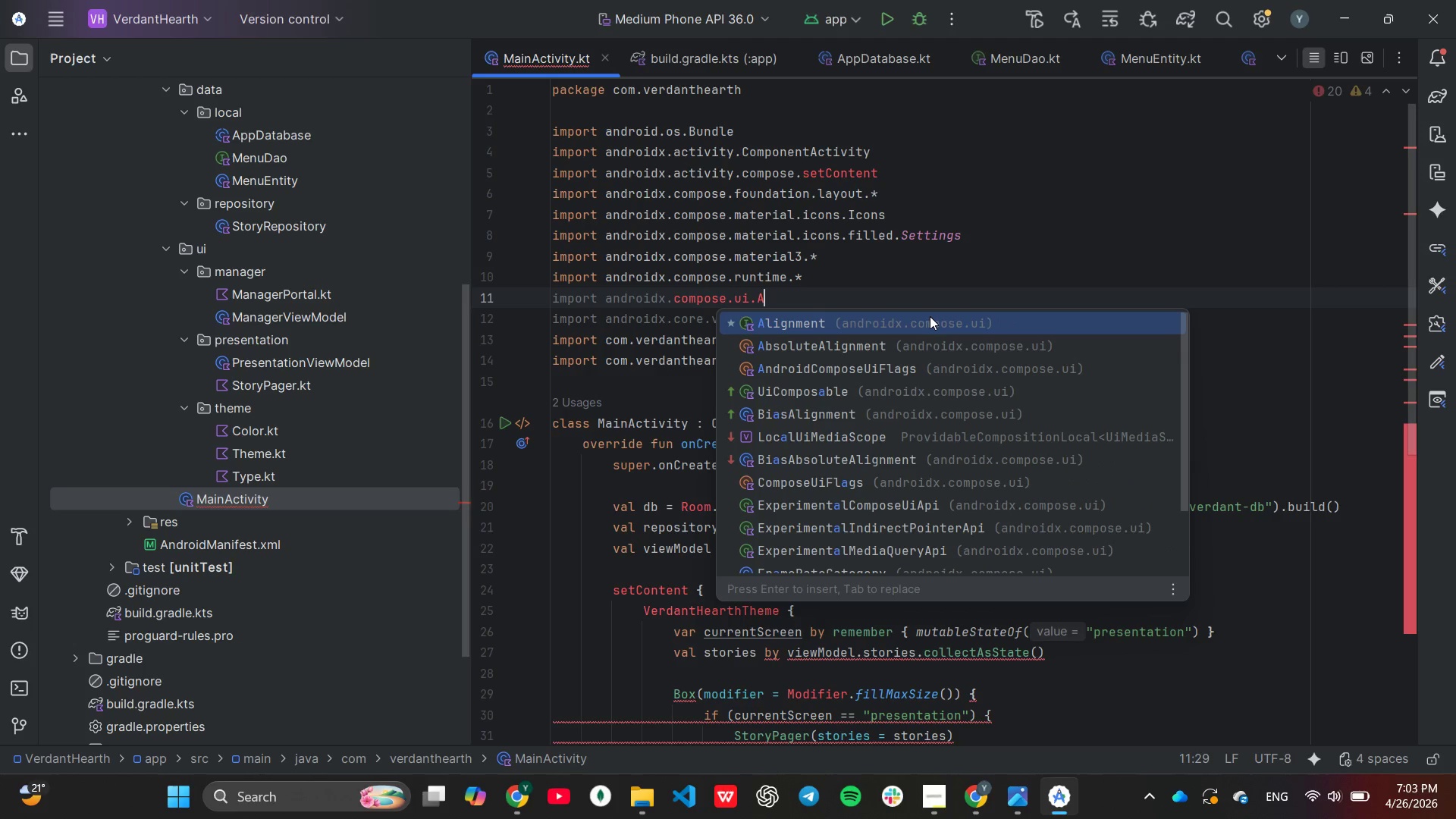 
key(Shift+A)
 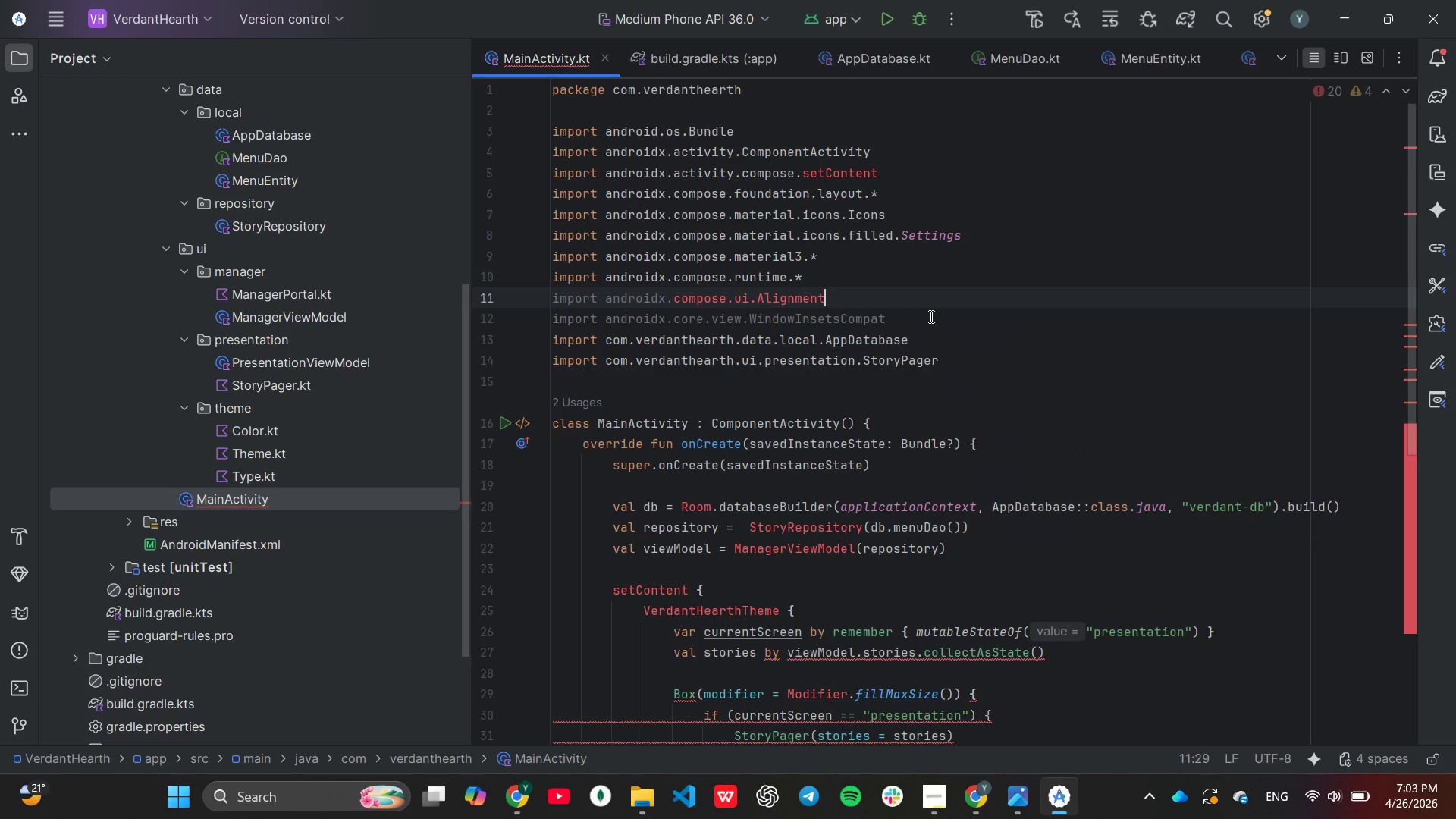 
key(Enter)
 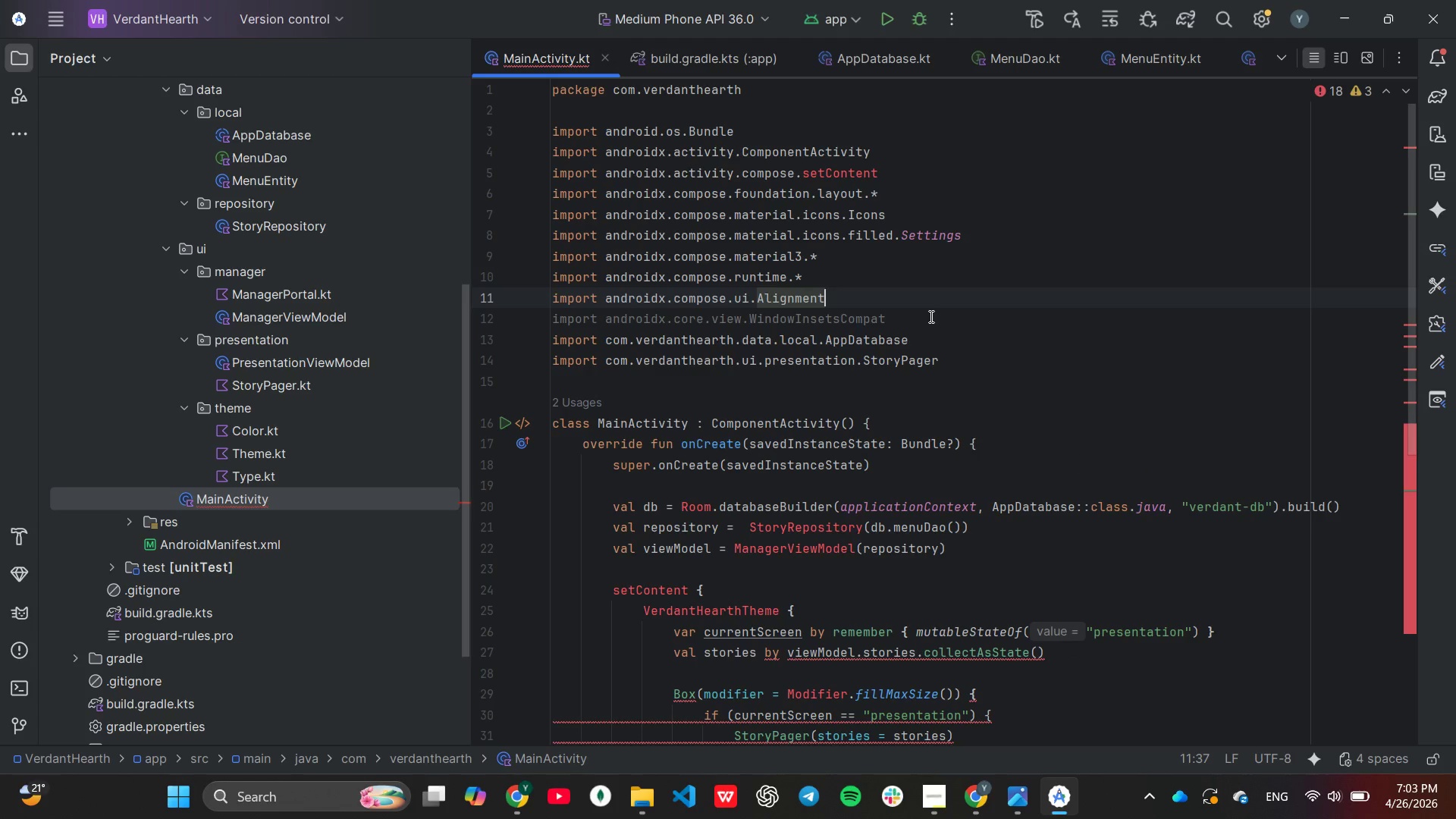 
key(Control+C)
 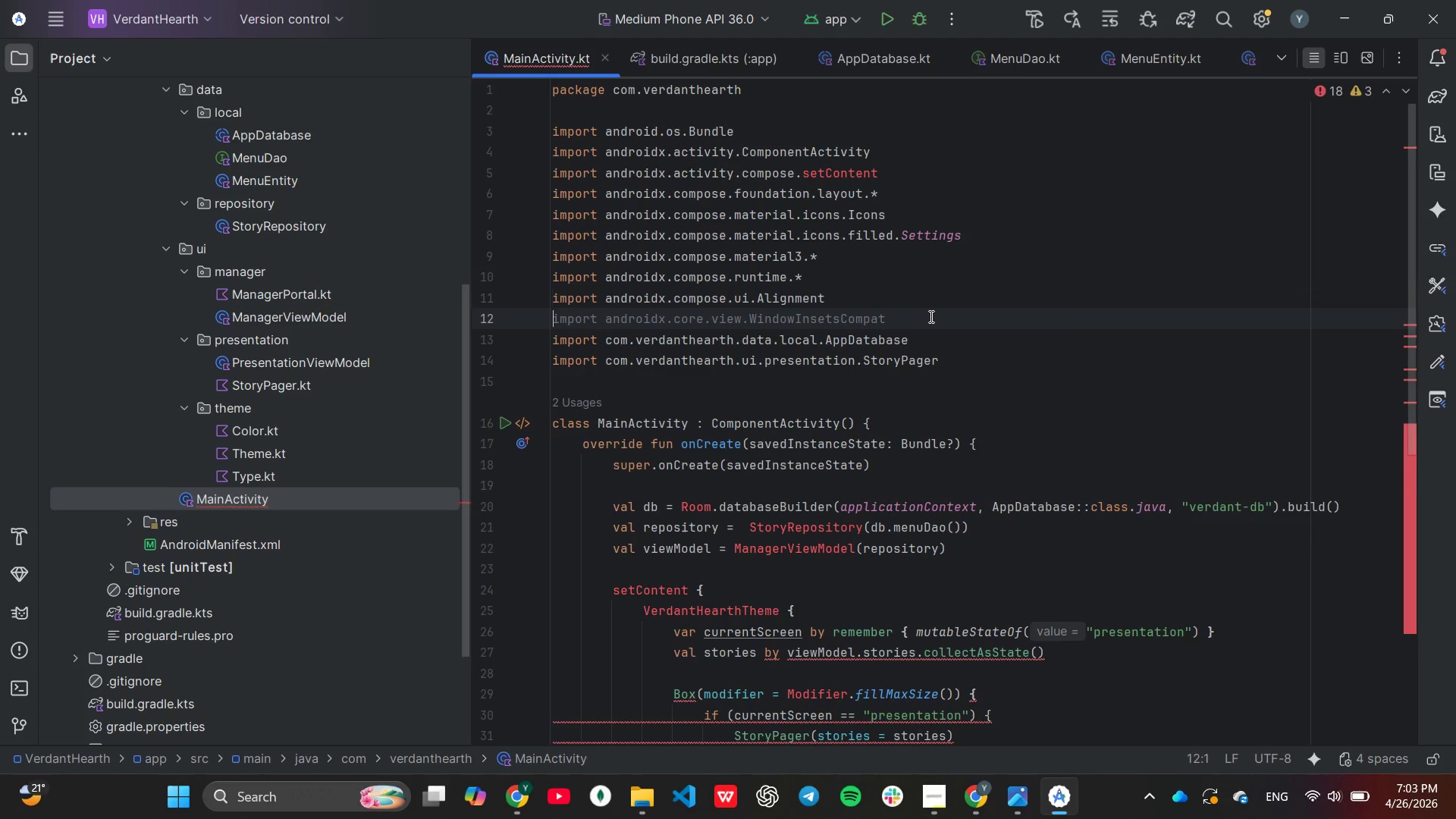 
key(Control+V)
 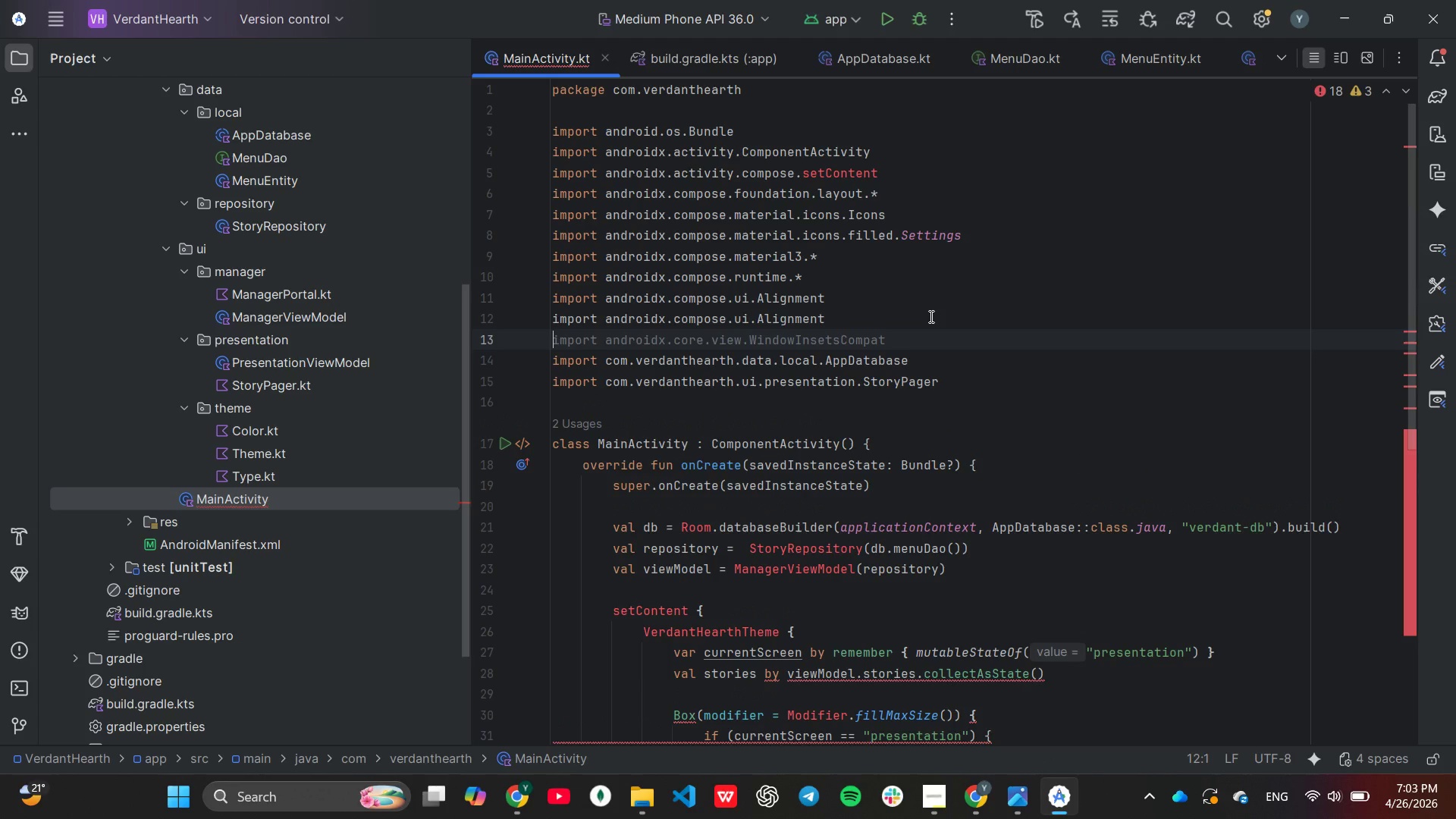 
key(Control+V)
 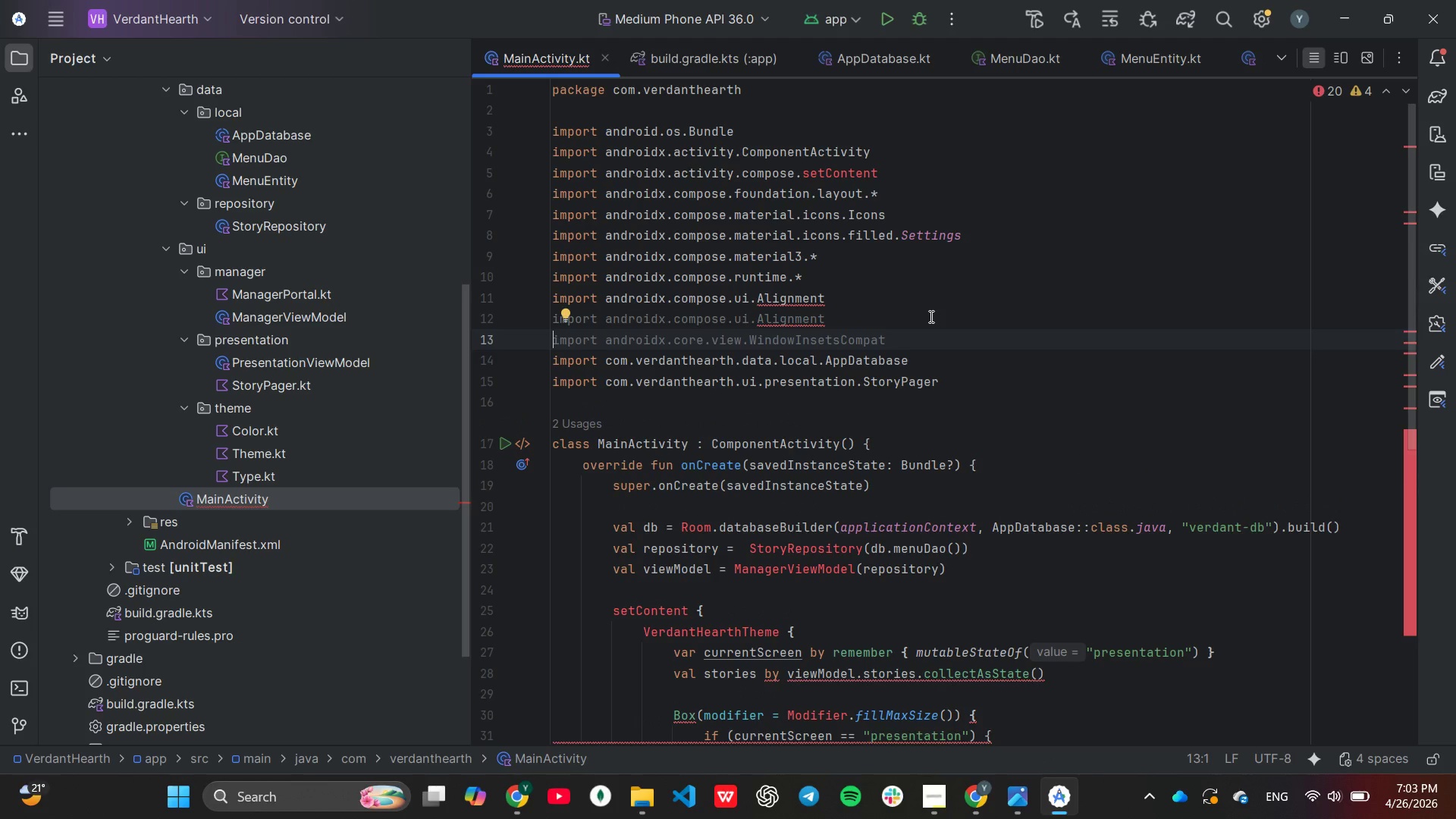 
key(Control+V)
 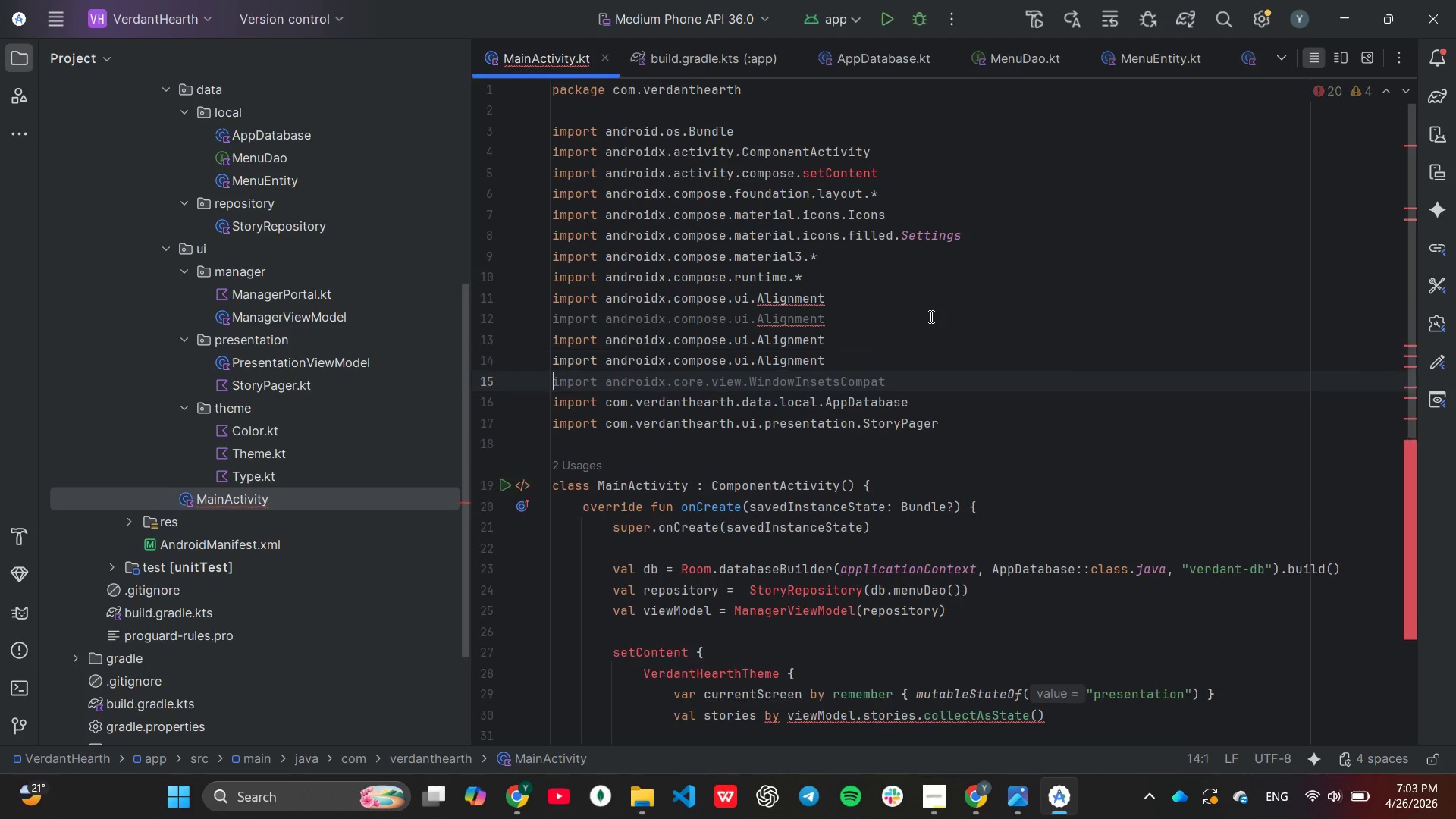 
key(Control+V)
 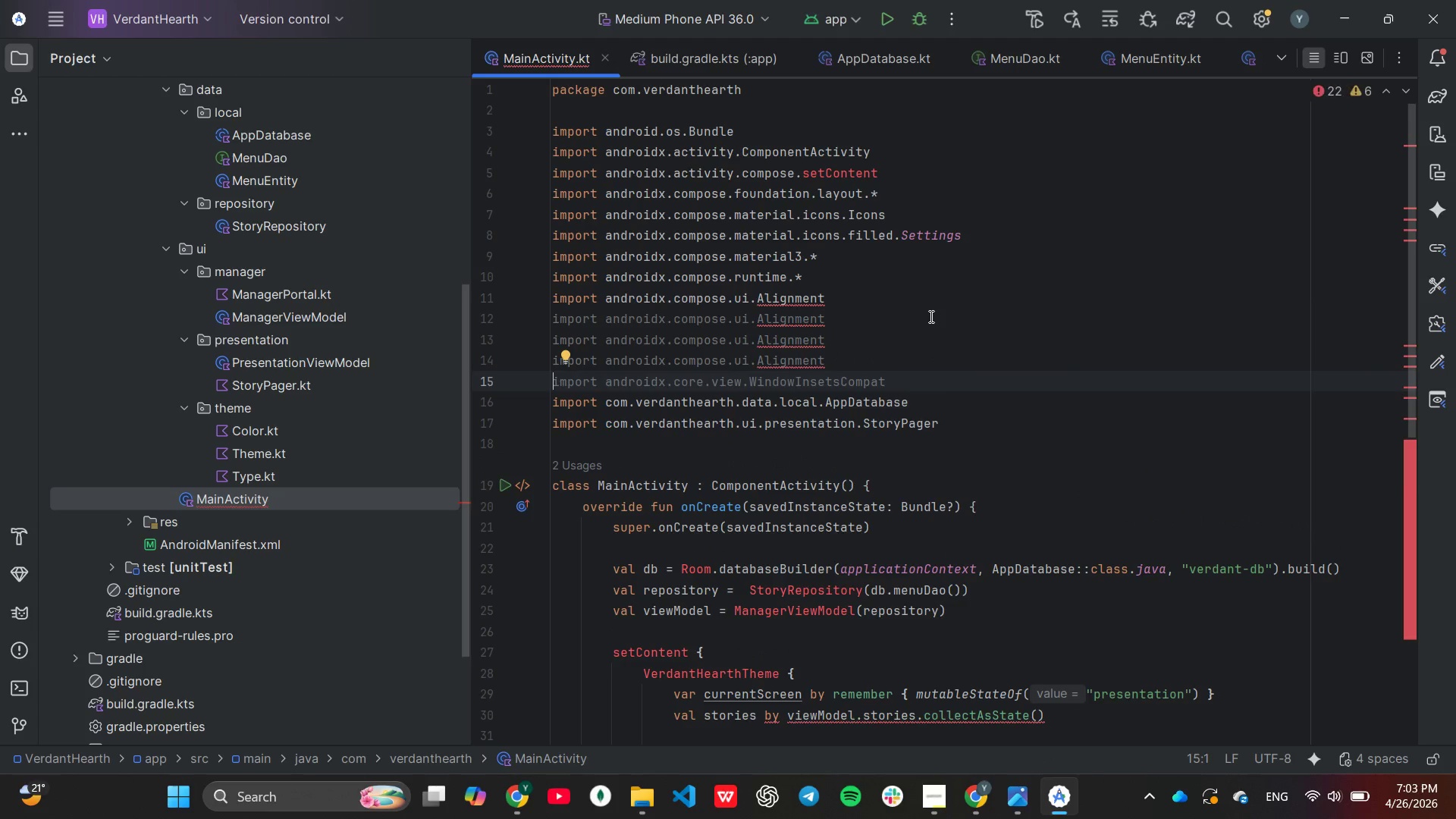 
key(ArrowLeft)
 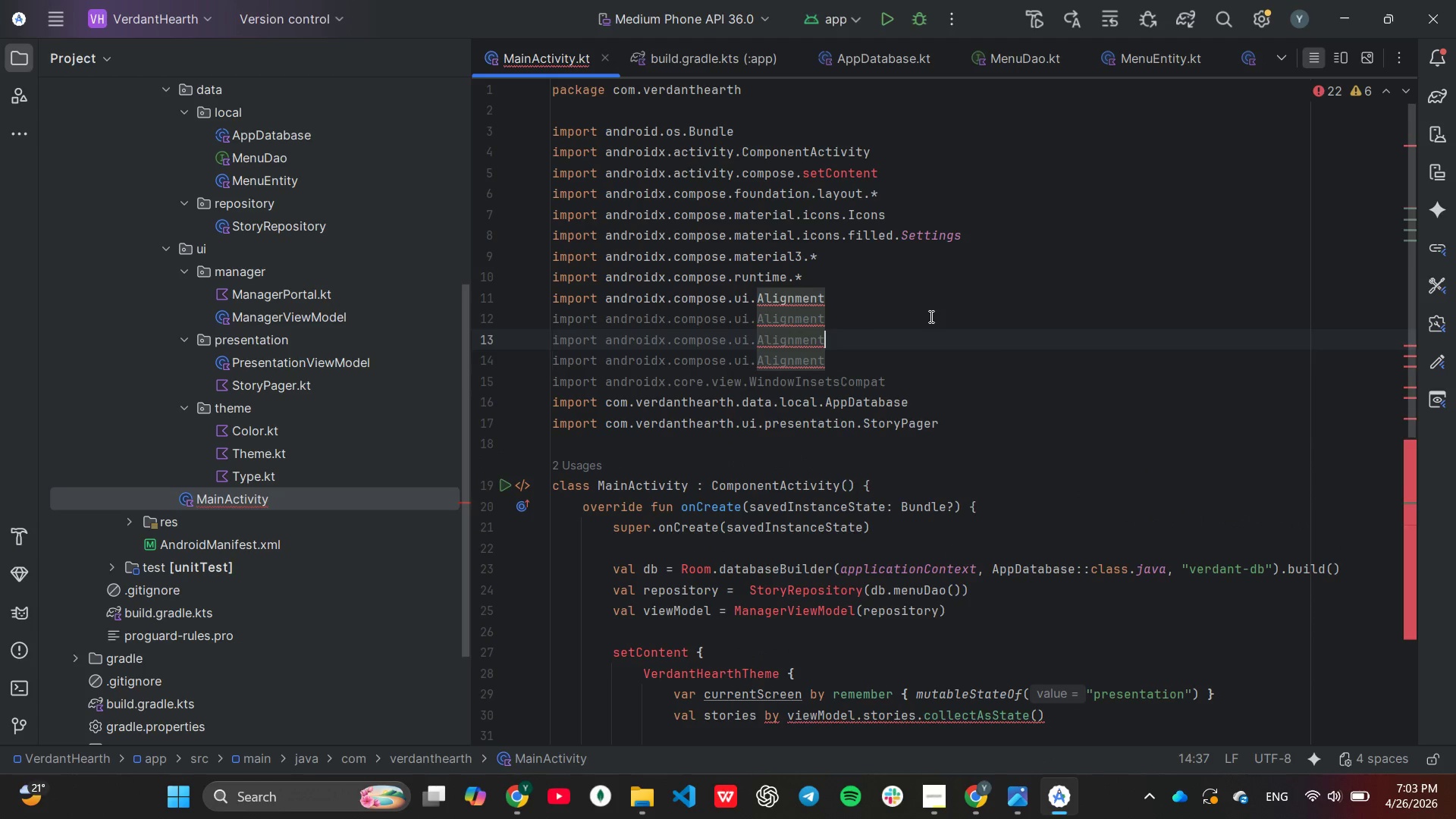 
key(ArrowUp)
 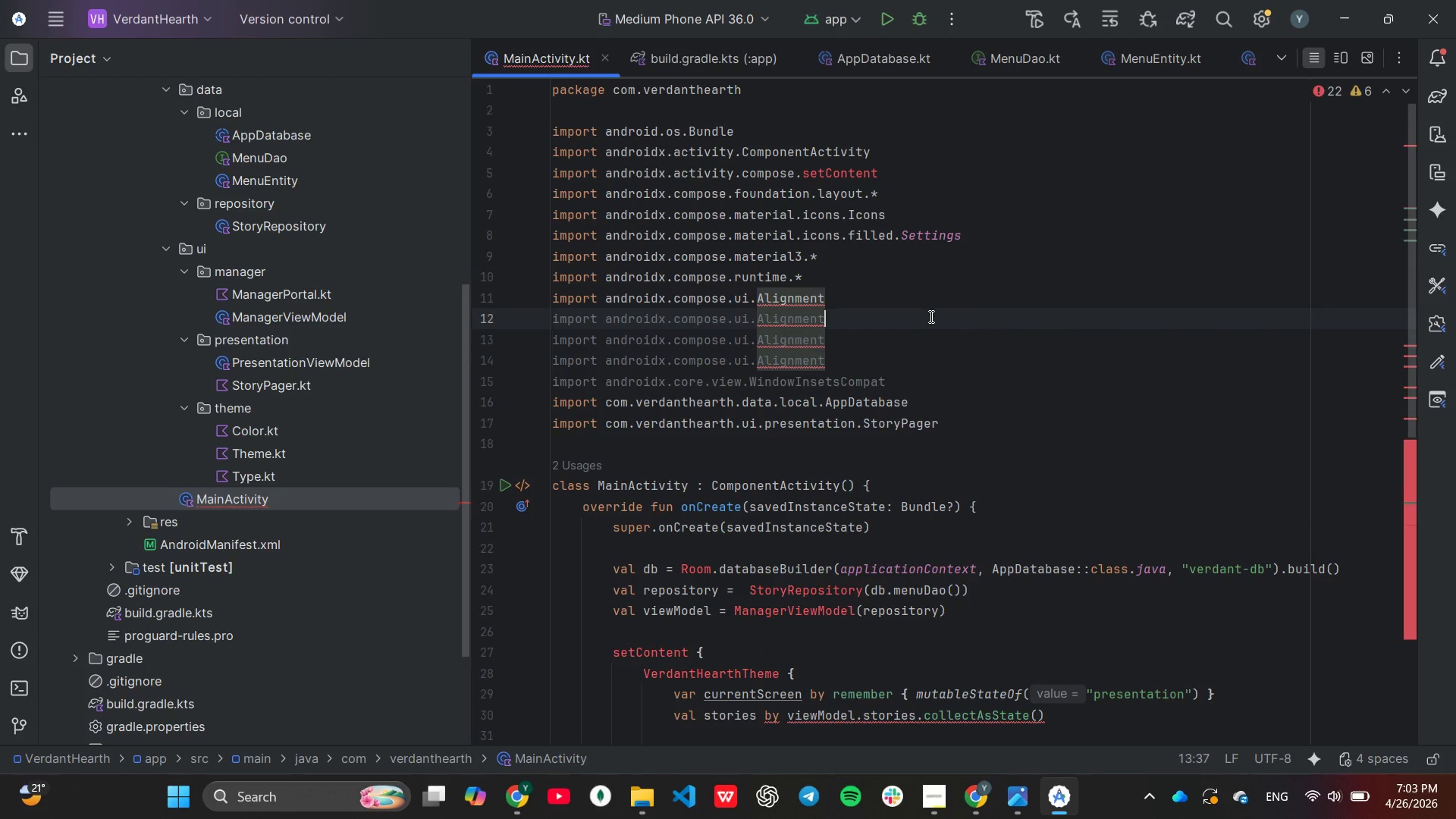 
key(ArrowUp)
 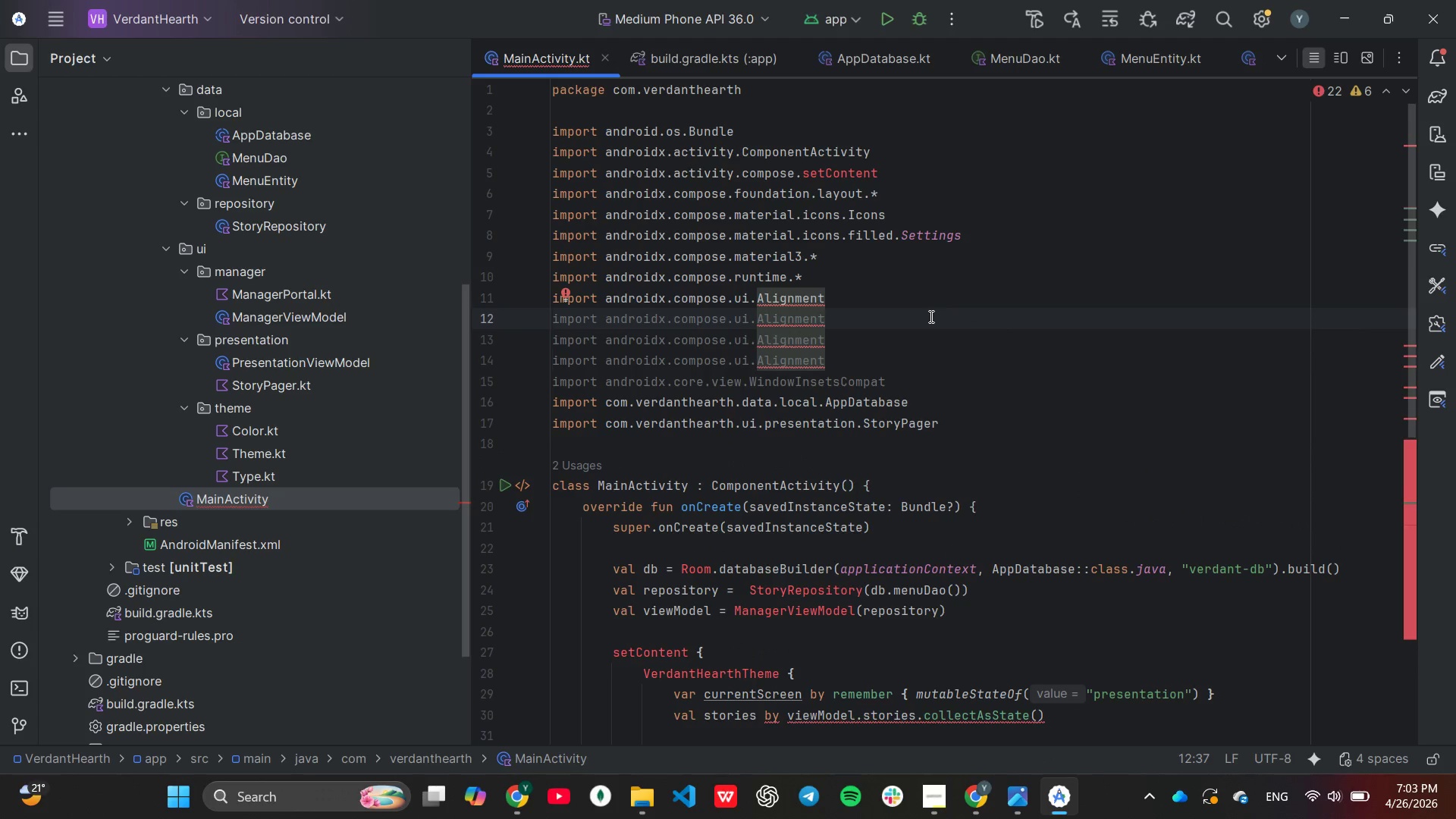 
hold_key(key=Backspace, duration=0.69)
 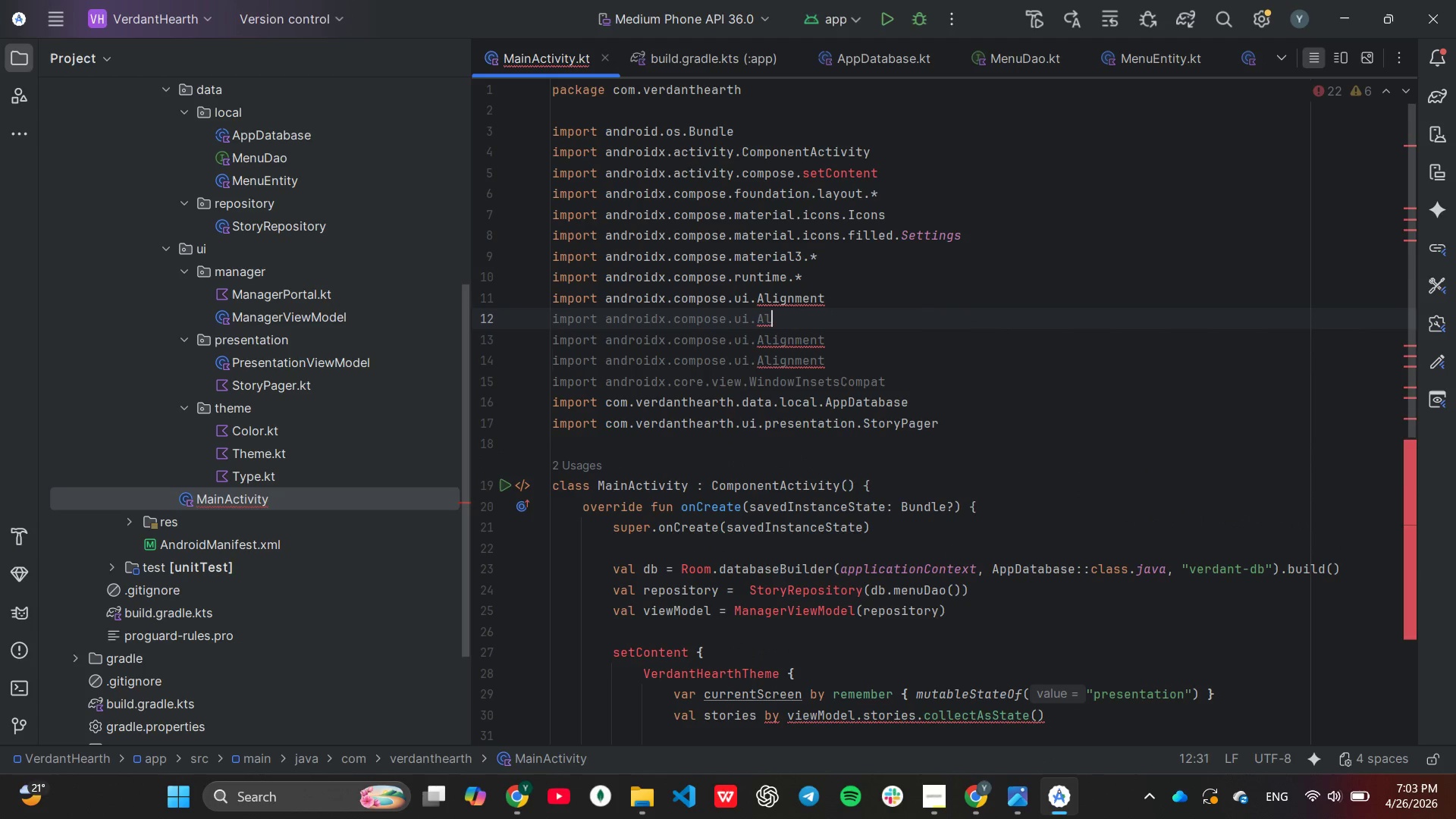 
key(Backspace)
key(Backspace)
key(Backspace)
type(Modi)
 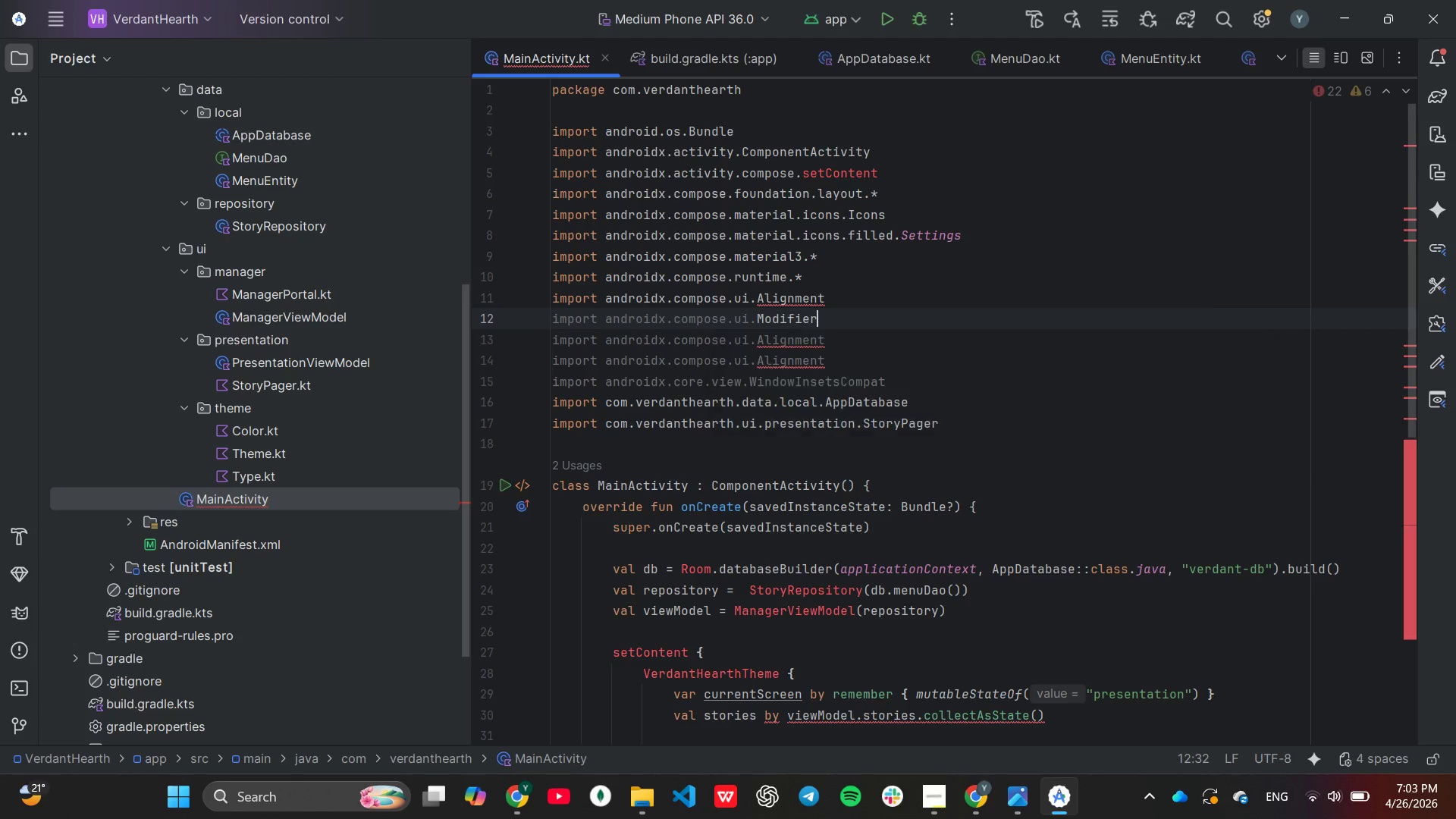 
key(Enter)
 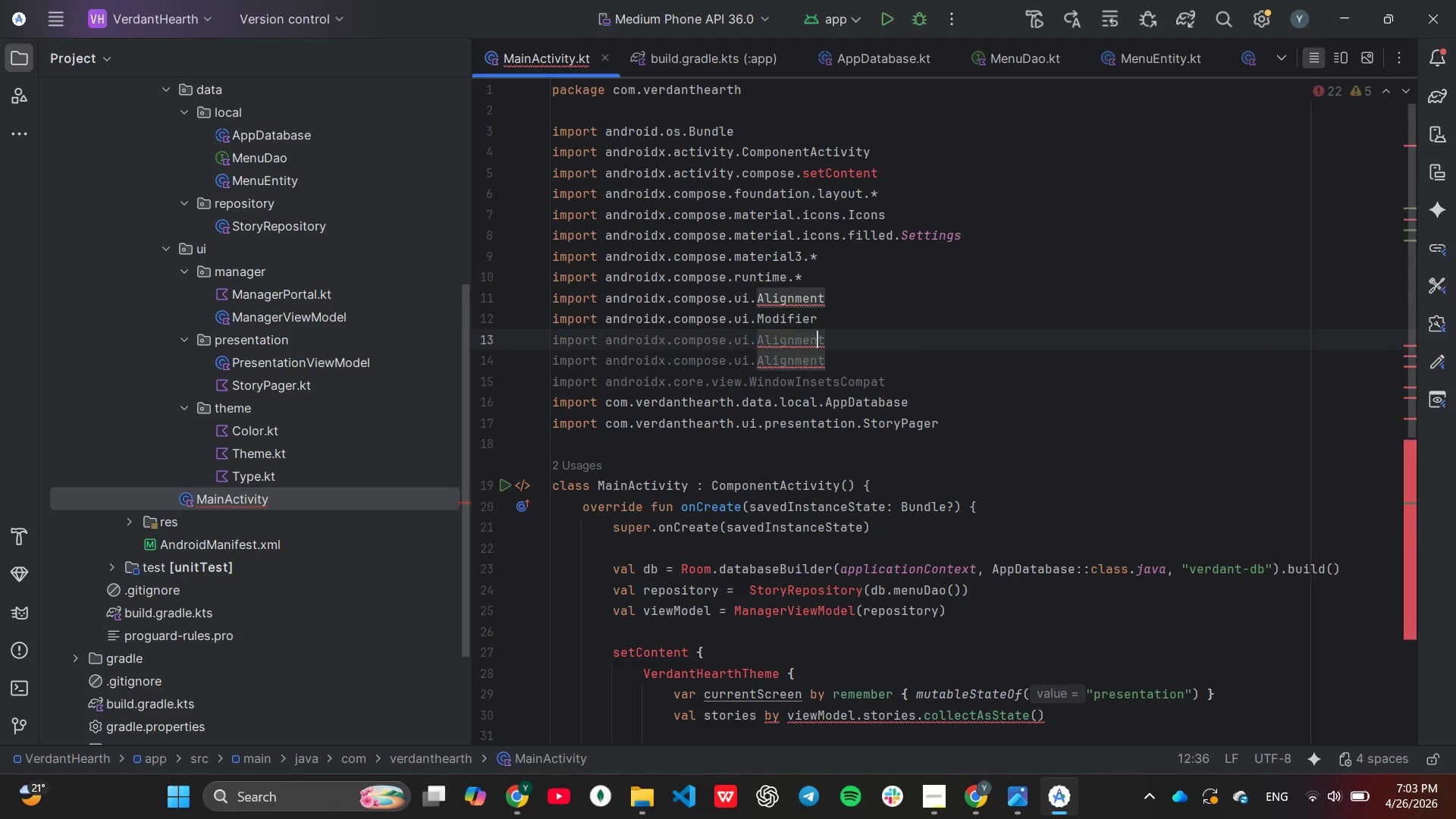 
key(ArrowDown)
 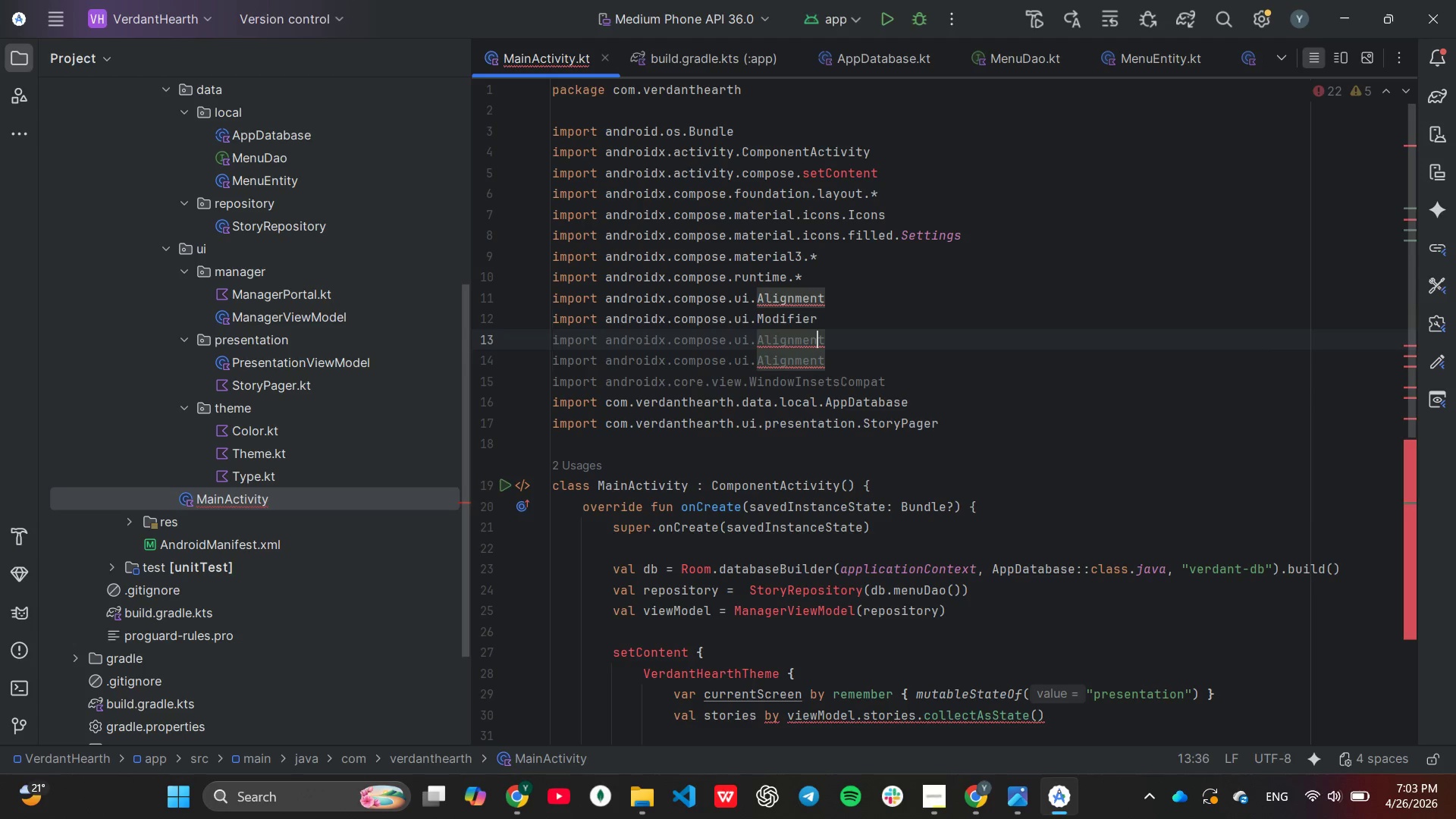 
key(ArrowRight)
 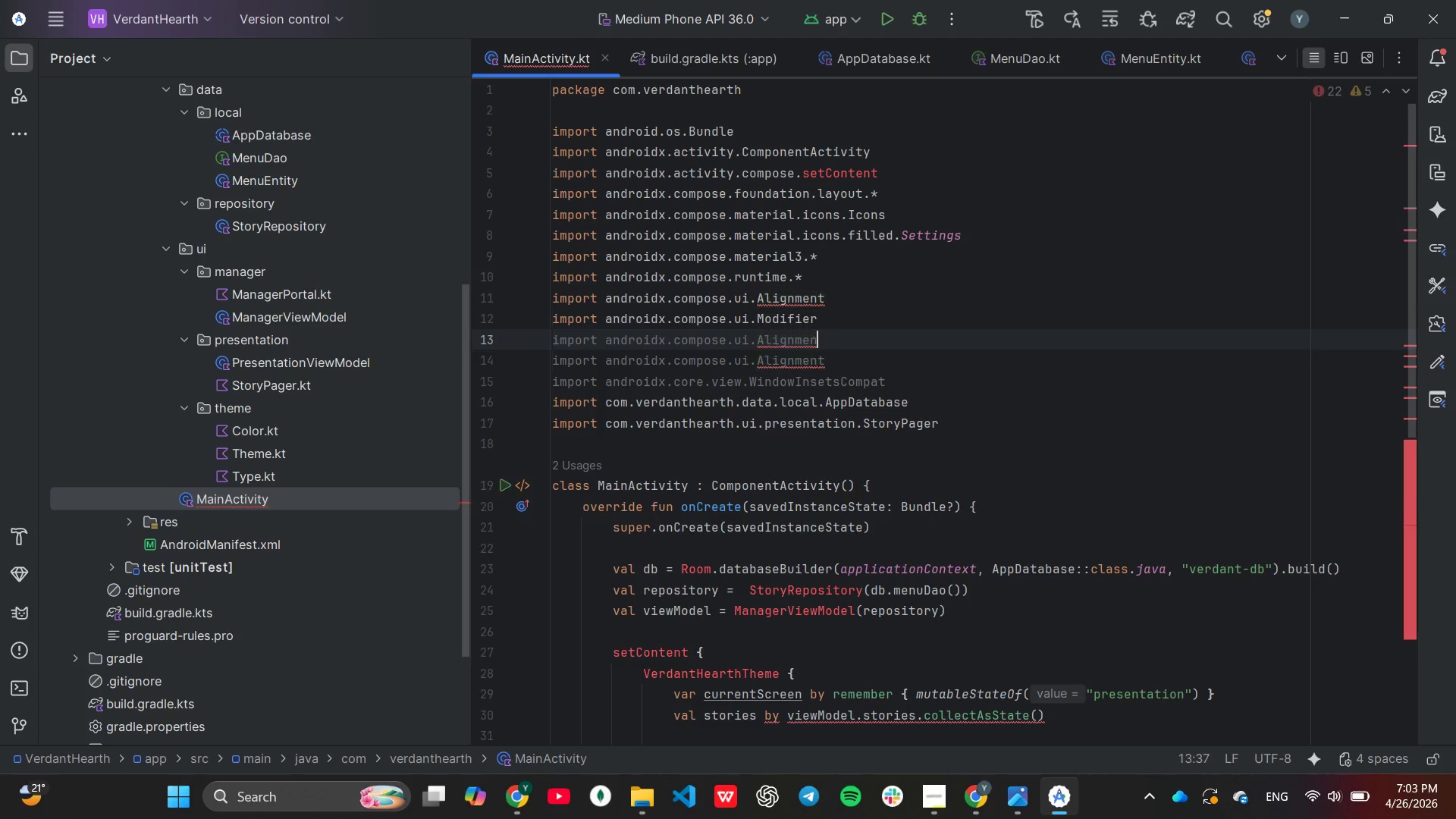 
key(Backspace)
key(Backspace)
key(Backspace)
key(Backspace)
key(Backspace)
key(Backspace)
key(Backspace)
key(Backspace)
key(Backspace)
type(gr)
 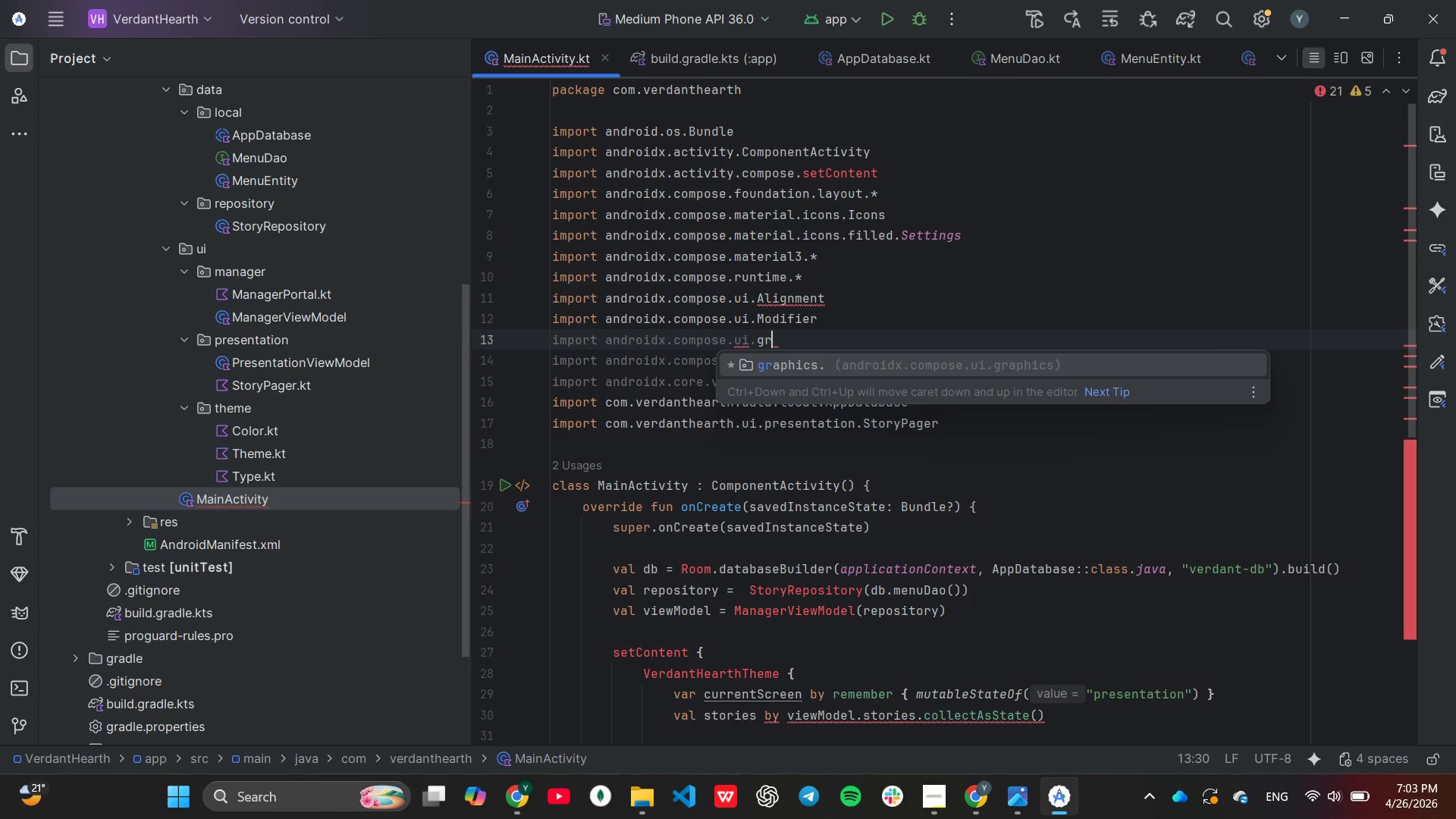 
key(Enter)
 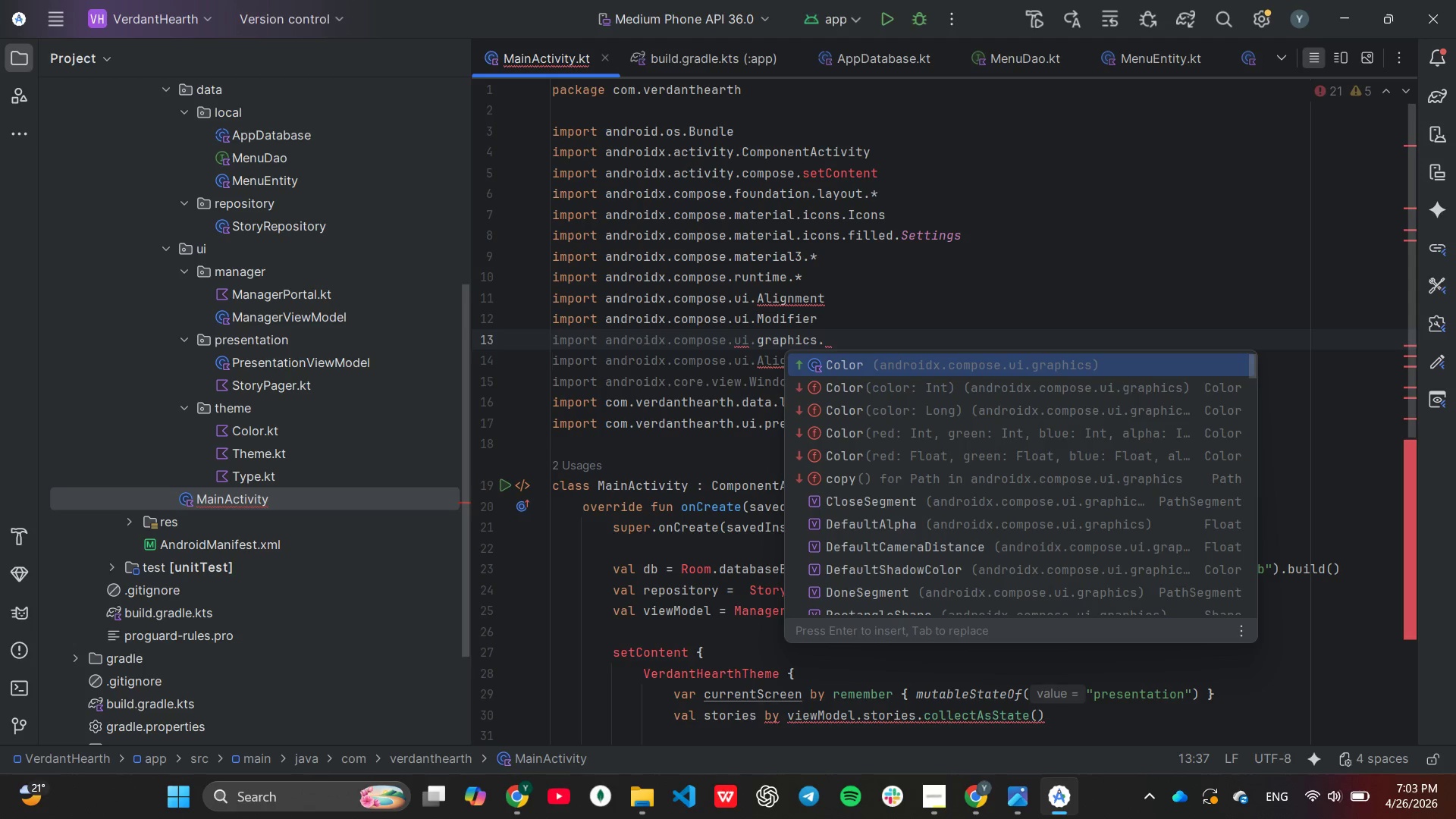 
key(Enter)
 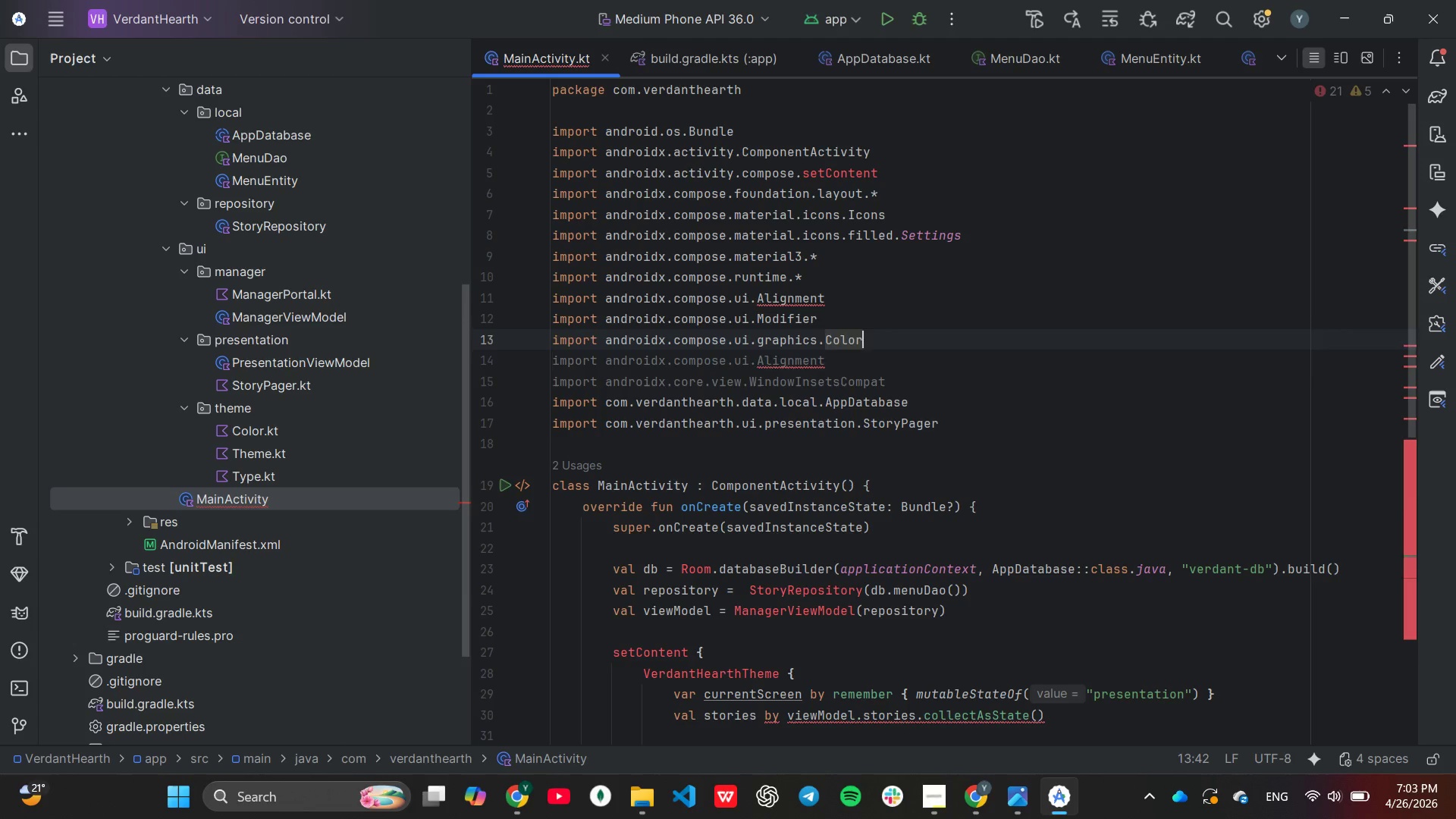 
key(ArrowDown)
 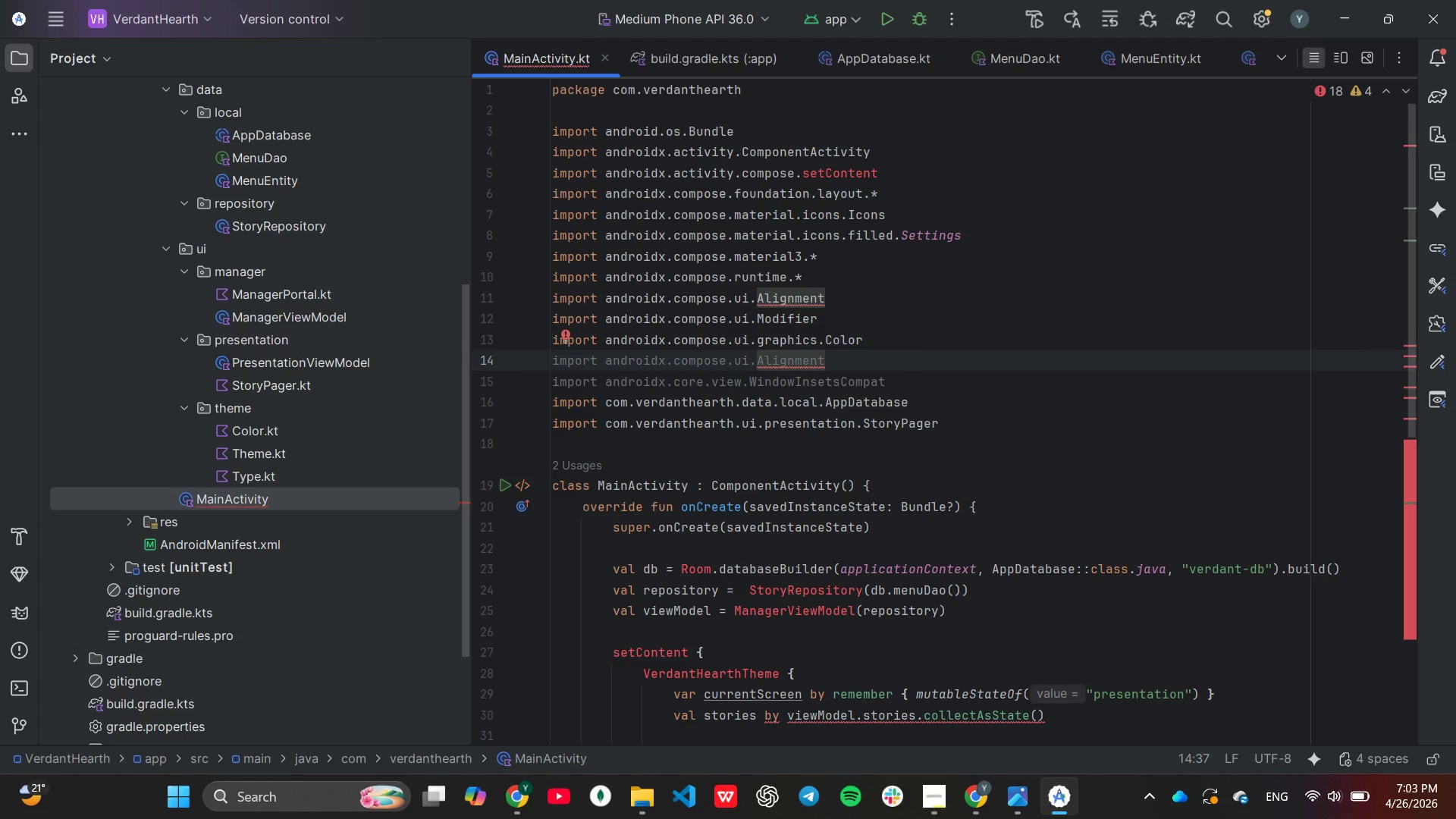 
hold_key(key=Backspace, duration=0.67)
 